 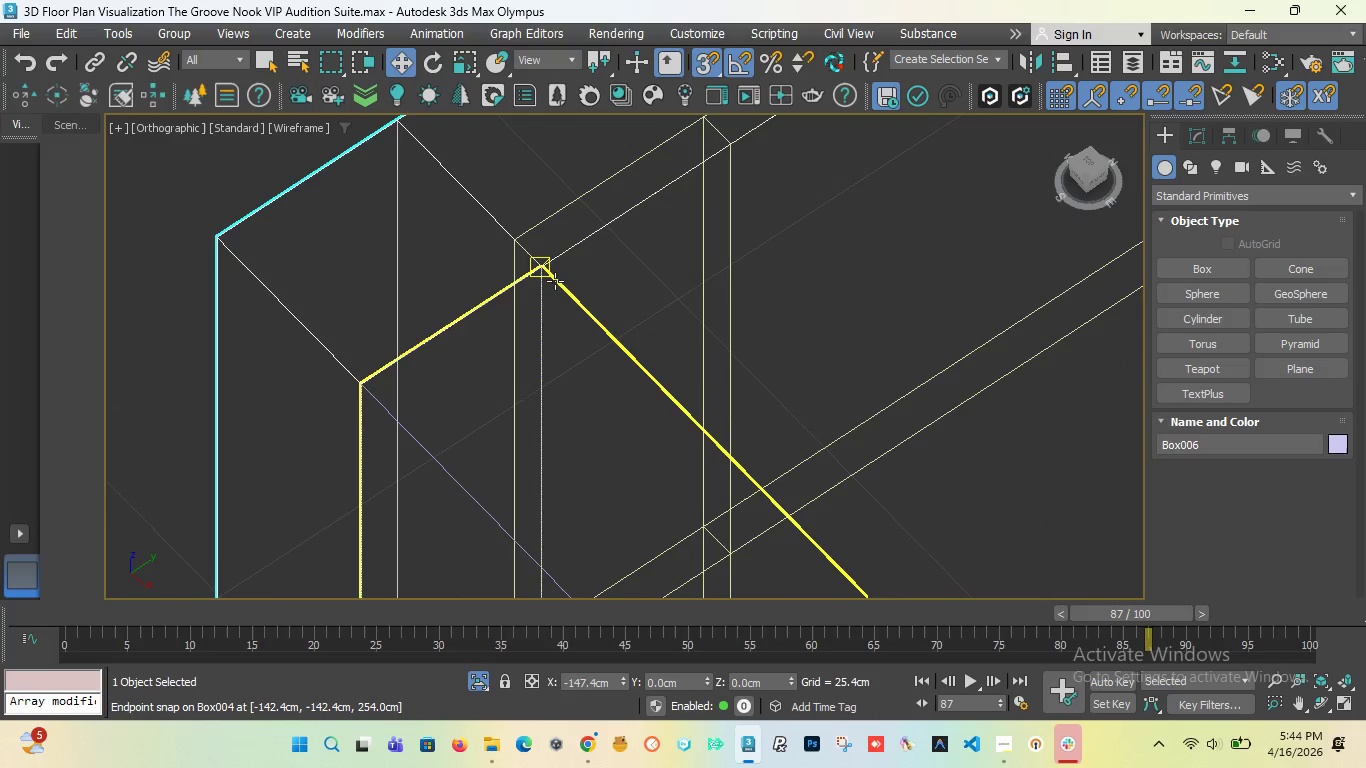 
scroll: coordinate [390, 271], scroll_direction: down, amount: 5.0
 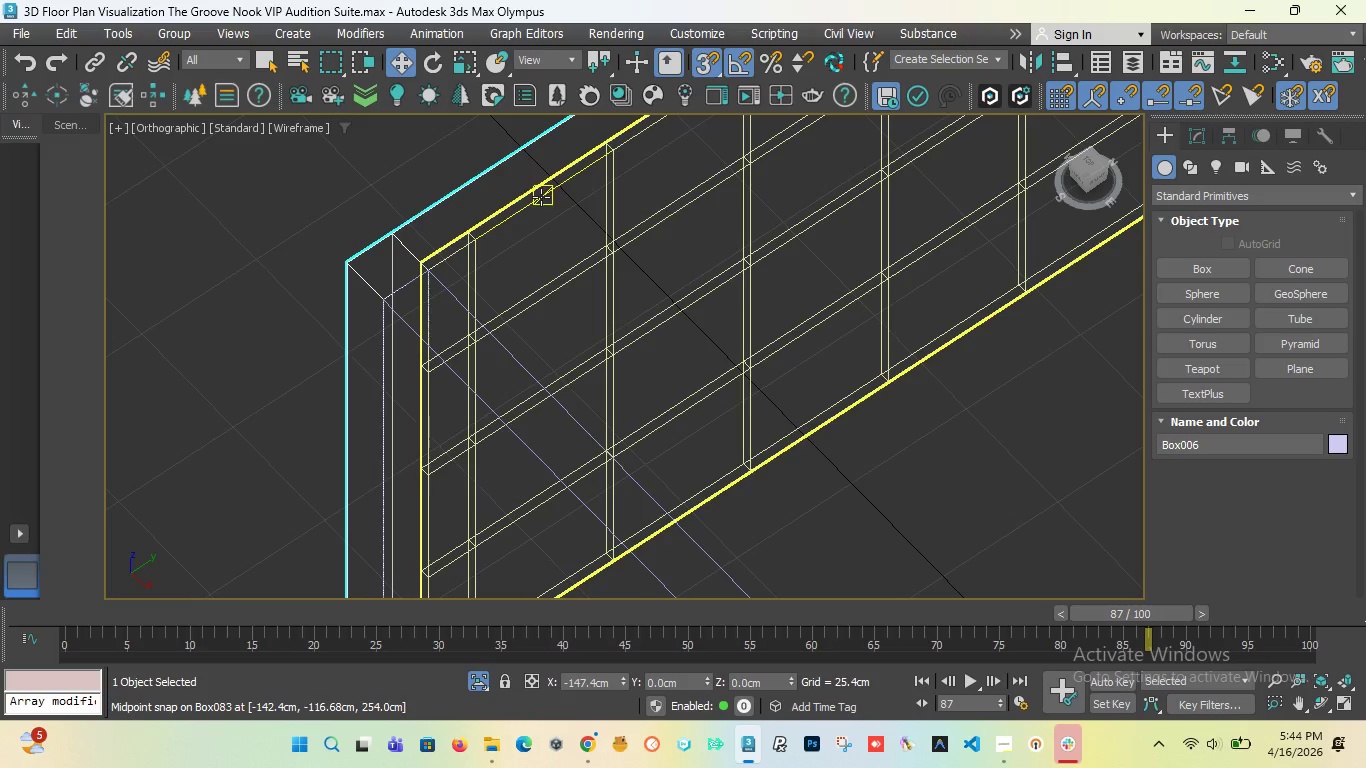 
left_click([540, 198])
 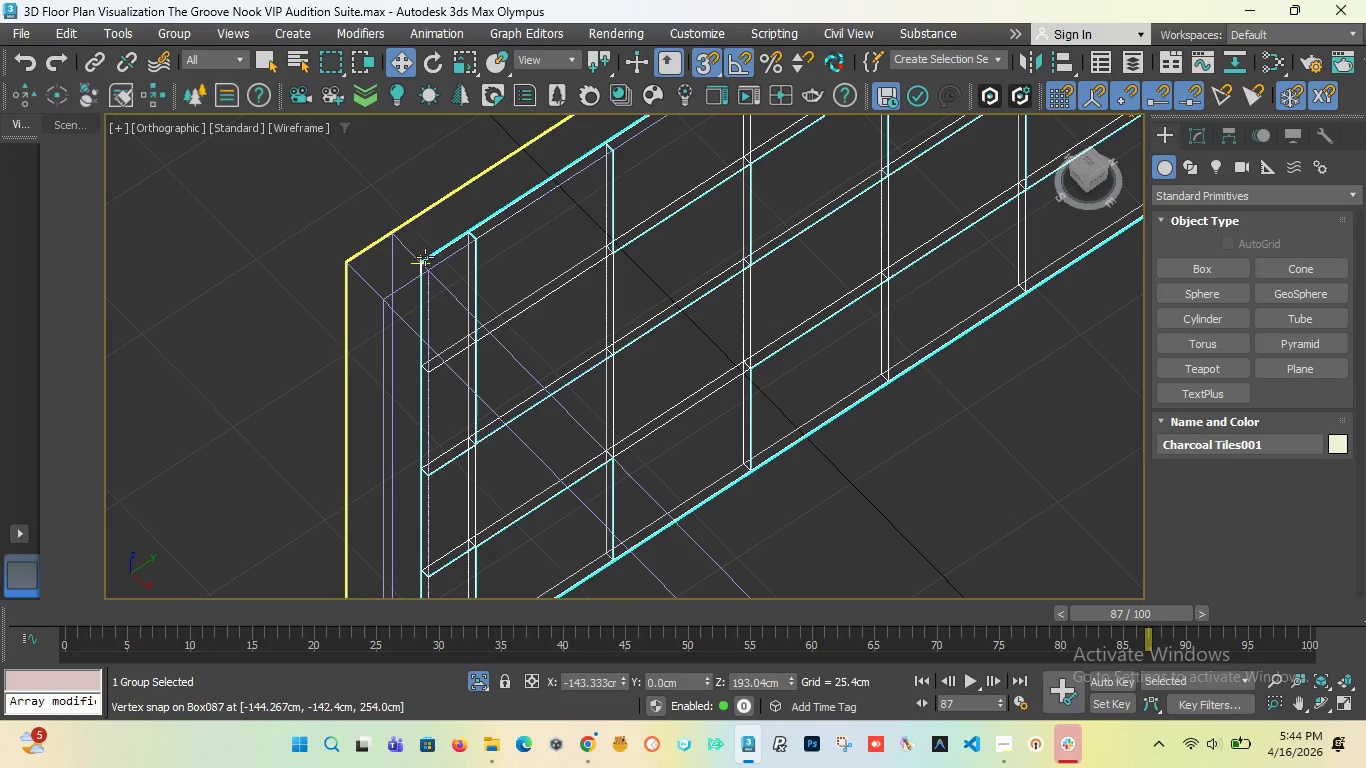 
scroll: coordinate [407, 256], scroll_direction: up, amount: 2.0
 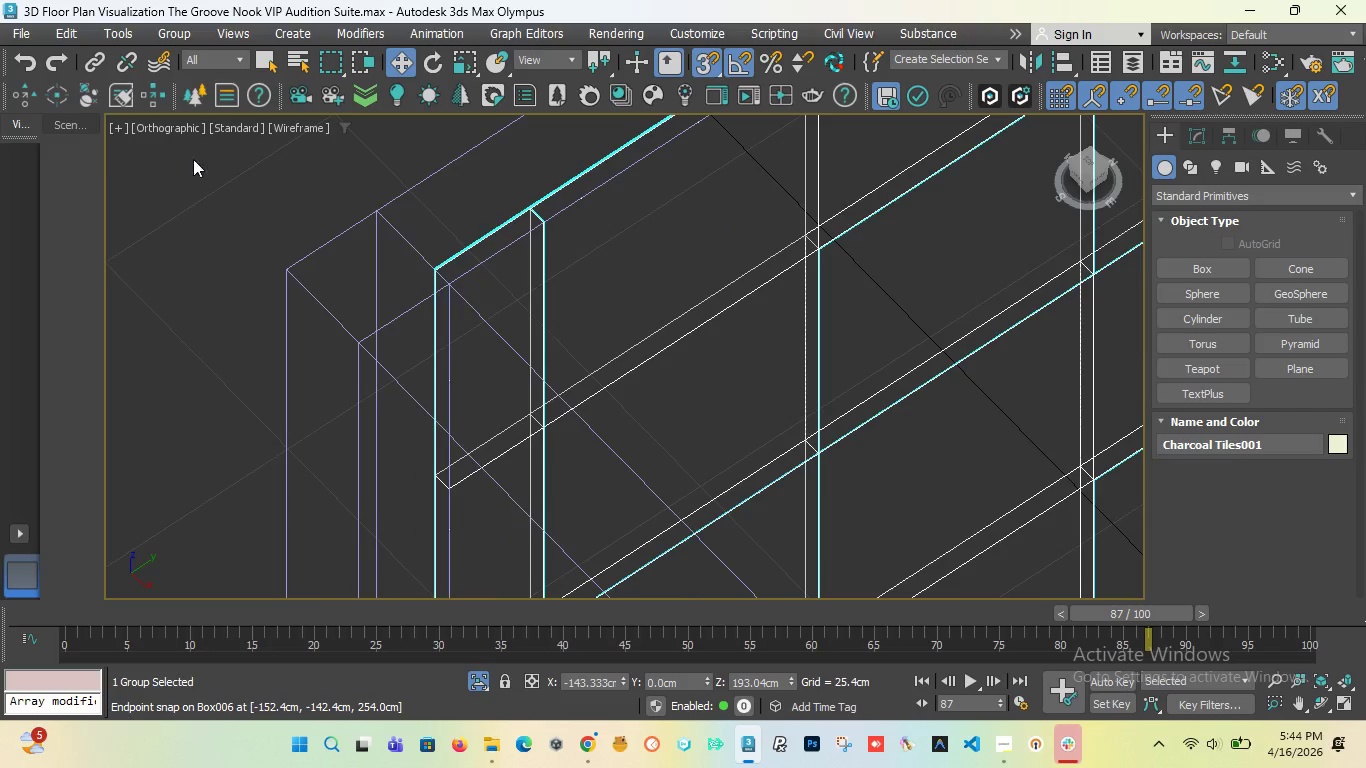 
scroll: coordinate [186, 162], scroll_direction: down, amount: 4.0
 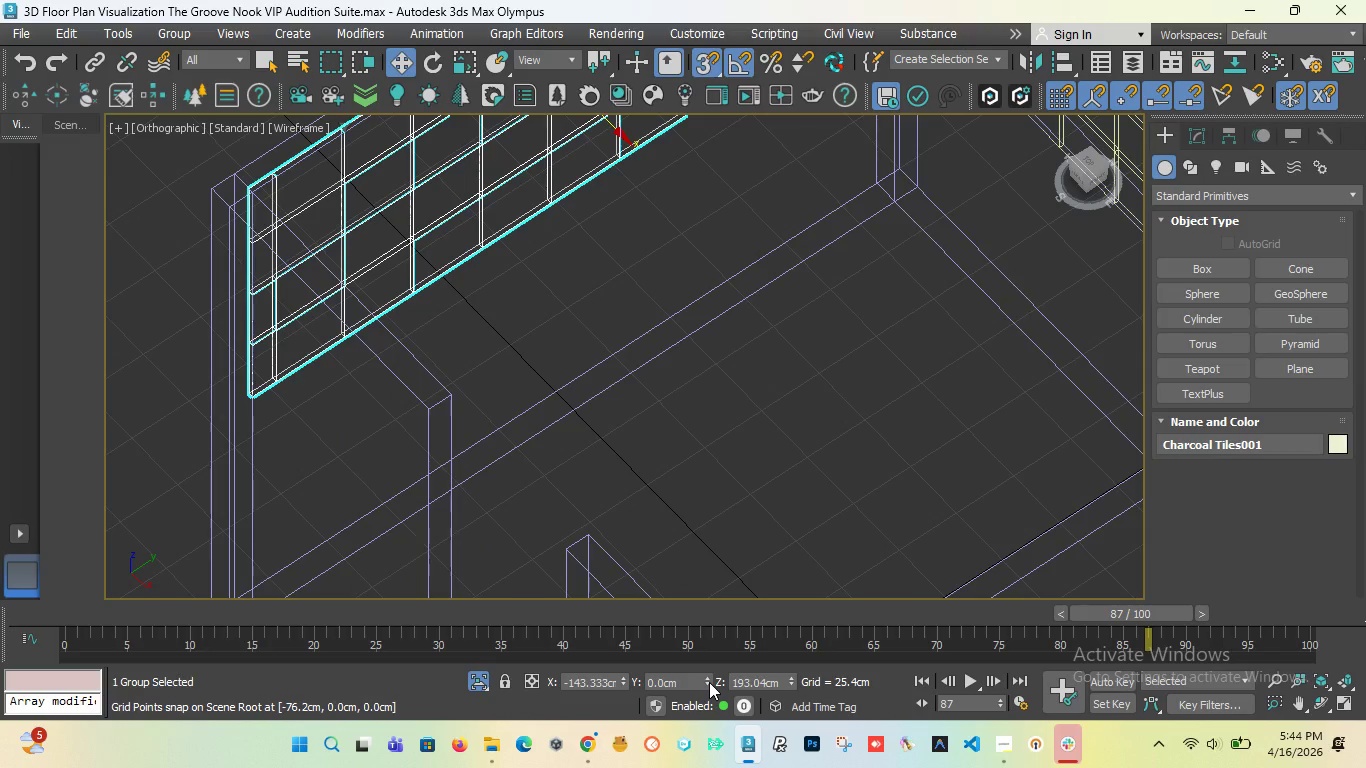 
left_click_drag(start_coordinate=[709, 682], to_coordinate=[707, 609])
 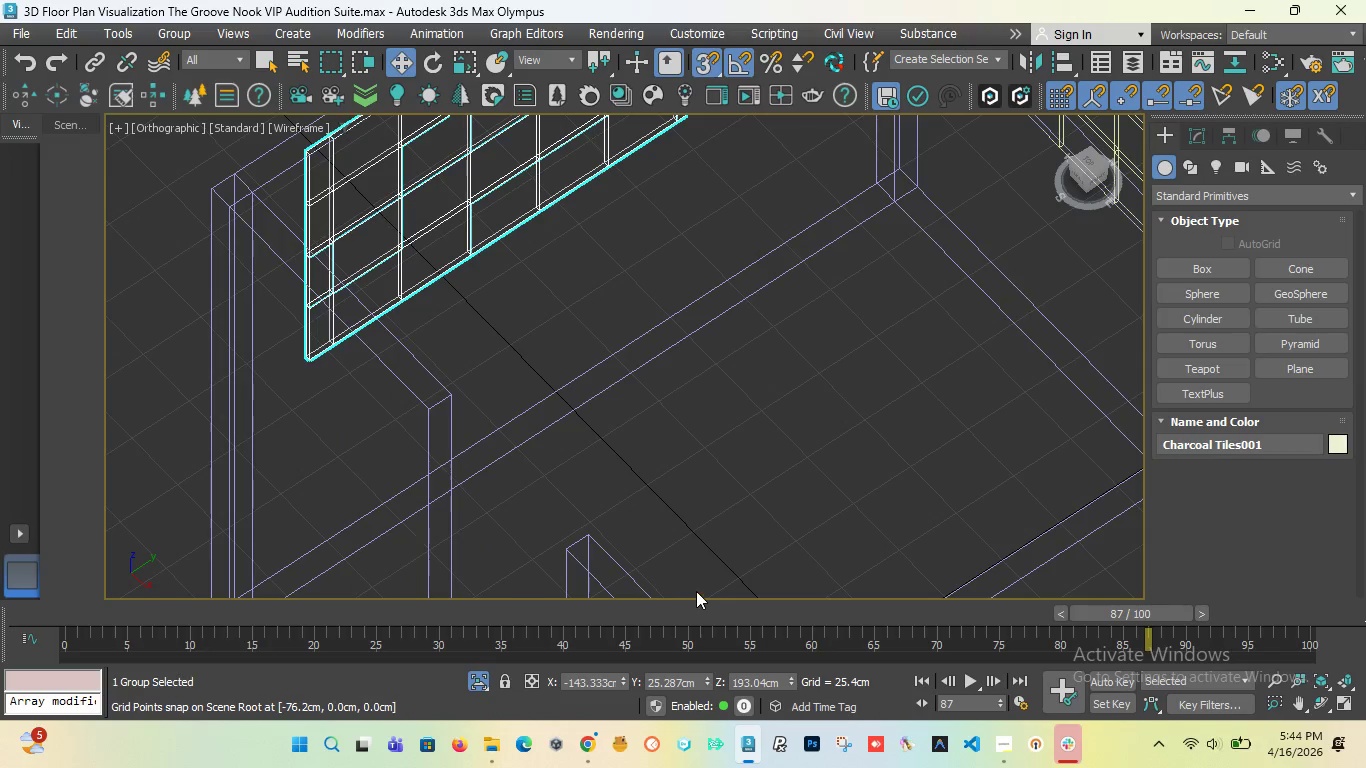 
key(Control+Z)
 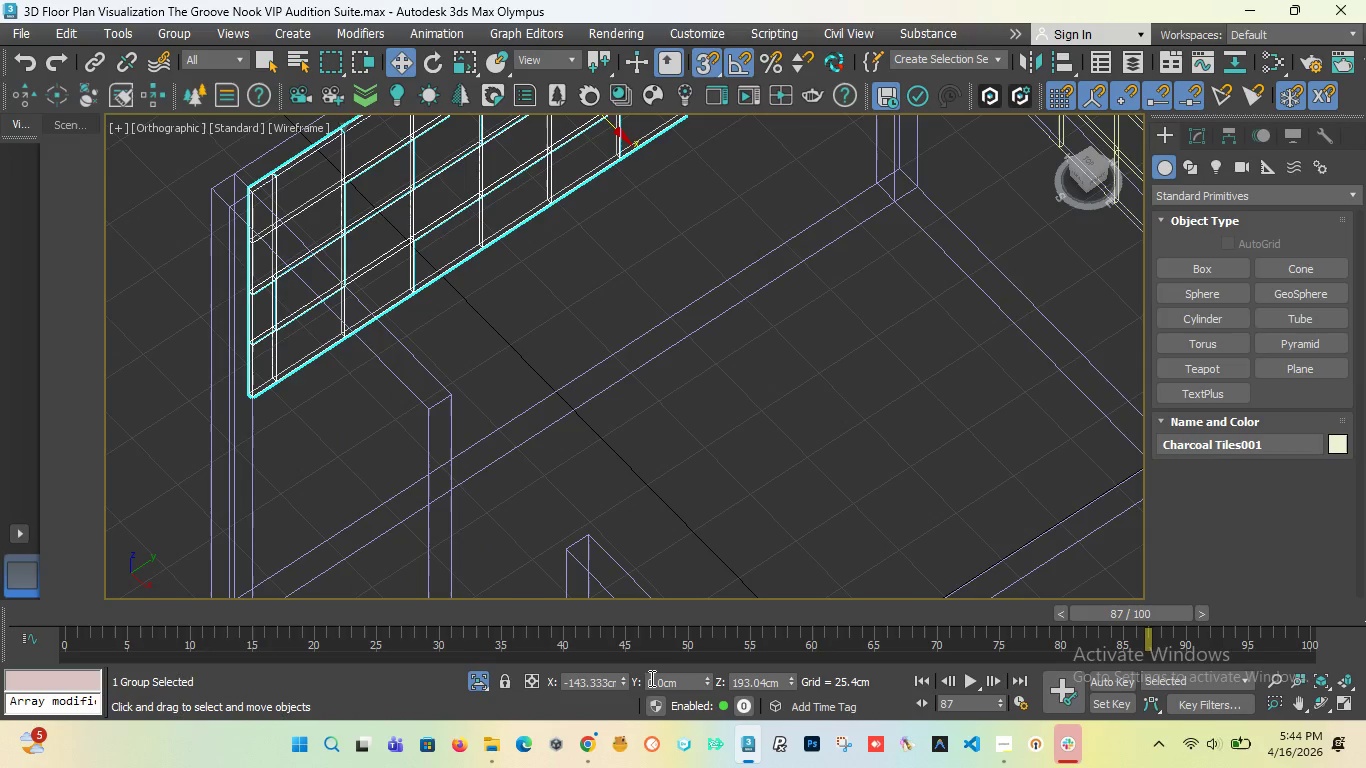 
left_click_drag(start_coordinate=[628, 683], to_coordinate=[648, 492])
 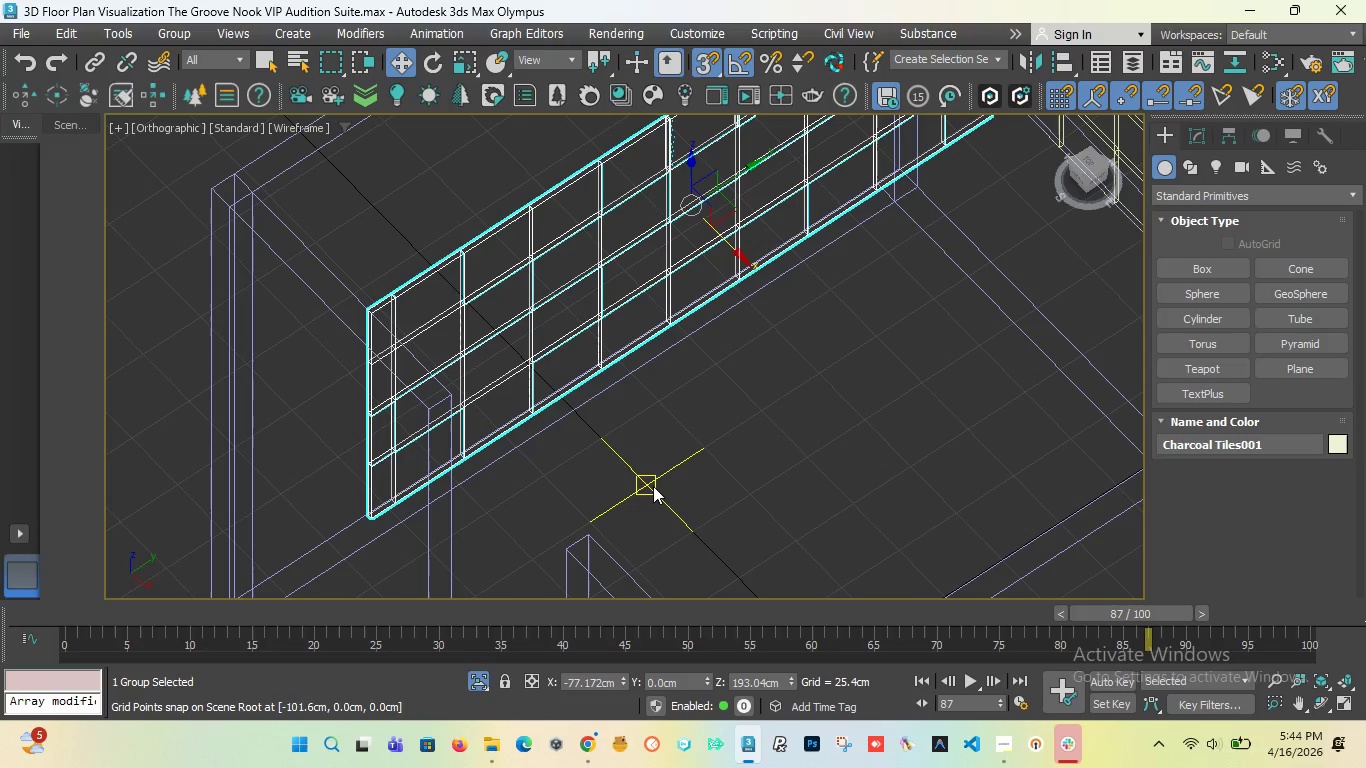 
key(Control+Z)
 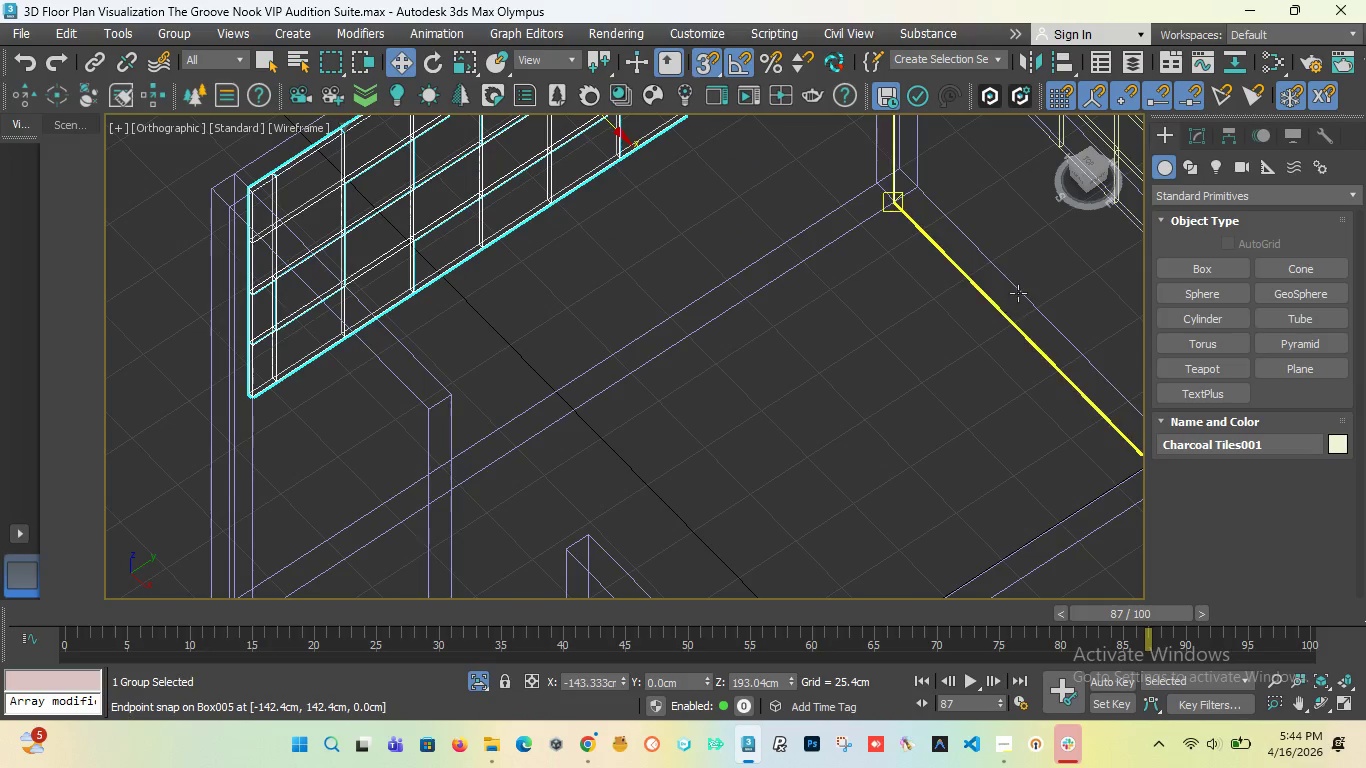 
left_click([1091, 180])
 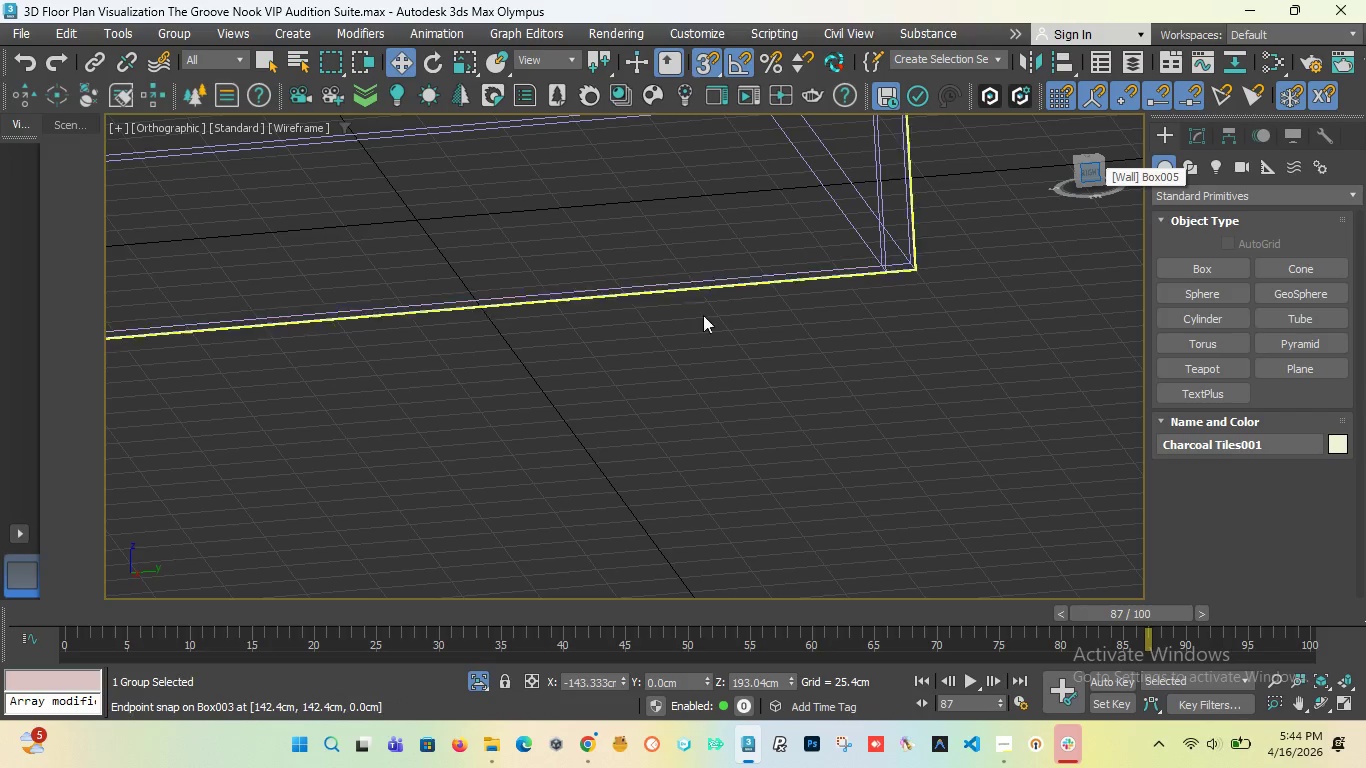 
scroll: coordinate [776, 257], scroll_direction: down, amount: 13.0
 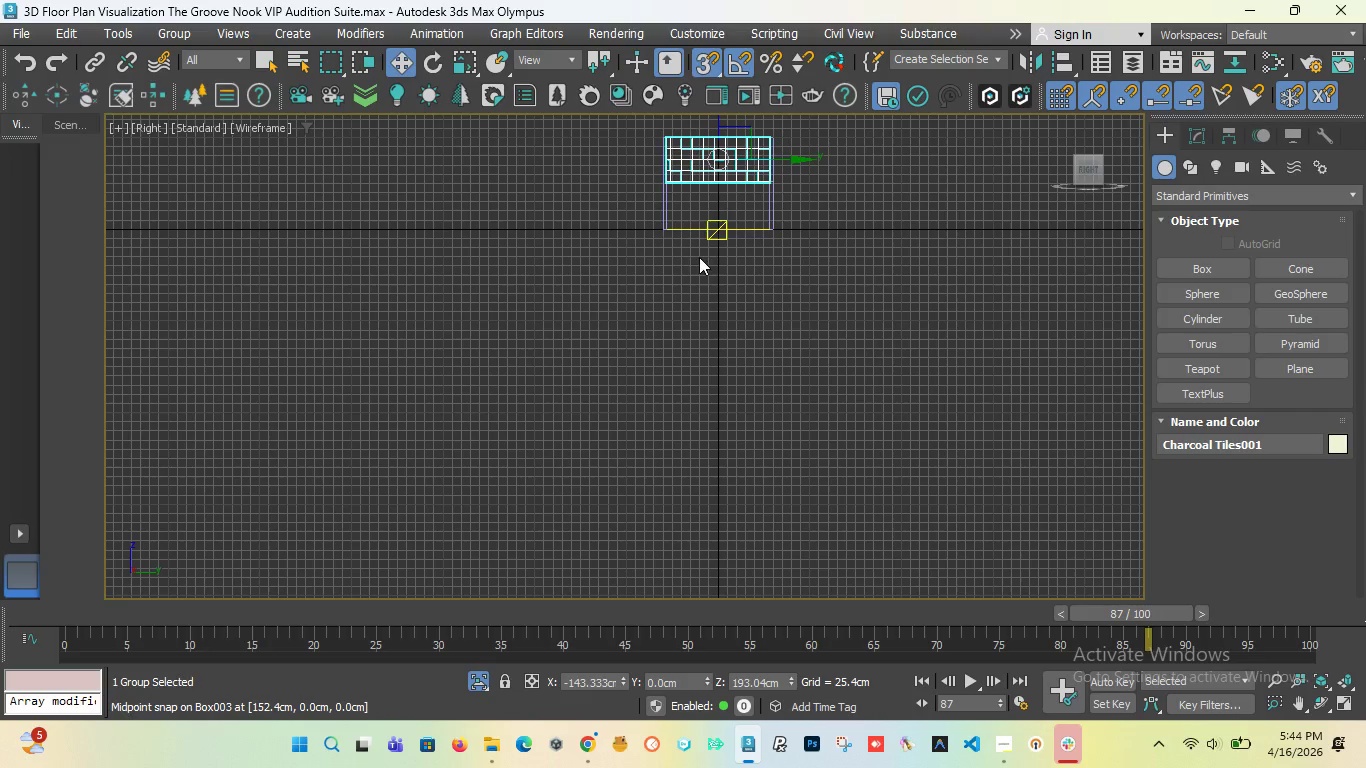 
scroll: coordinate [637, 251], scroll_direction: up, amount: 3.0
 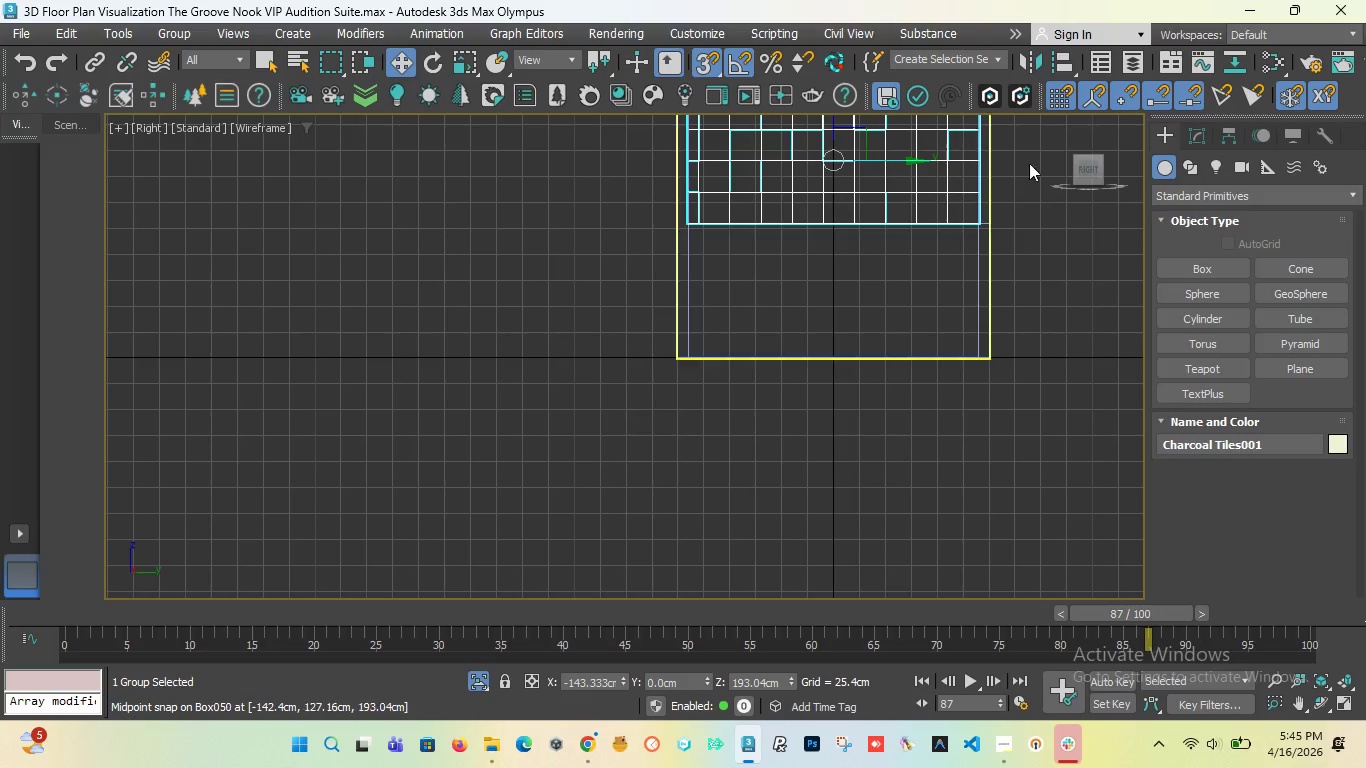 
left_click_drag(start_coordinate=[1081, 169], to_coordinate=[1091, 224])
 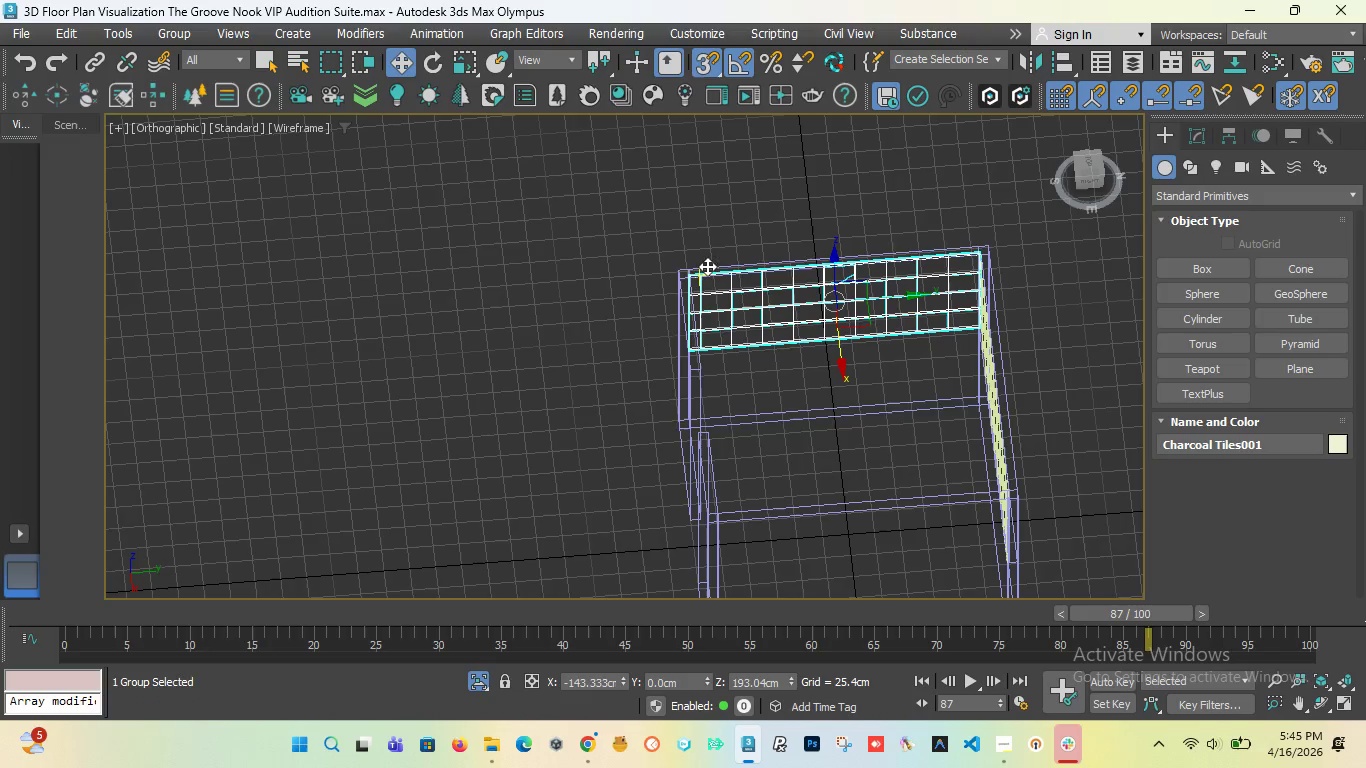 
scroll: coordinate [707, 265], scroll_direction: up, amount: 2.0
 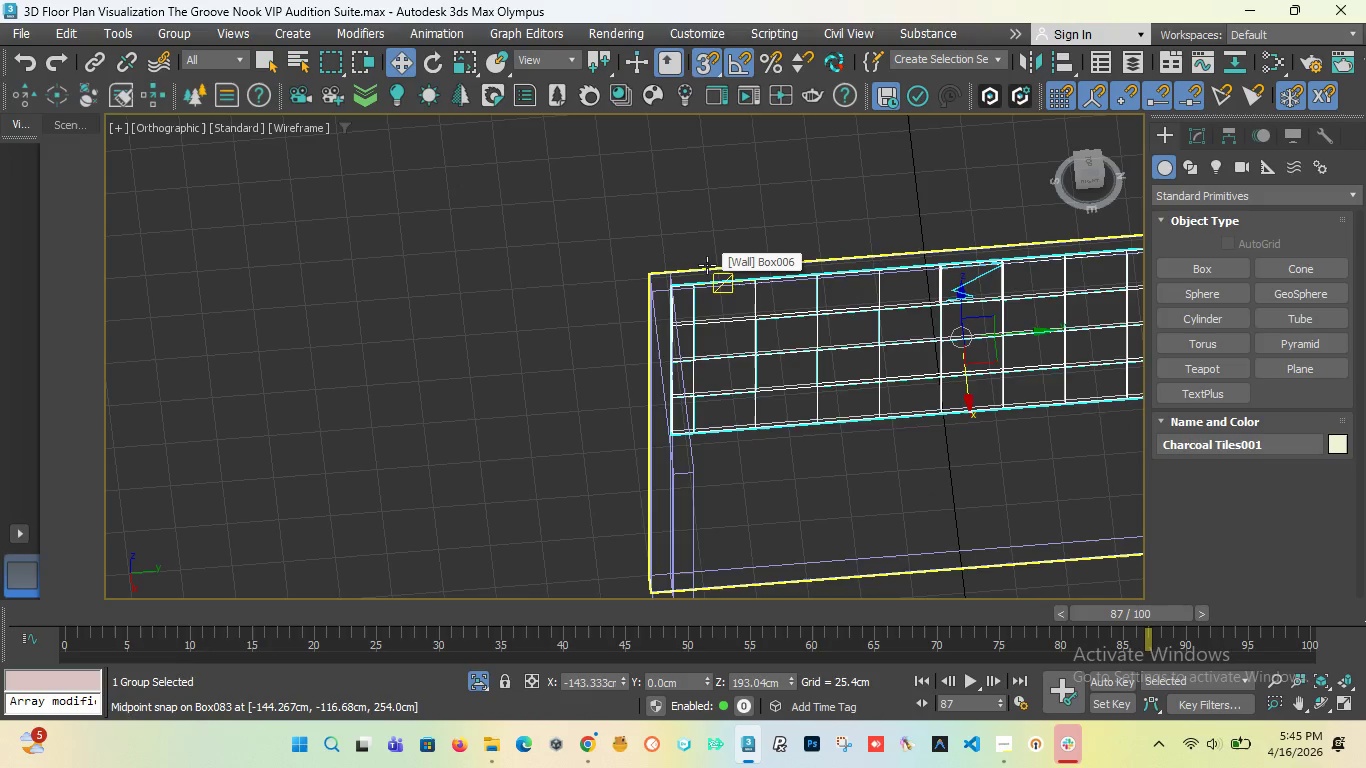 
left_click([707, 265])
 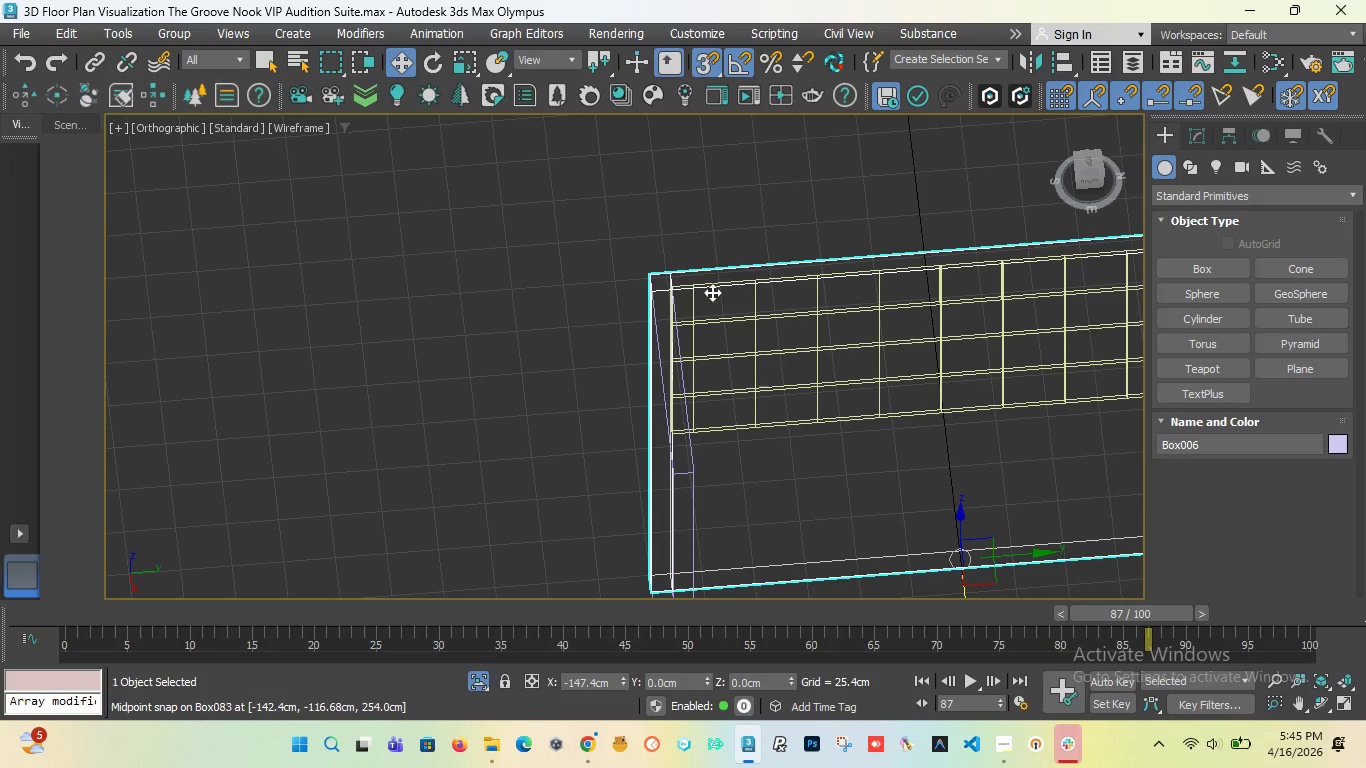 
scroll: coordinate [712, 298], scroll_direction: up, amount: 6.0
 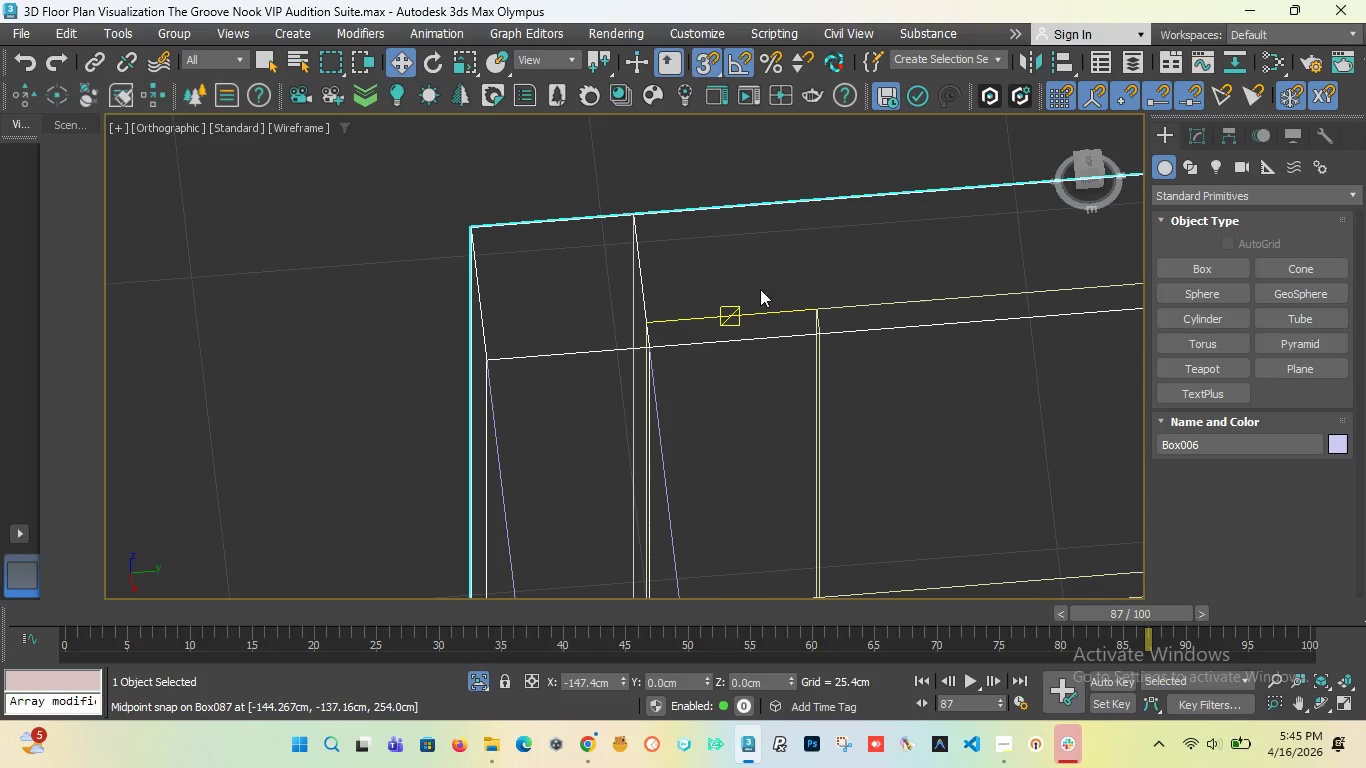 
scroll: coordinate [574, 250], scroll_direction: down, amount: 5.0
 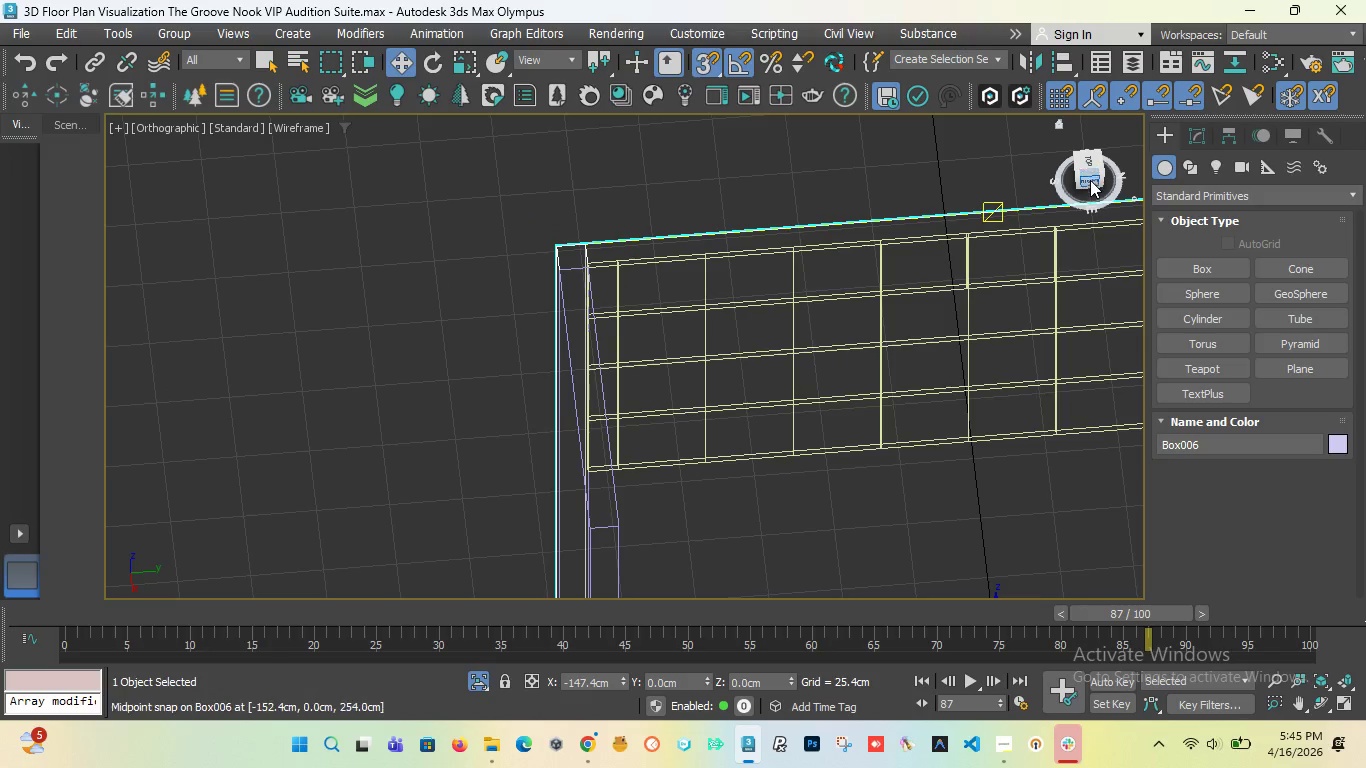 
left_click_drag(start_coordinate=[1088, 183], to_coordinate=[1098, 195])
 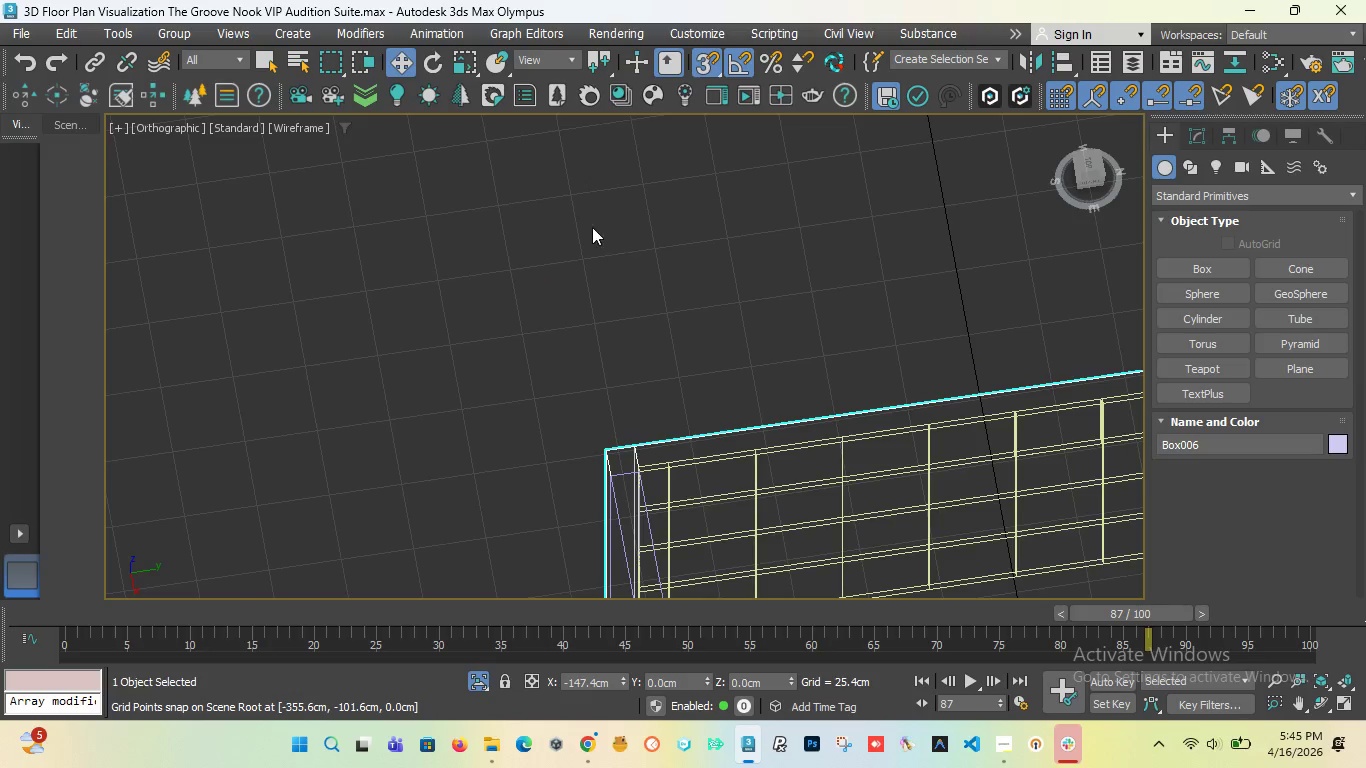 
scroll: coordinate [590, 227], scroll_direction: down, amount: 4.0
 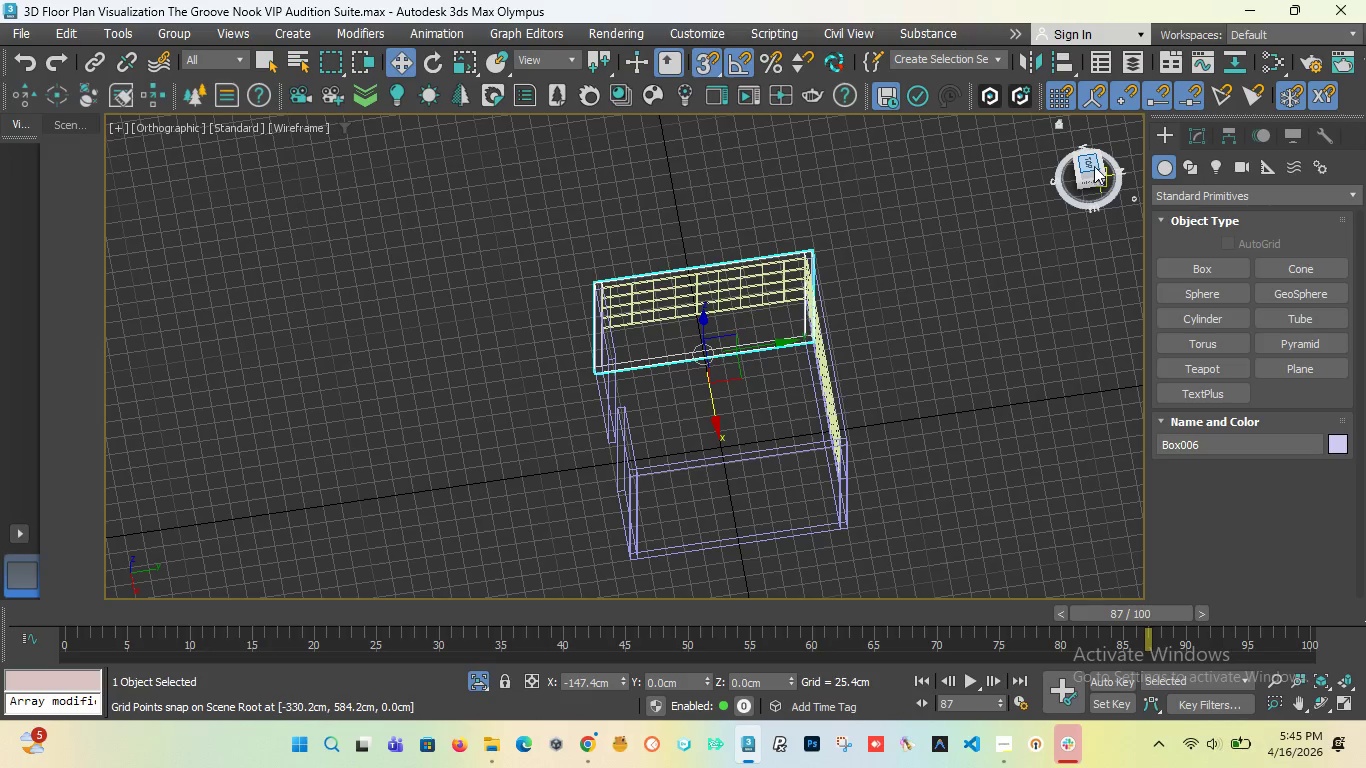 
left_click_drag(start_coordinate=[1087, 164], to_coordinate=[144, 180])
 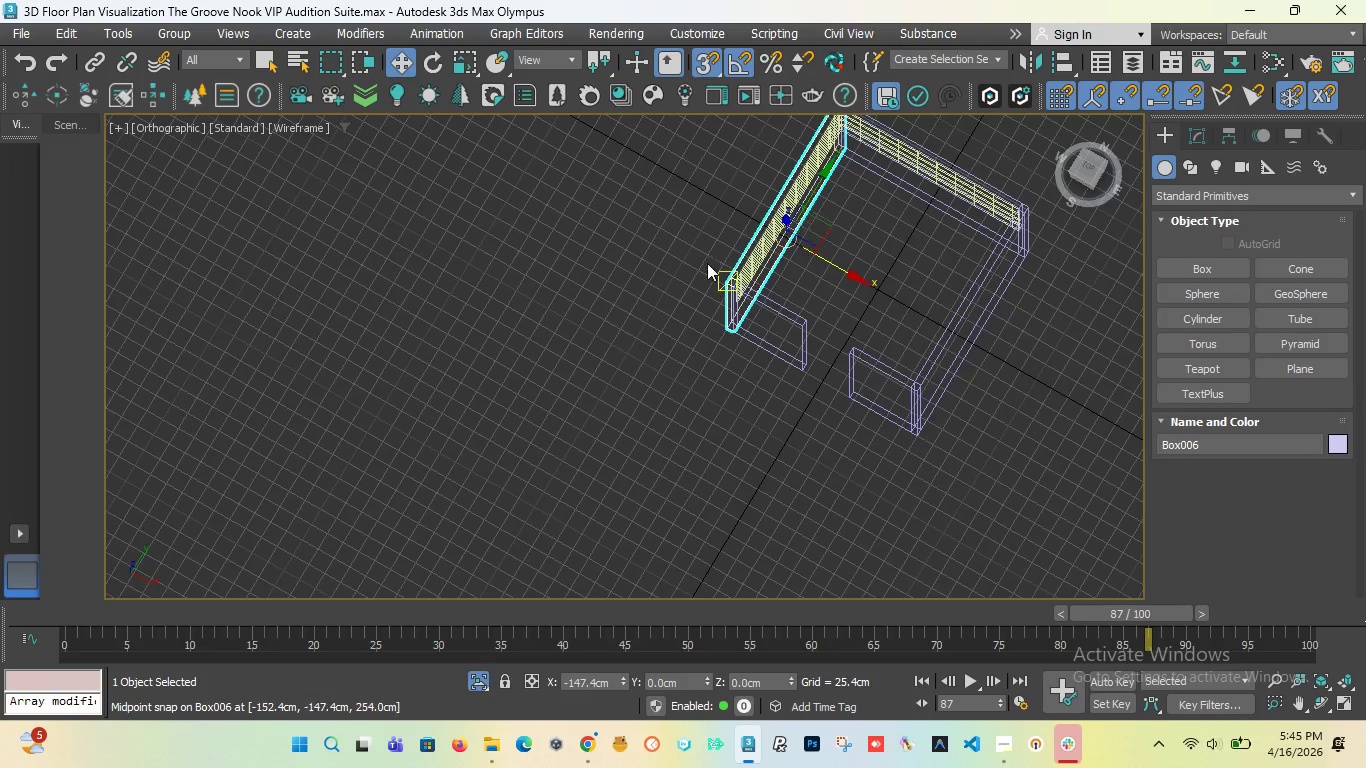 
scroll: coordinate [703, 265], scroll_direction: down, amount: 2.0
 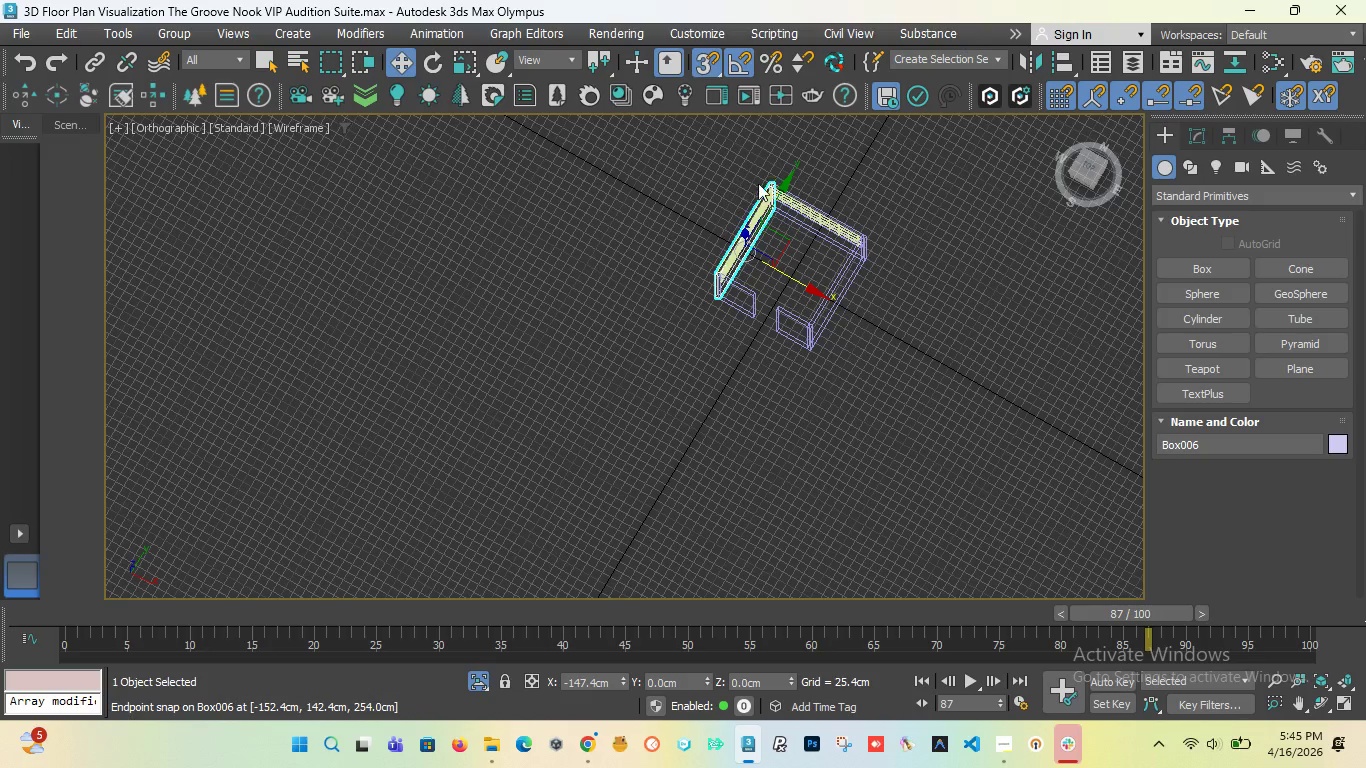 
scroll: coordinate [782, 189], scroll_direction: up, amount: 9.0
 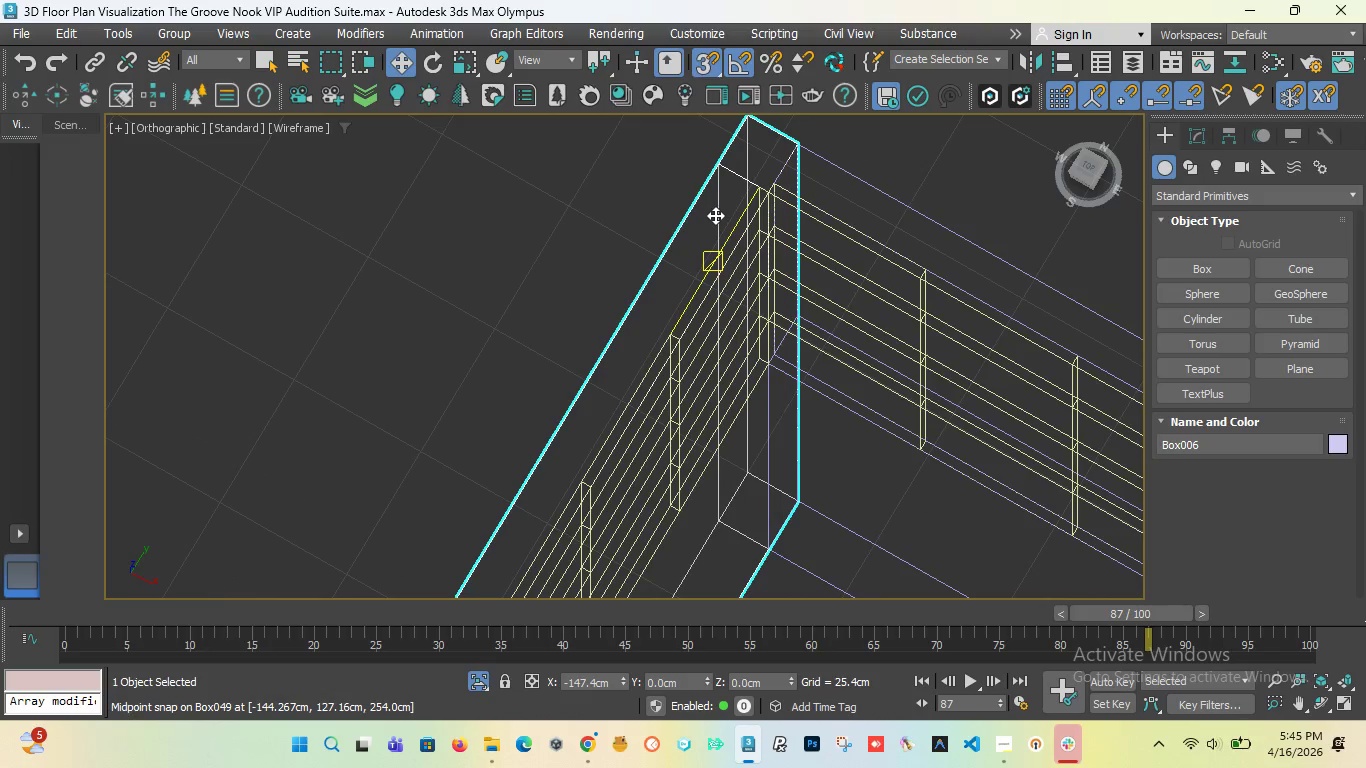 
scroll: coordinate [714, 215], scroll_direction: down, amount: 1.0
 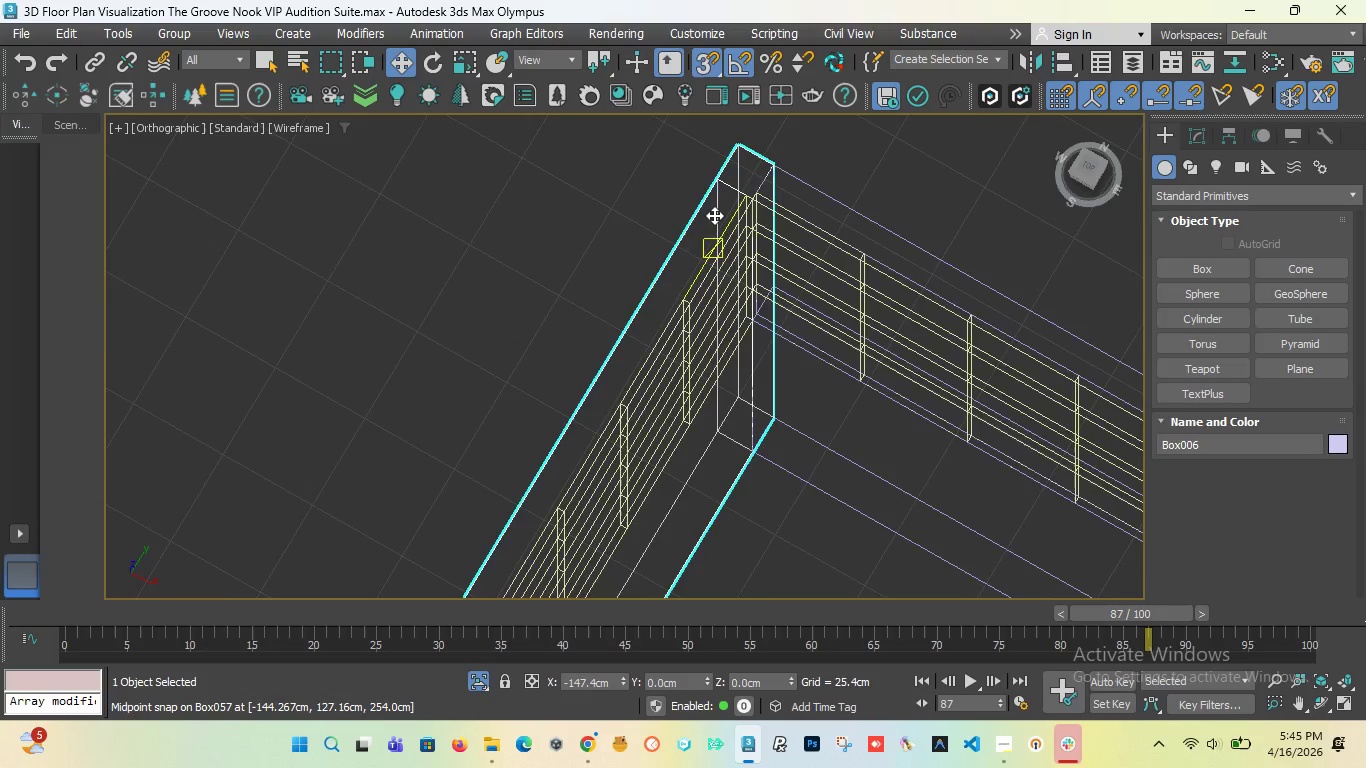 
key(T)
 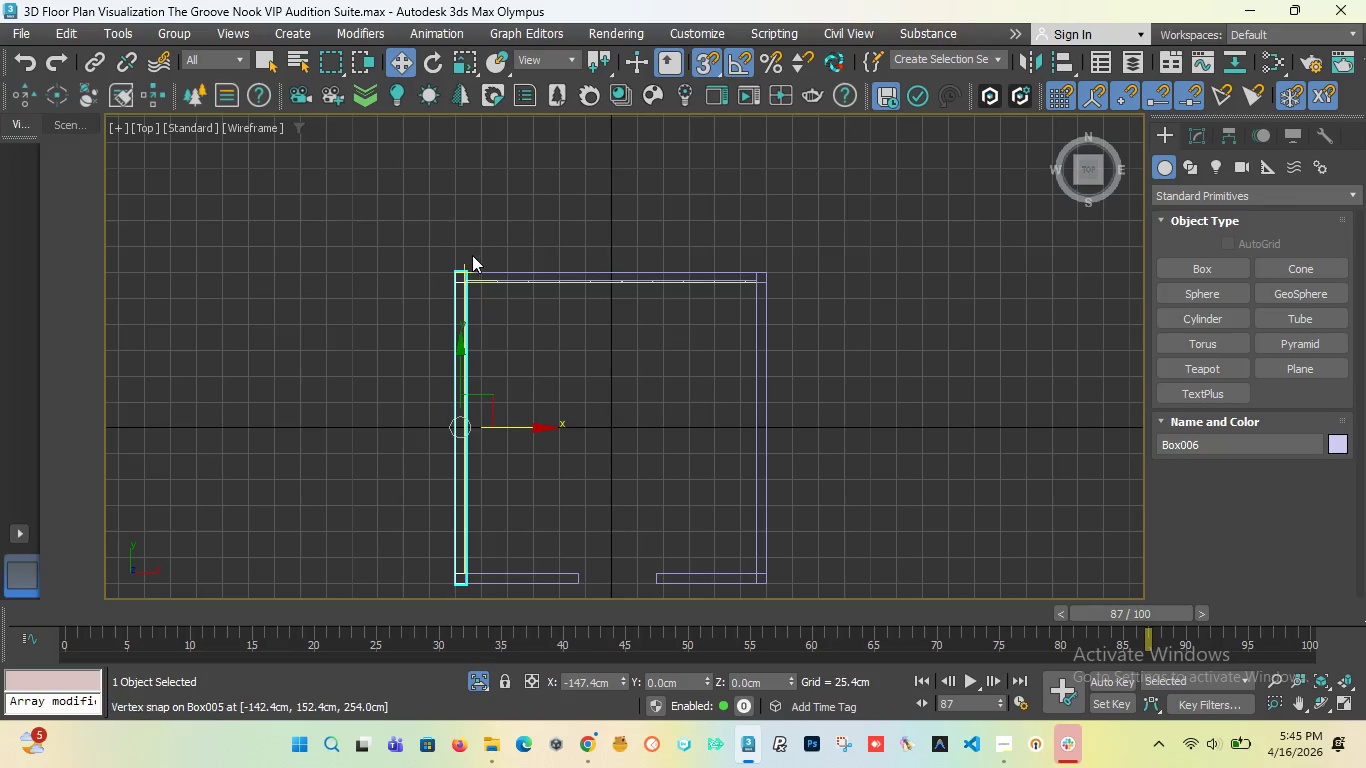 
scroll: coordinate [457, 332], scroll_direction: up, amount: 8.0
 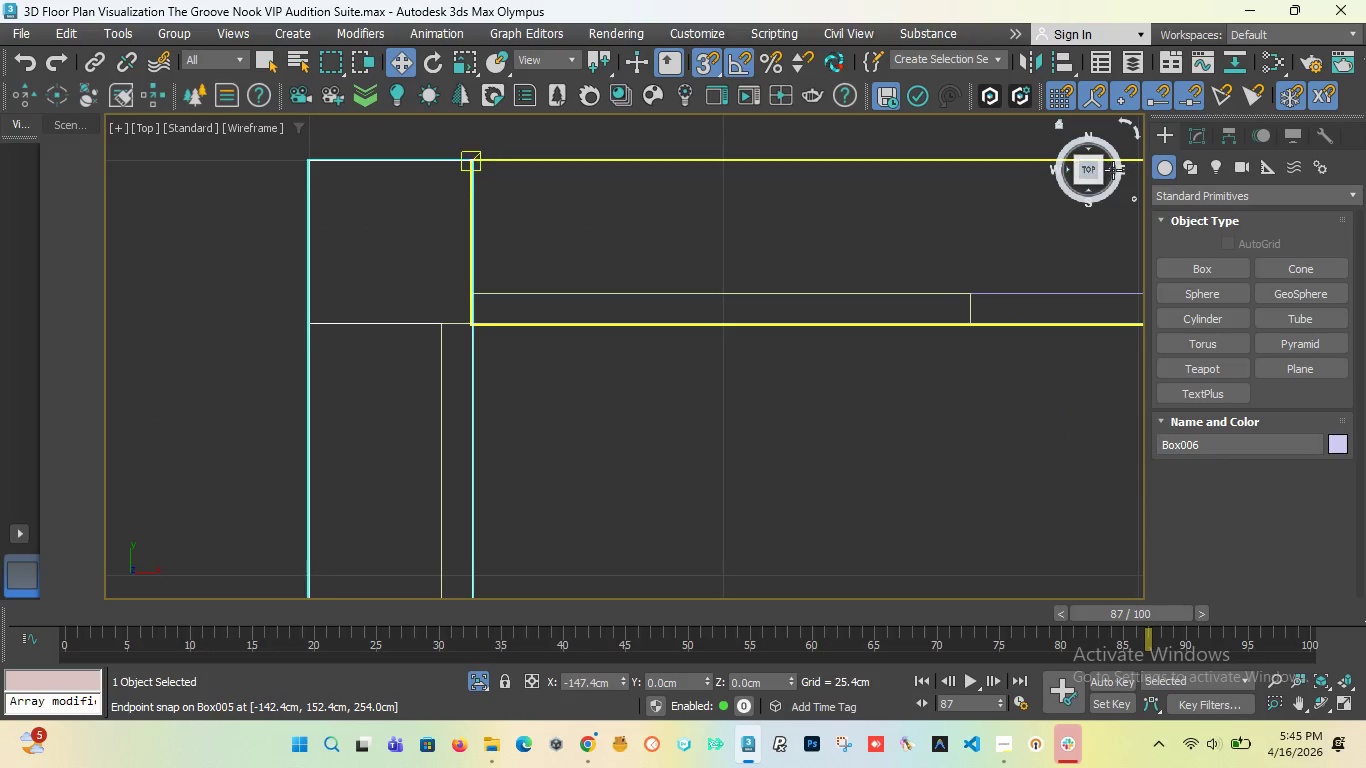 
left_click_drag(start_coordinate=[1084, 170], to_coordinate=[915, 128])
 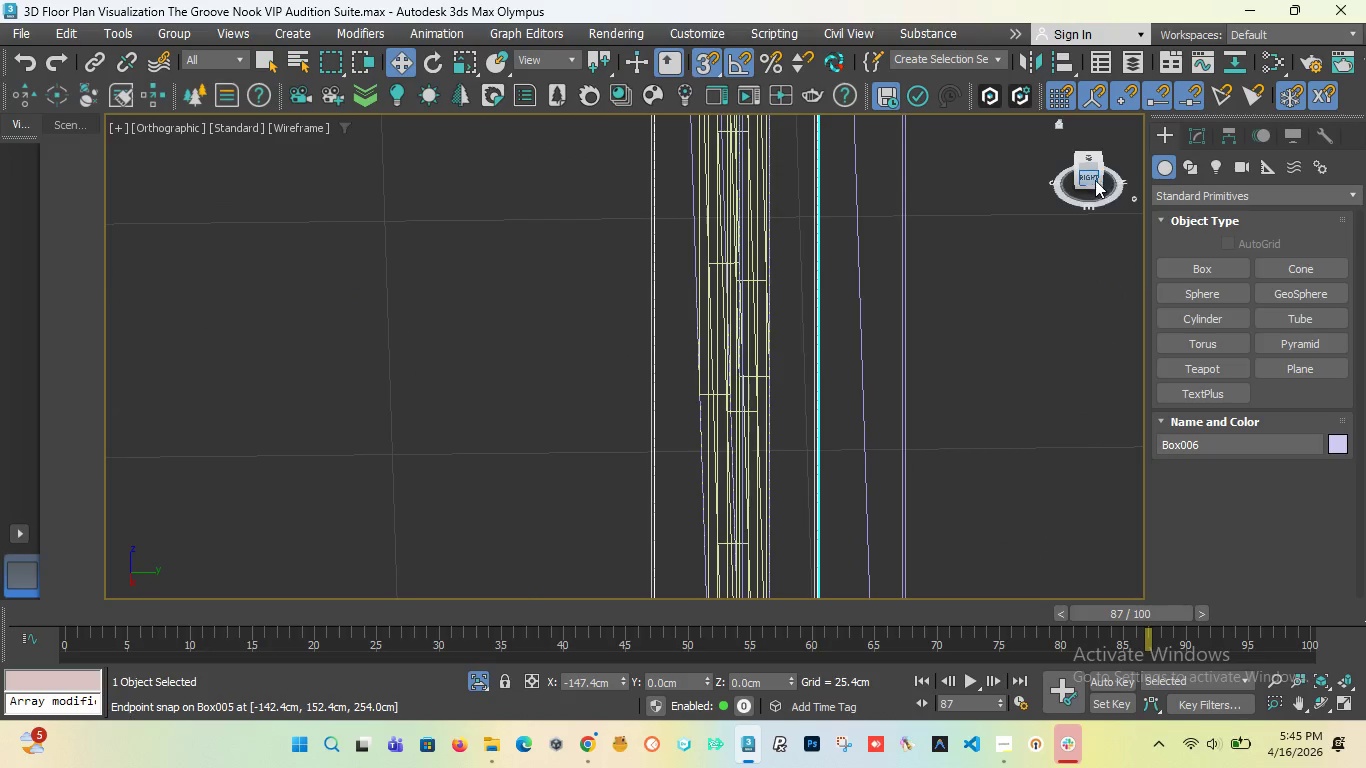 
left_click([1093, 180])
 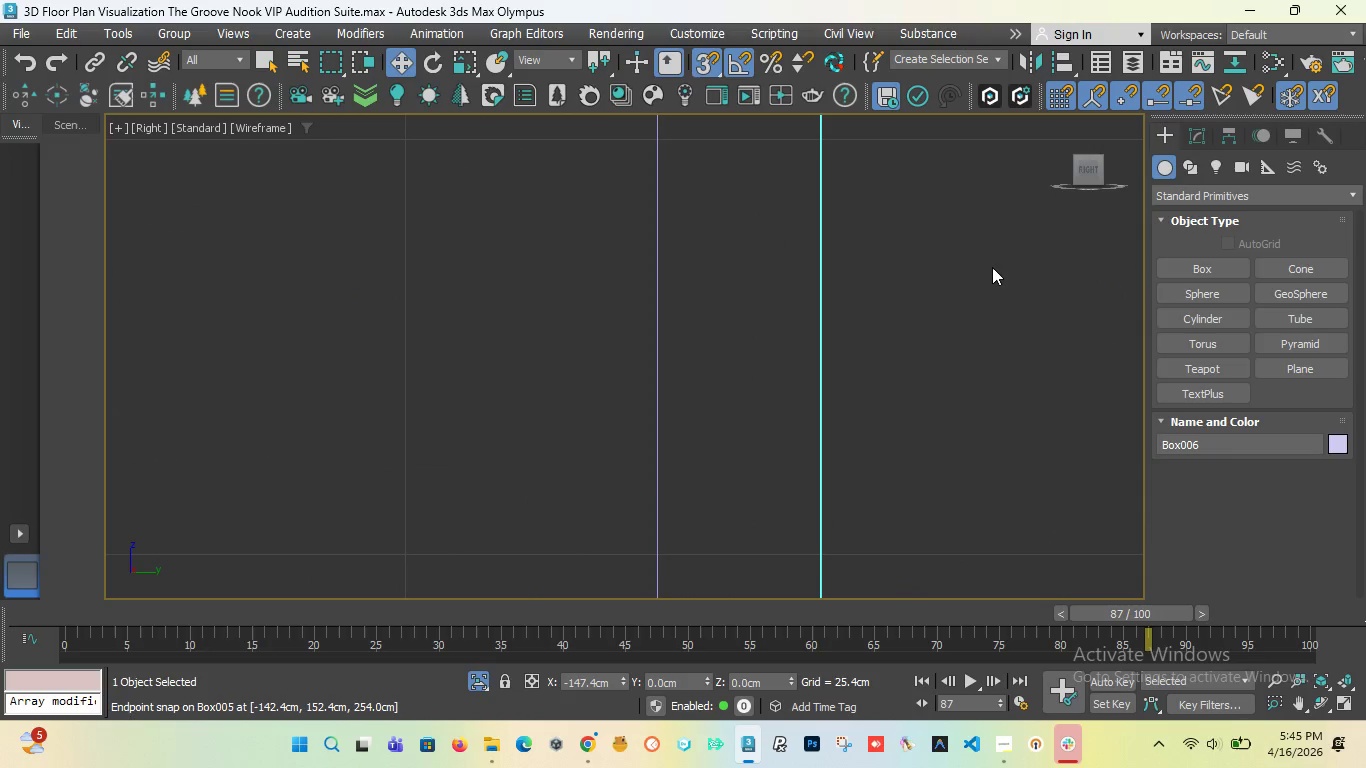 
scroll: coordinate [974, 289], scroll_direction: down, amount: 12.0
 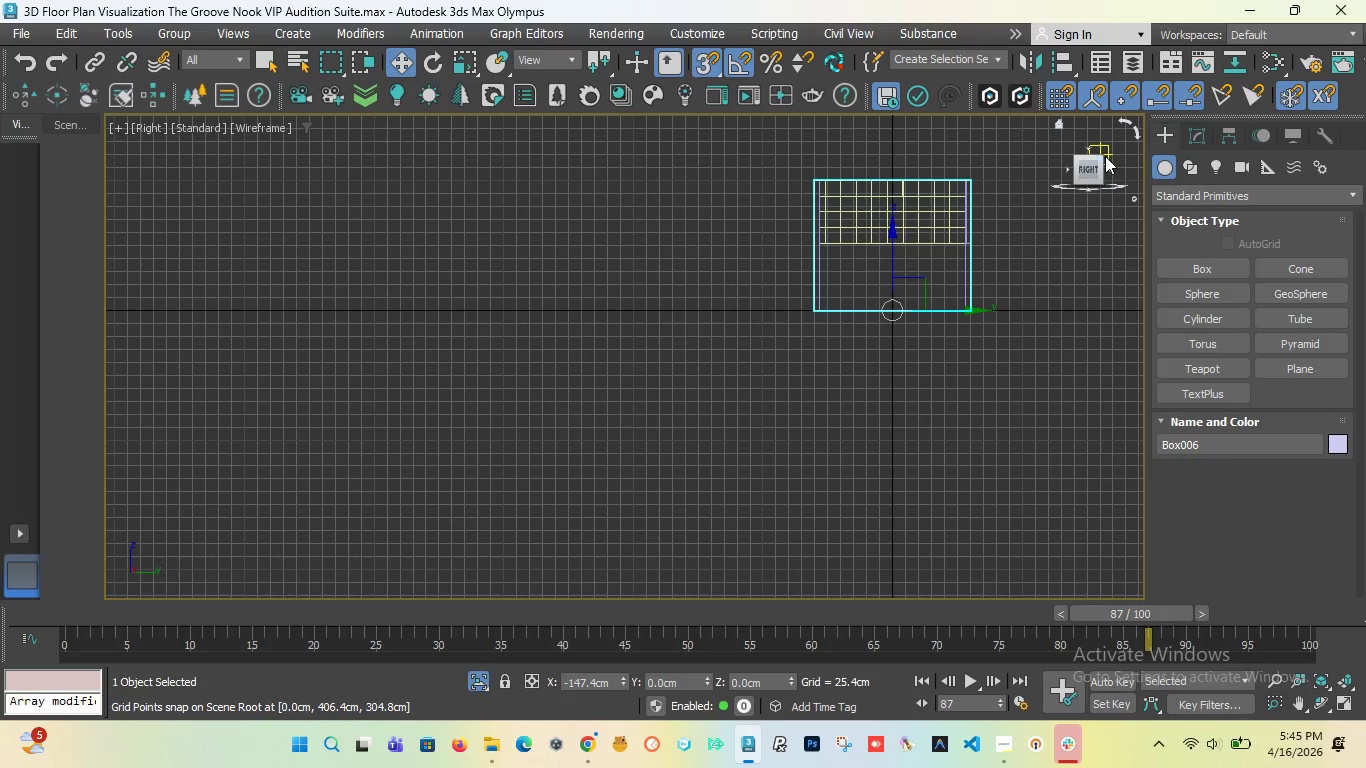 
left_click_drag(start_coordinate=[1096, 168], to_coordinate=[1090, 190])
 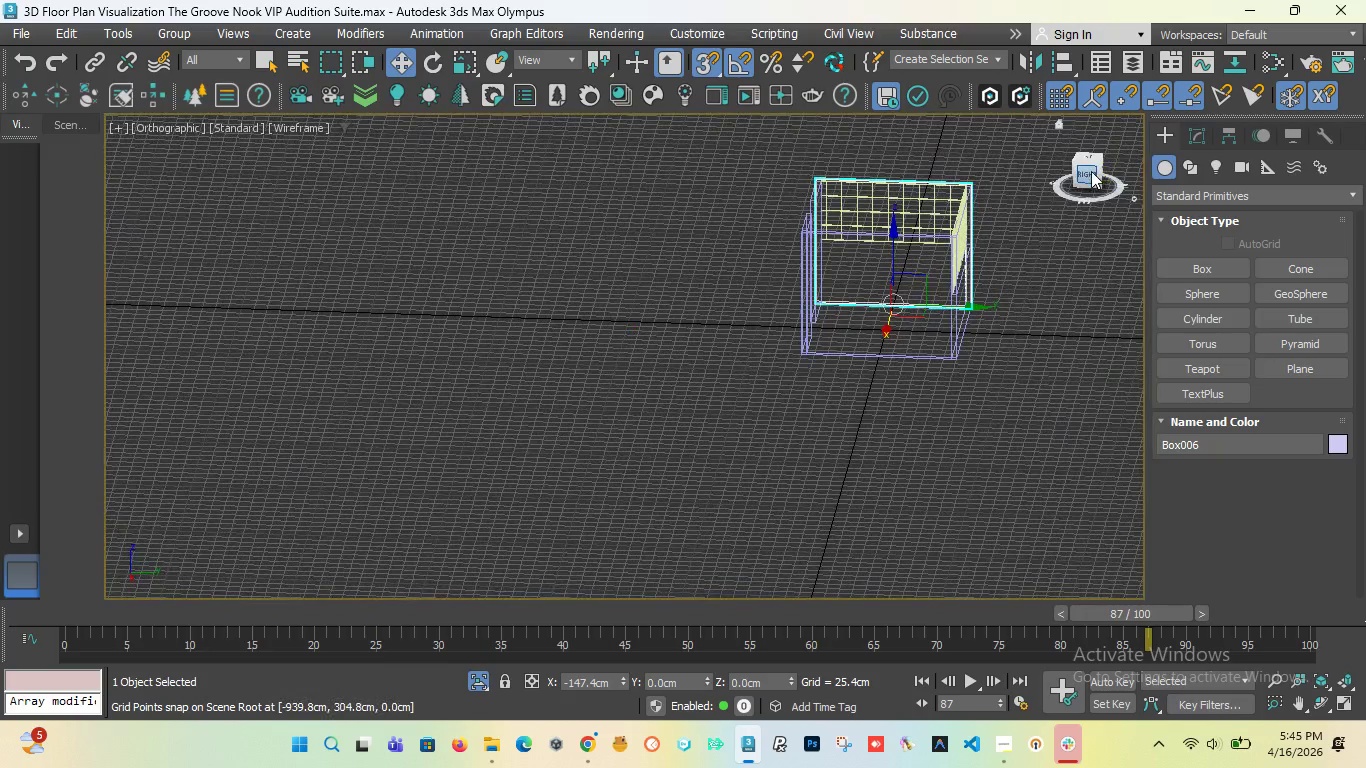 
left_click([1090, 173])
 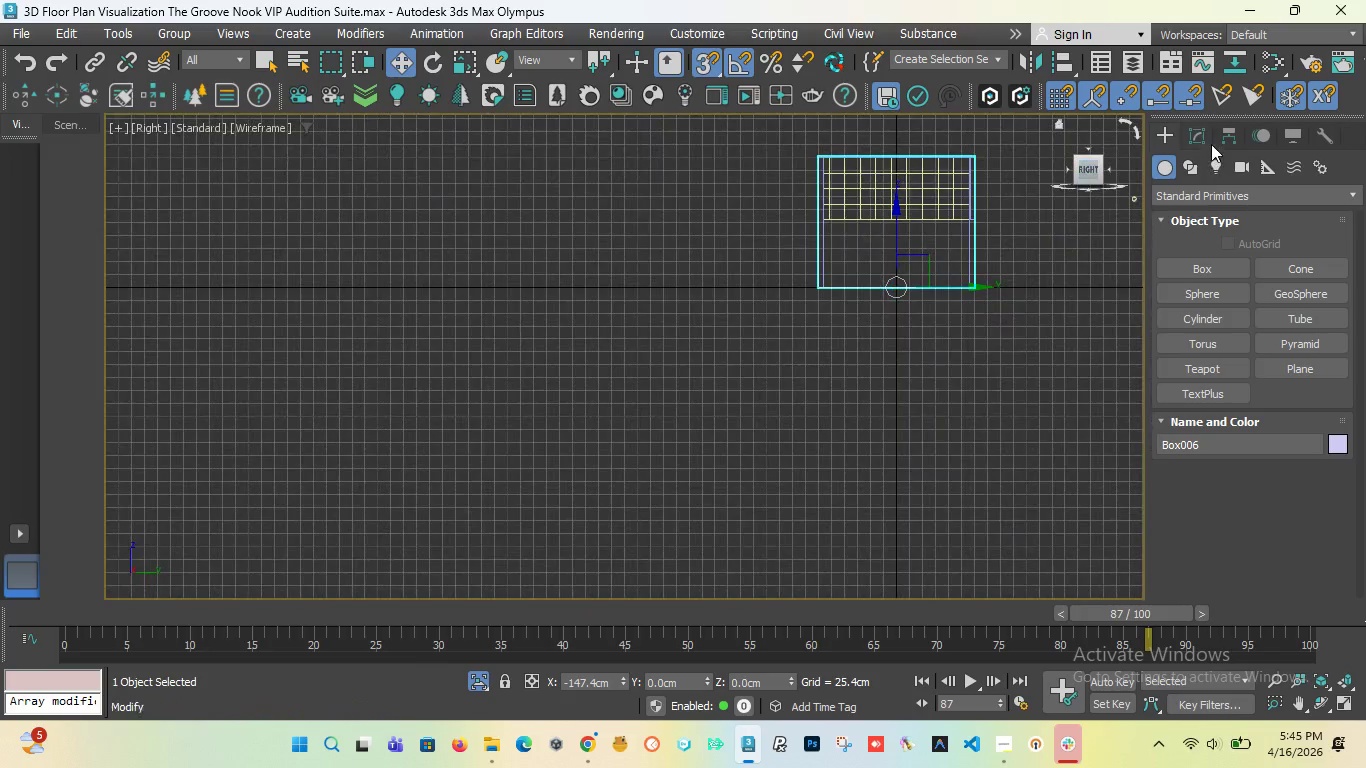 
left_click([1205, 139])
 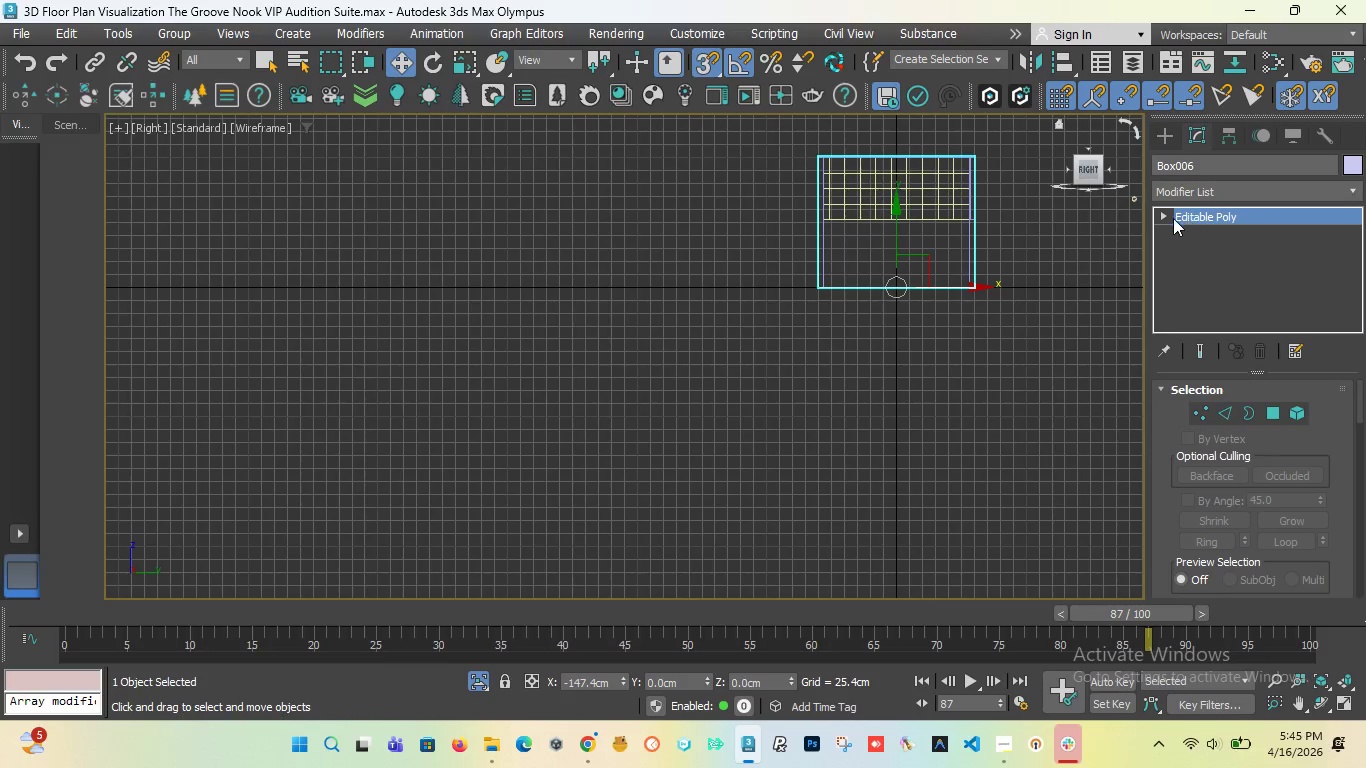 
left_click([1160, 214])
 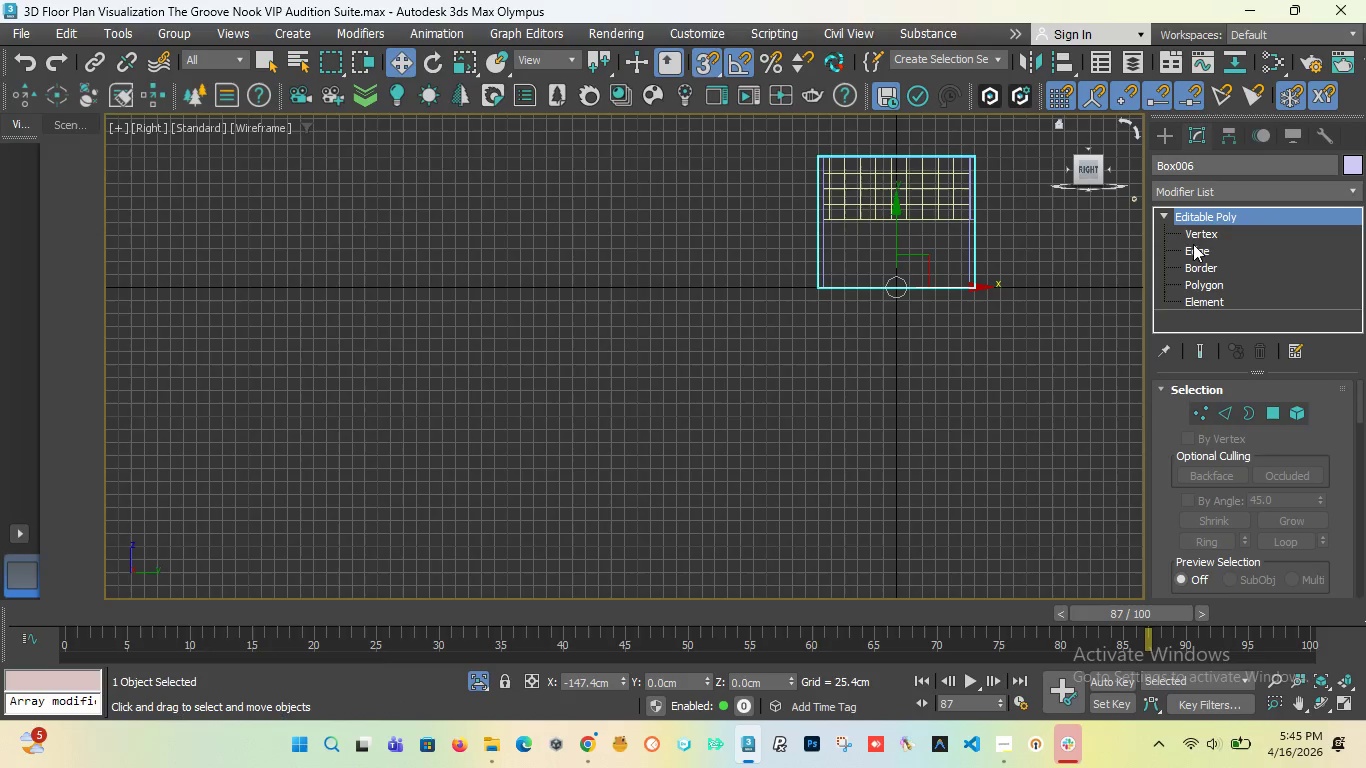 
key(Alt+1)
 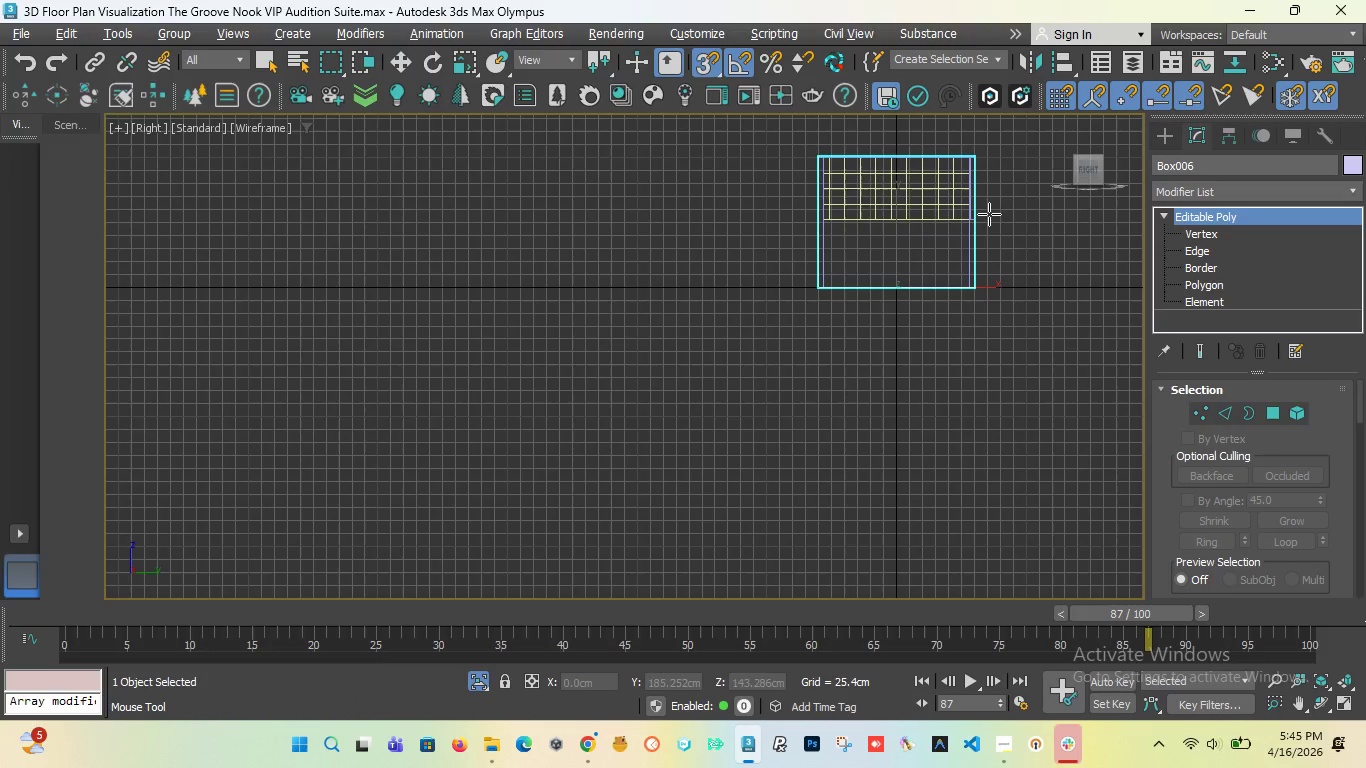 
scroll: coordinate [947, 218], scroll_direction: up, amount: 6.0
 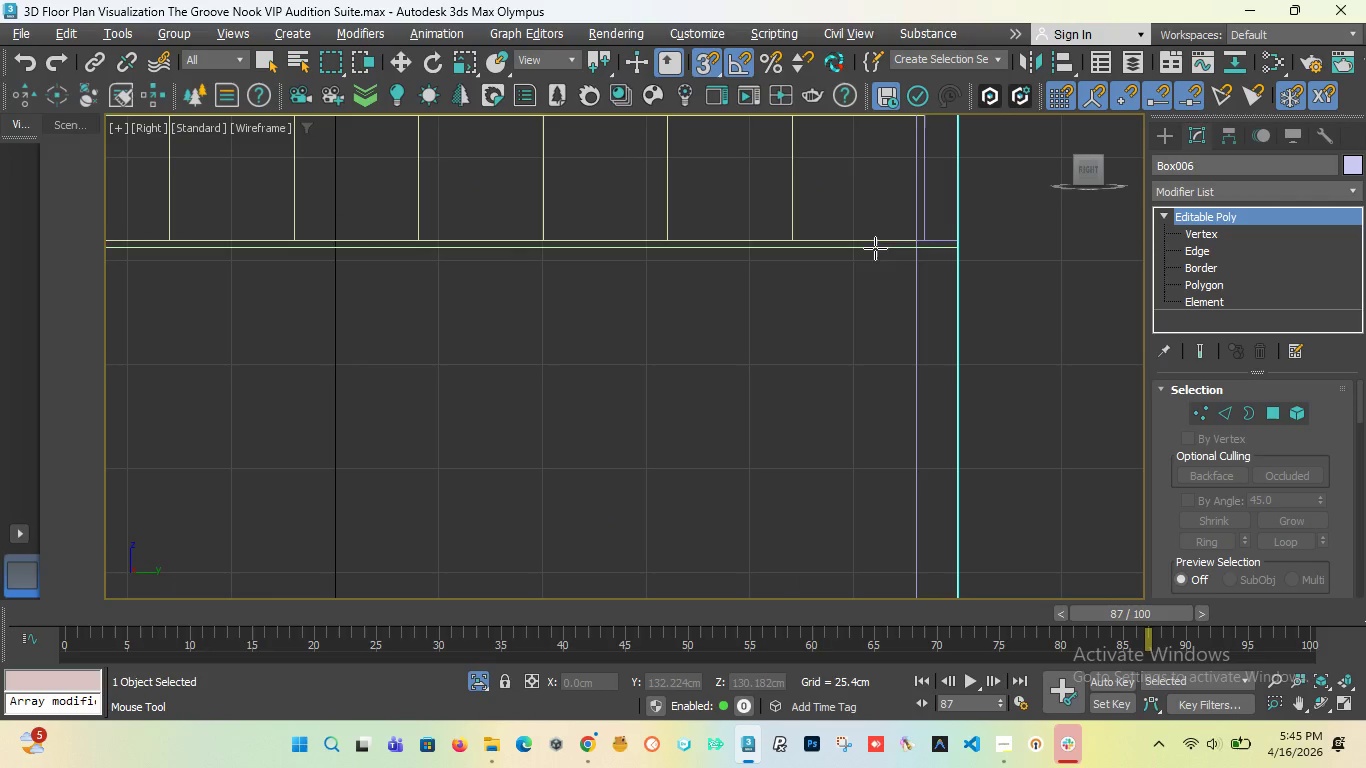 
left_click([875, 266])
 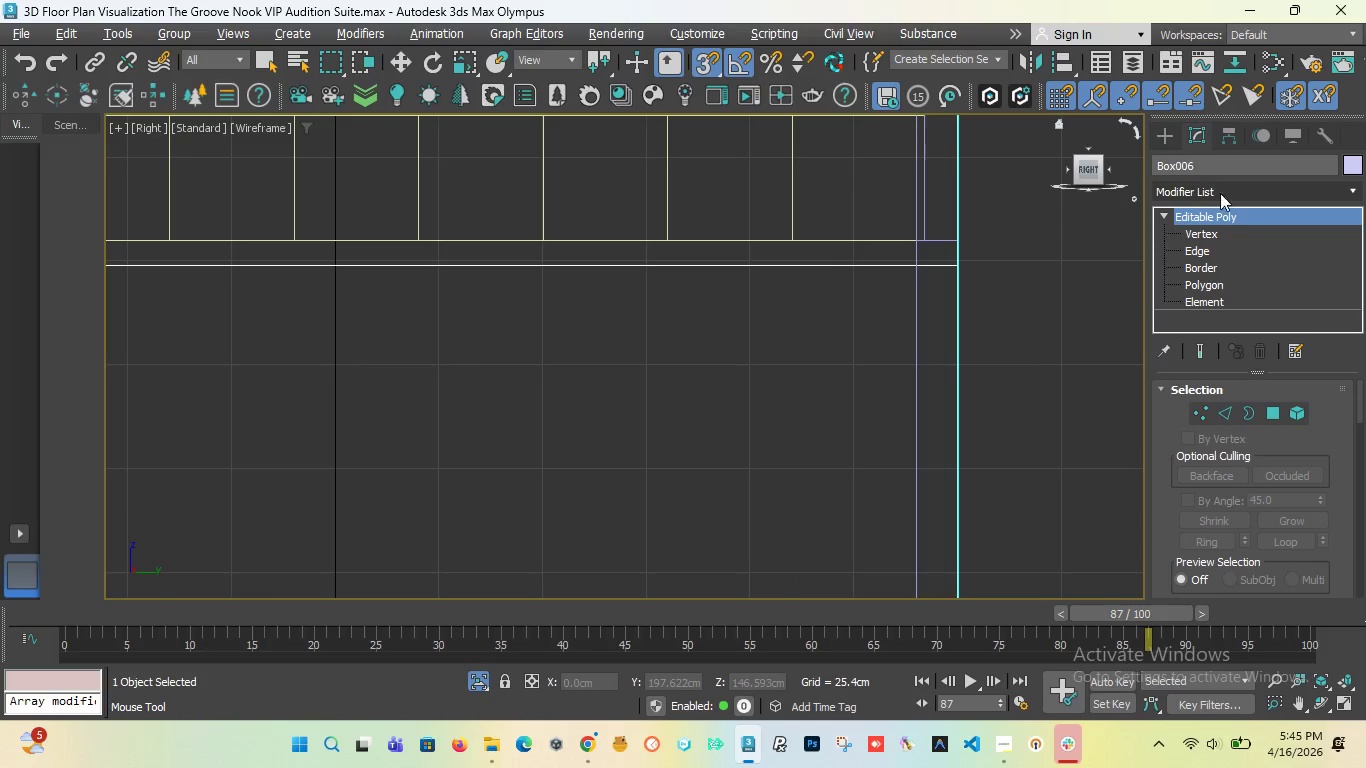 
left_click([1224, 230])
 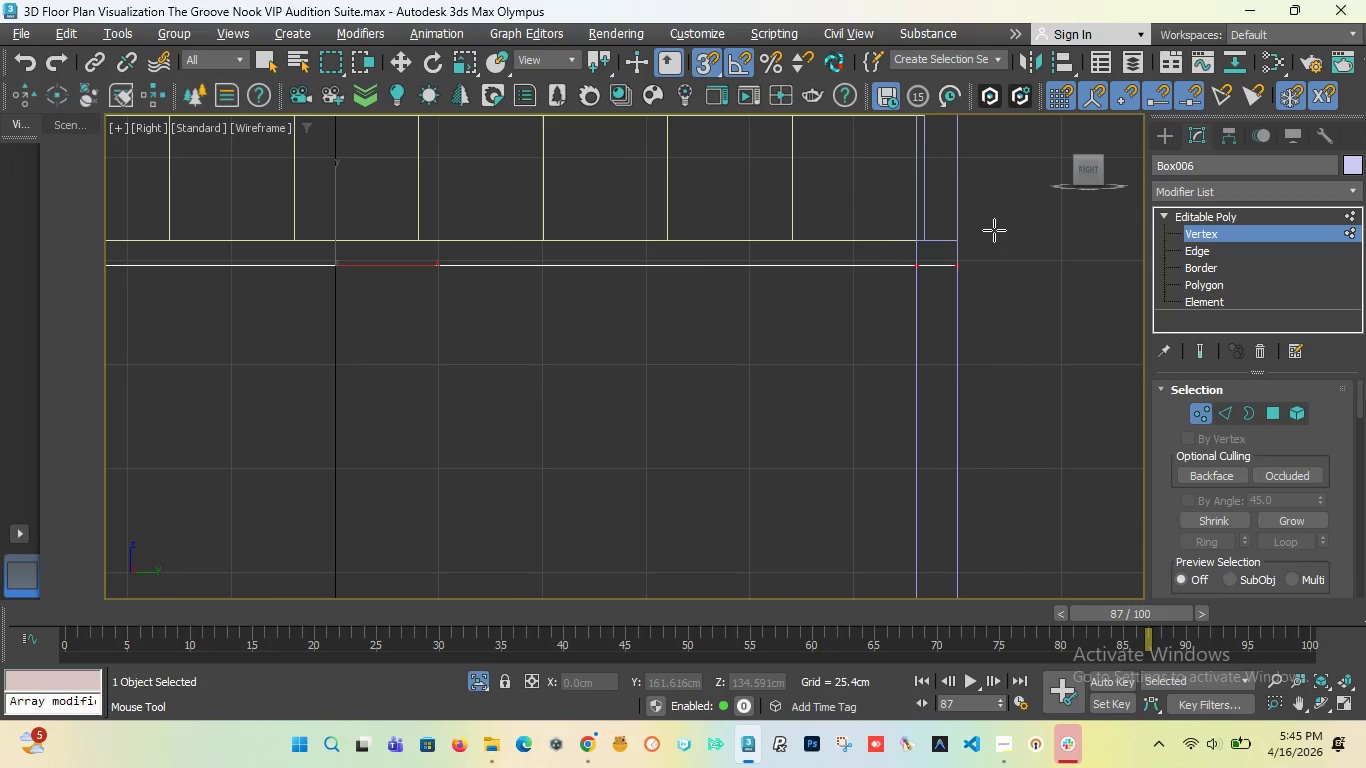 
scroll: coordinate [988, 234], scroll_direction: down, amount: 4.0
 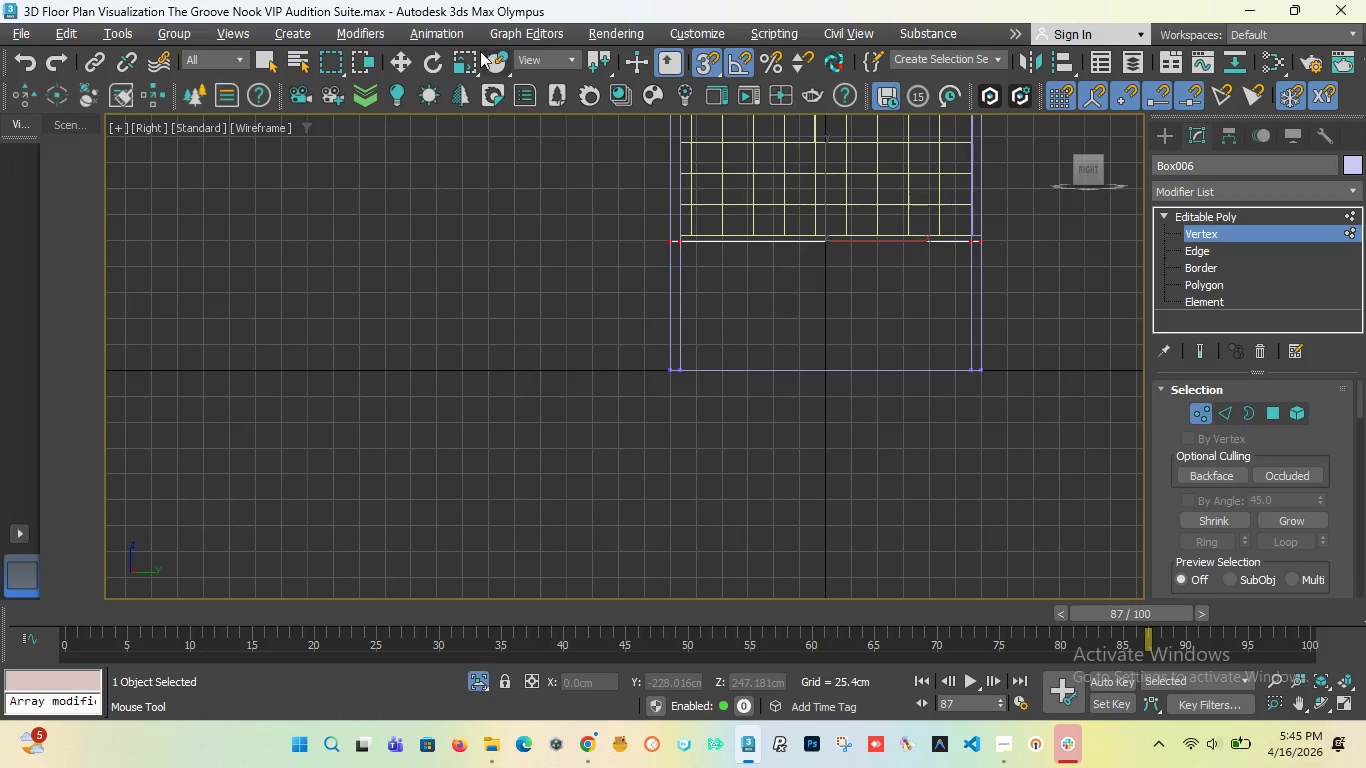 
left_click([397, 73])
 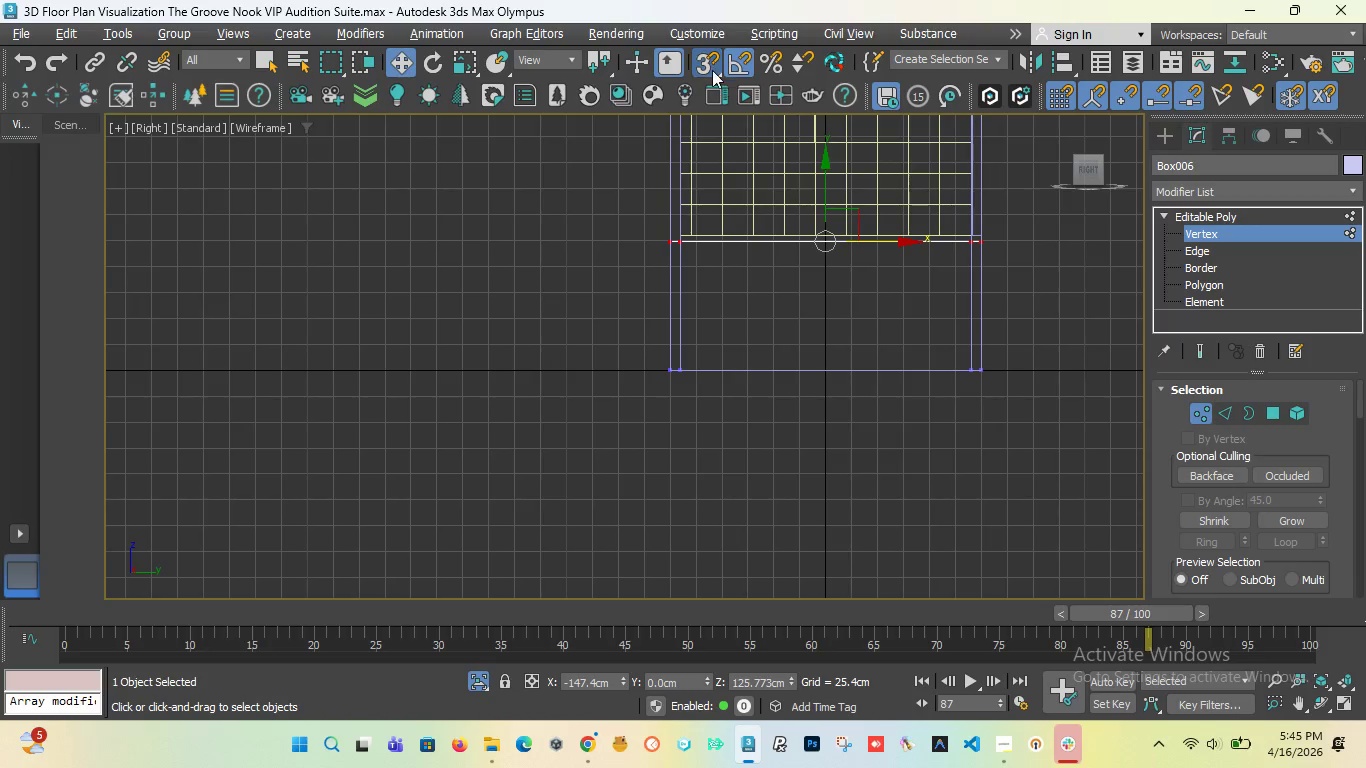 
left_click_drag(start_coordinate=[712, 67], to_coordinate=[707, 137])
 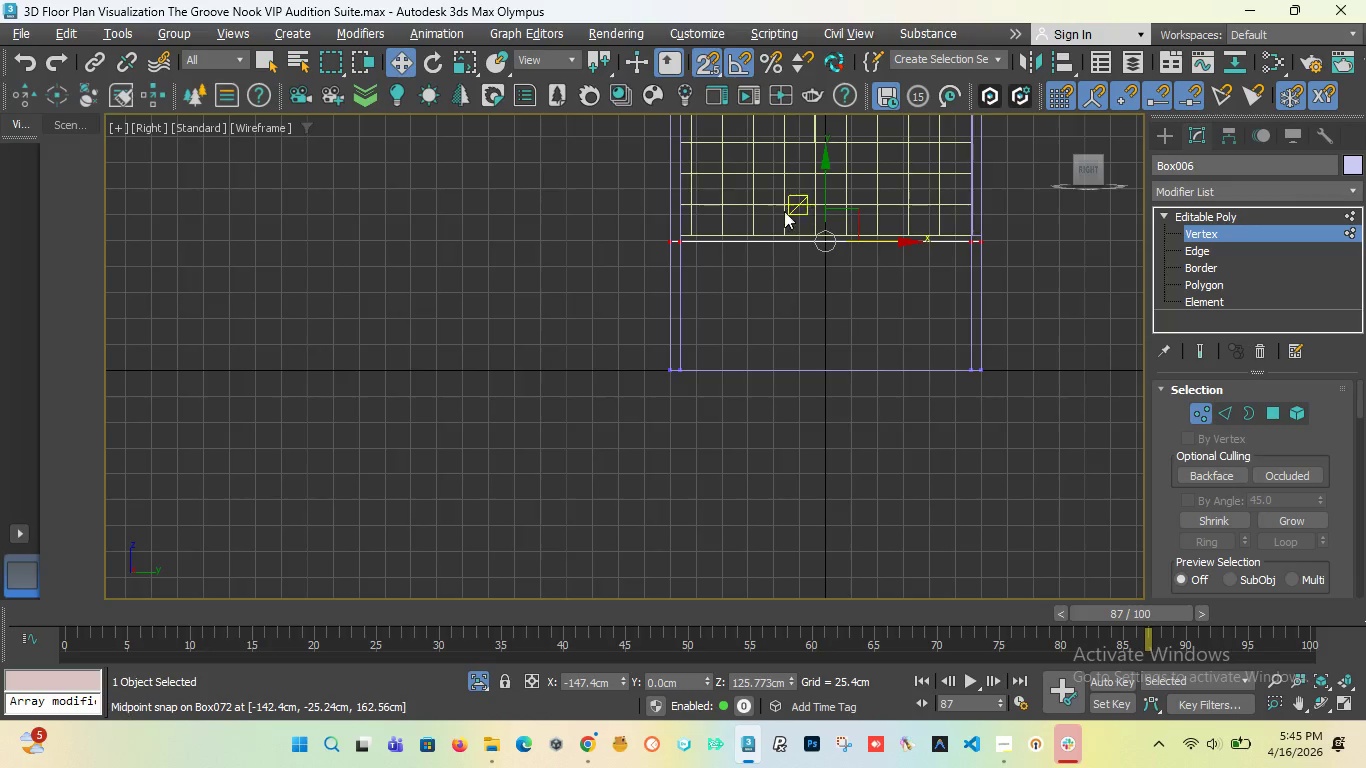 
scroll: coordinate [473, 371], scroll_direction: up, amount: 8.0
 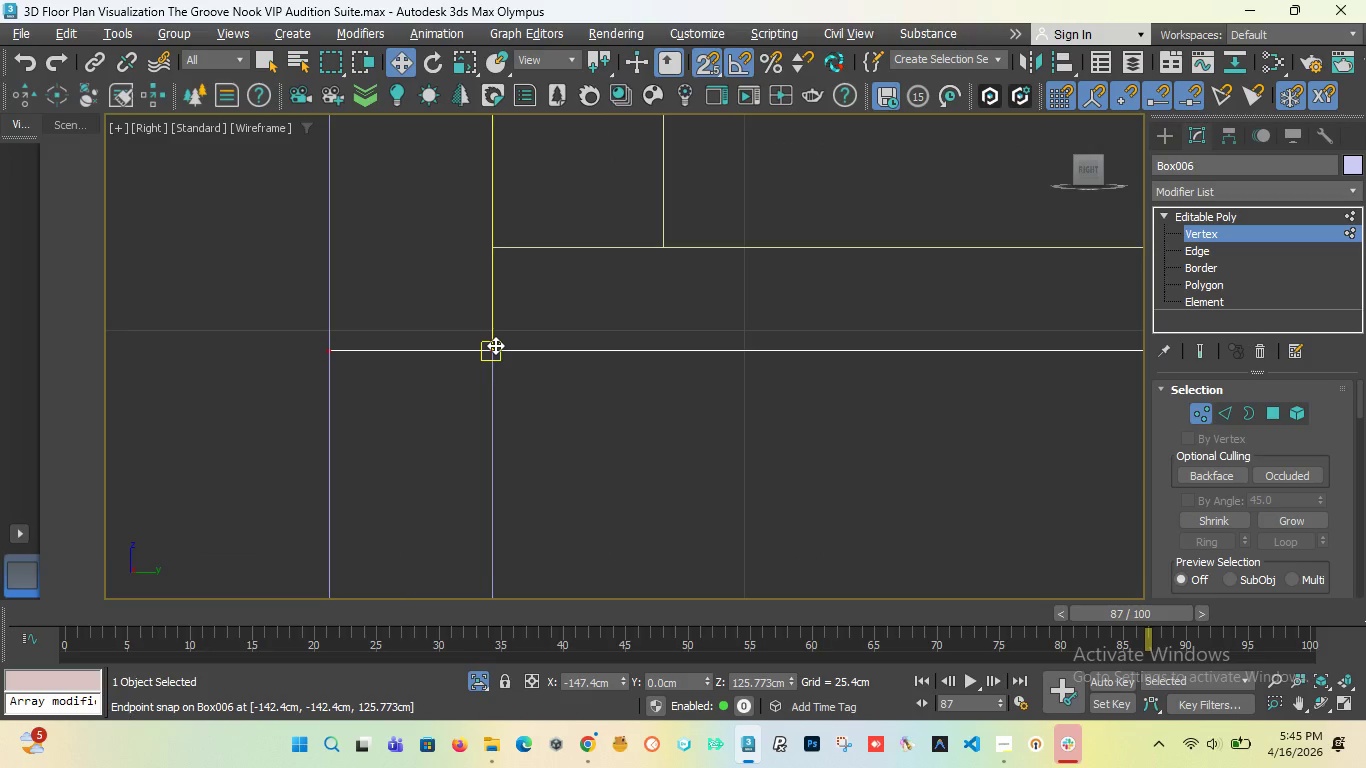 
left_click_drag(start_coordinate=[495, 345], to_coordinate=[667, 259])
 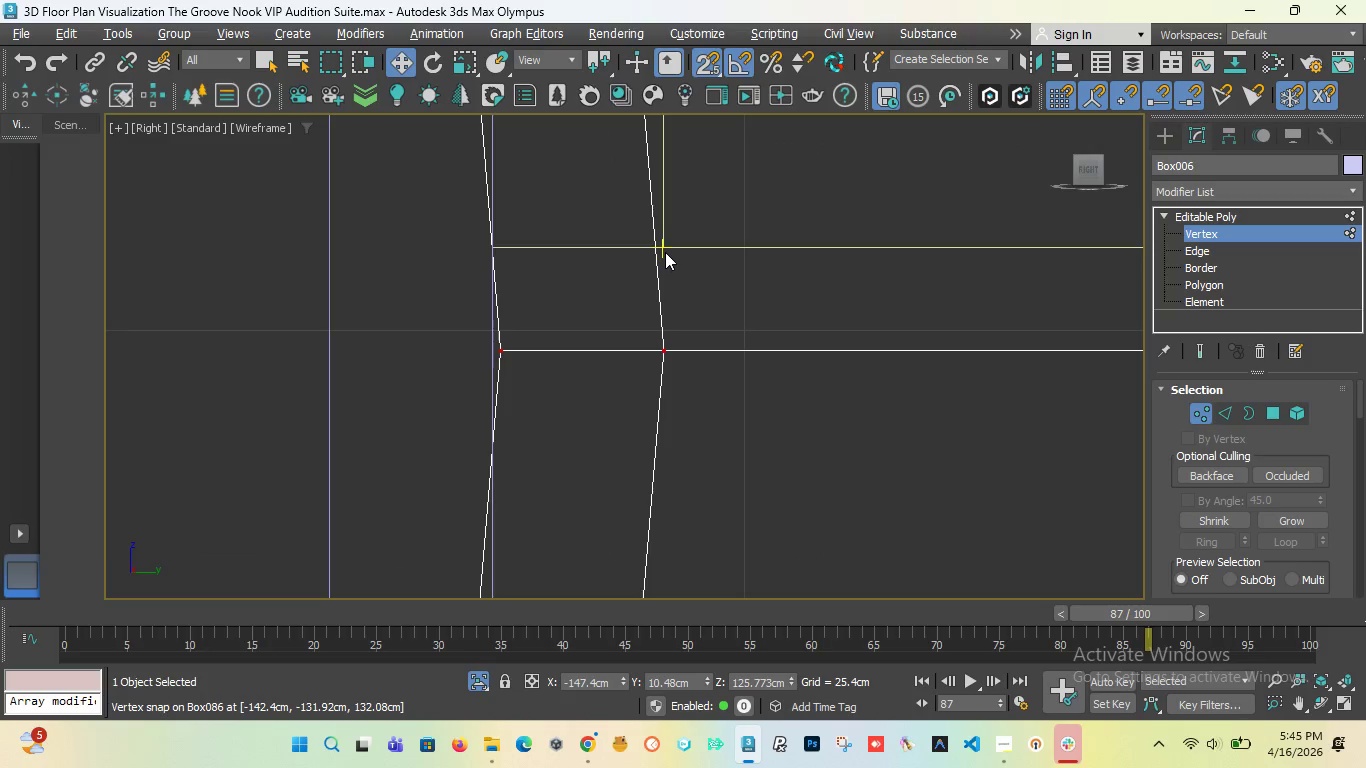 
key(Control+Z)
 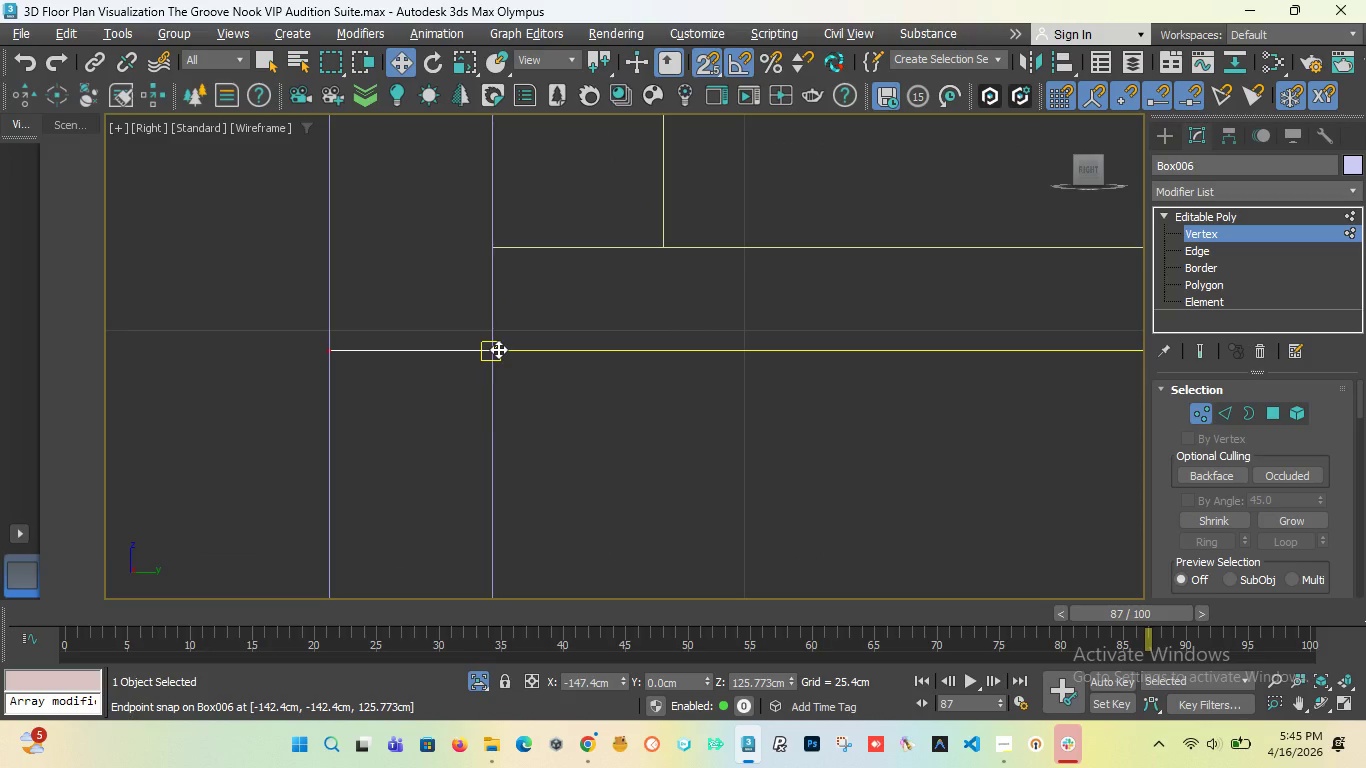 
left_click_drag(start_coordinate=[496, 349], to_coordinate=[499, 242])
 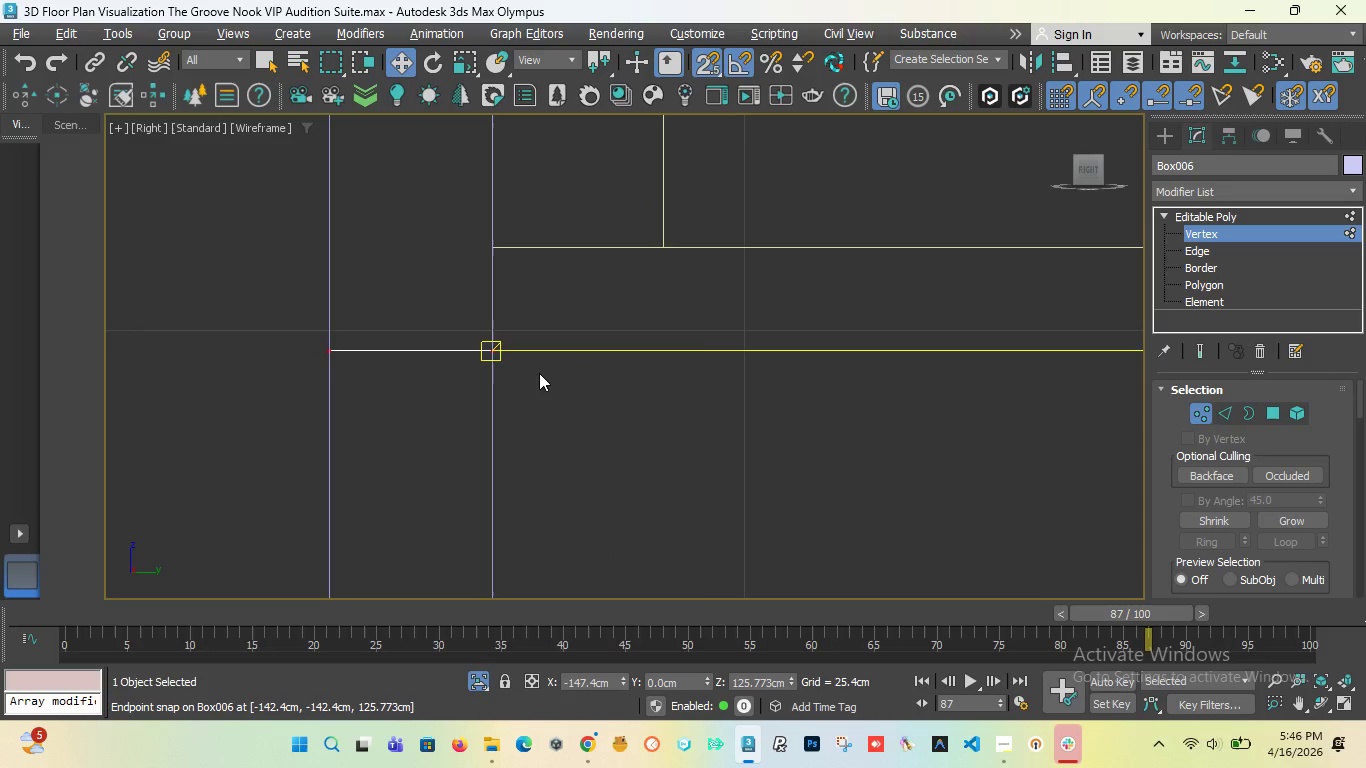 
key(Control+Z)
 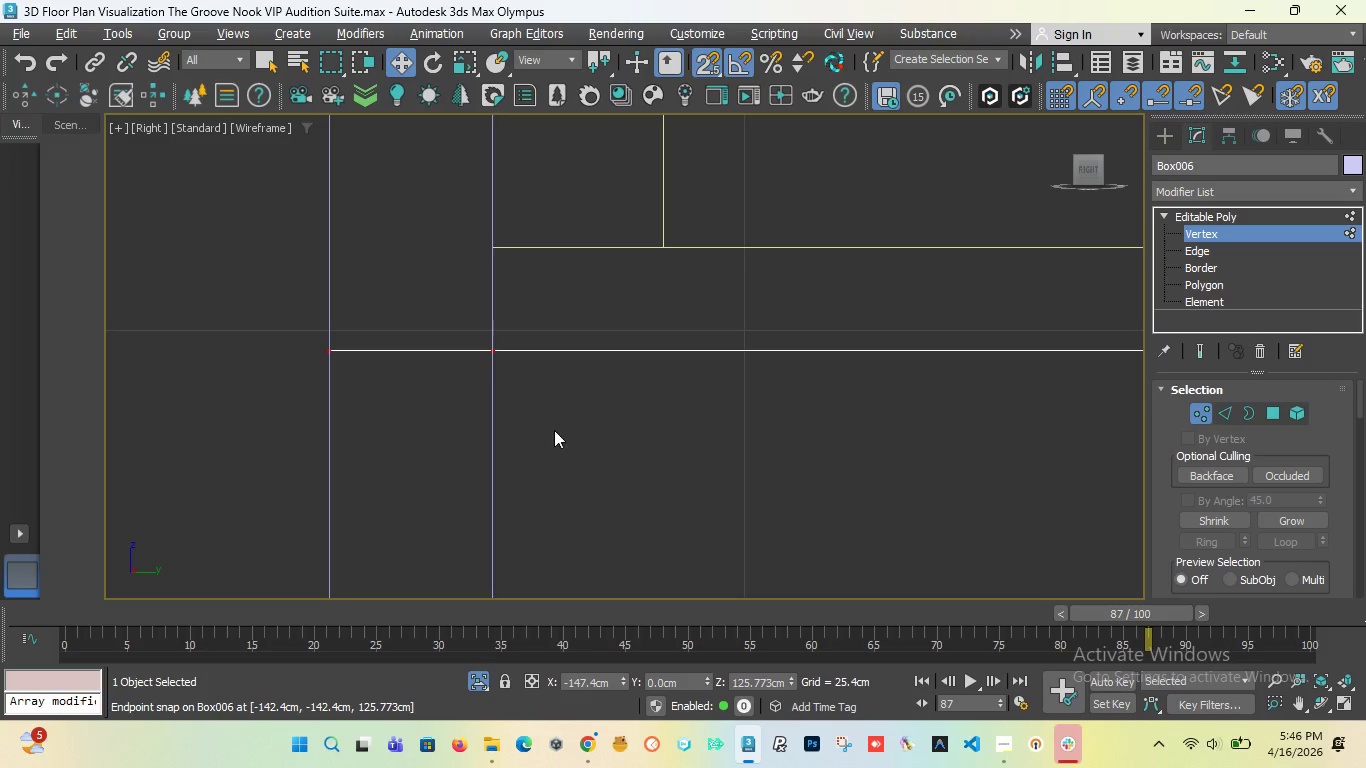 
scroll: coordinate [545, 425], scroll_direction: down, amount: 7.0
 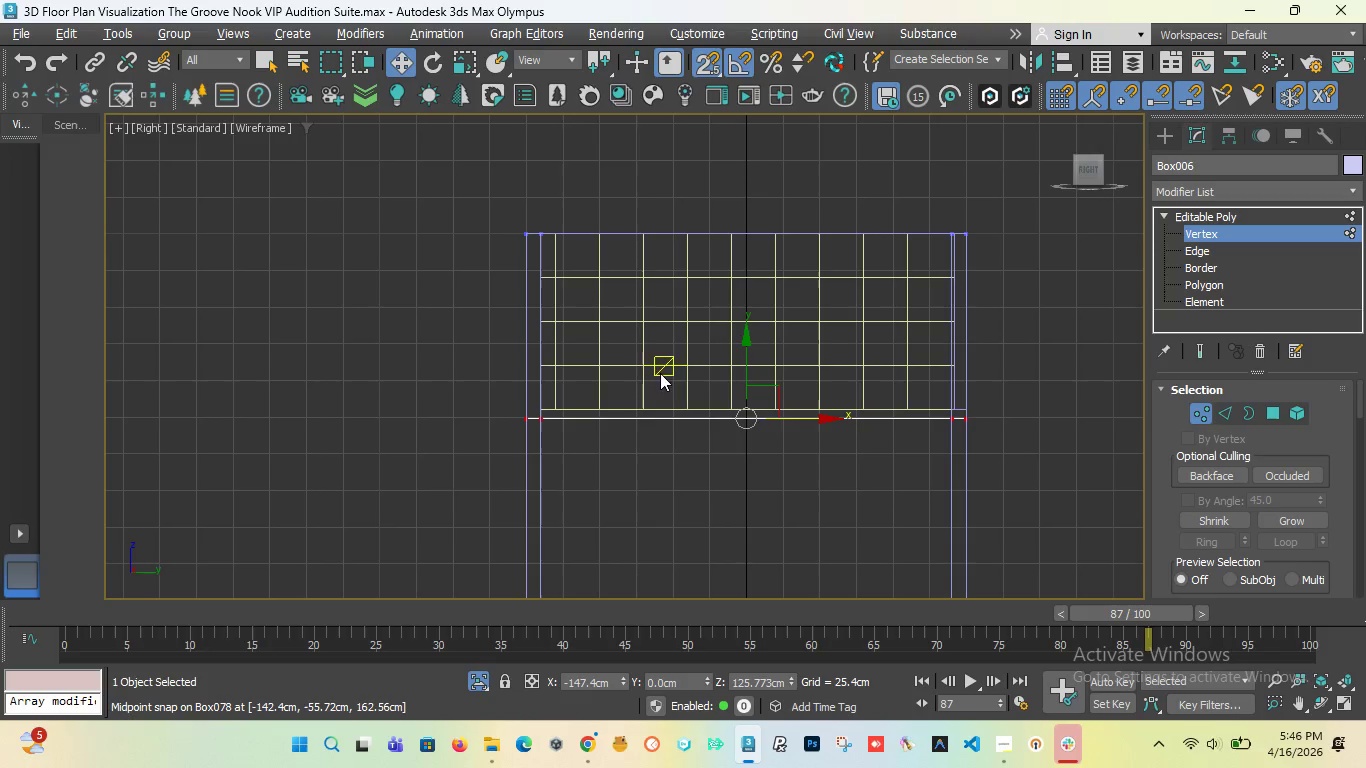 
scroll: coordinate [705, 392], scroll_direction: up, amount: 3.0
 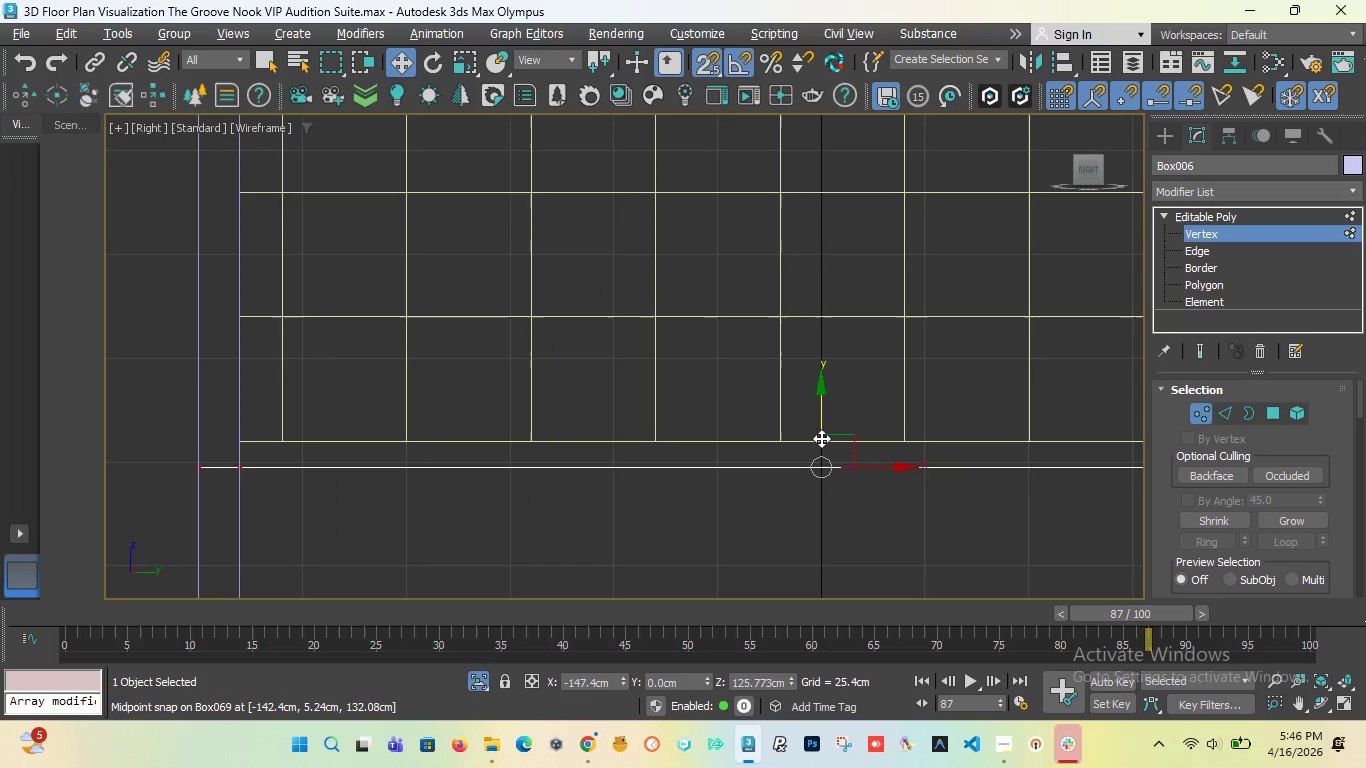 
left_click_drag(start_coordinate=[822, 439], to_coordinate=[792, 439])
 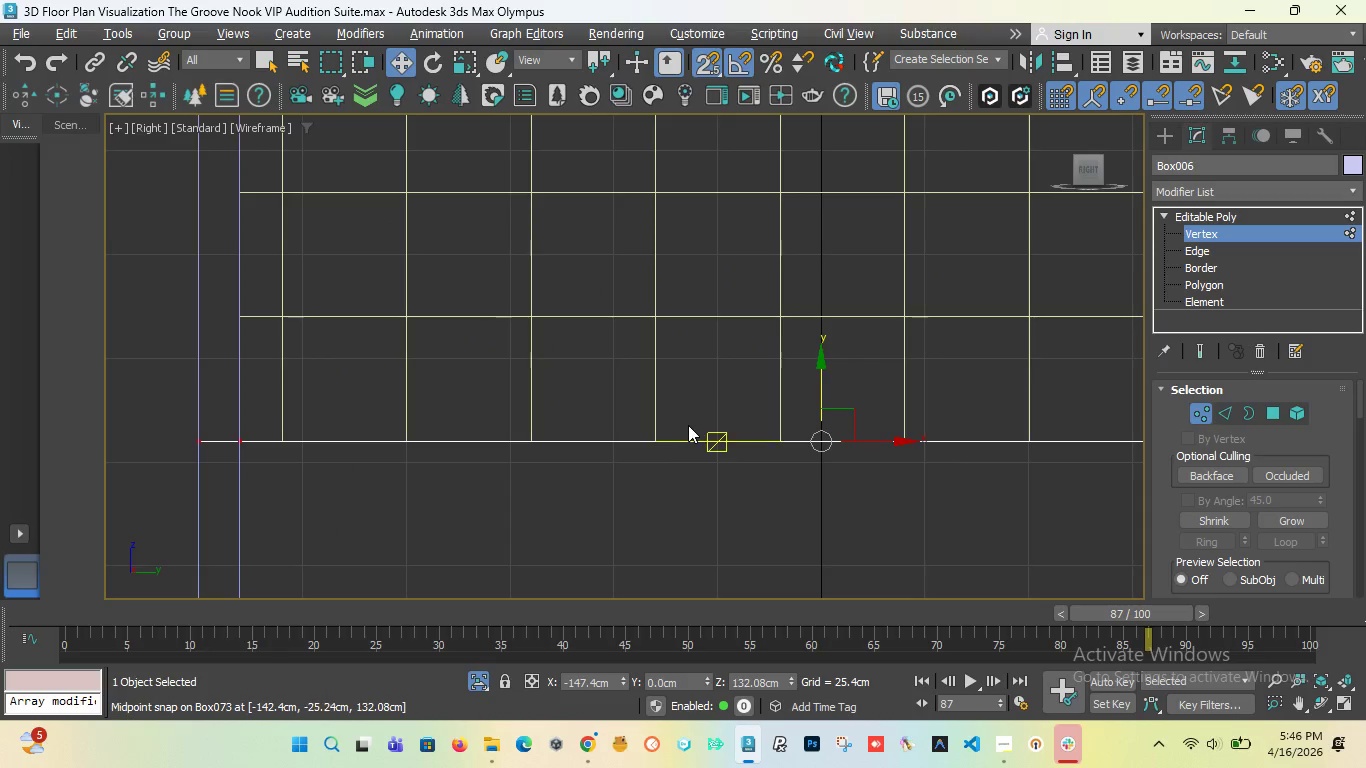 
scroll: coordinate [712, 341], scroll_direction: down, amount: 2.0
 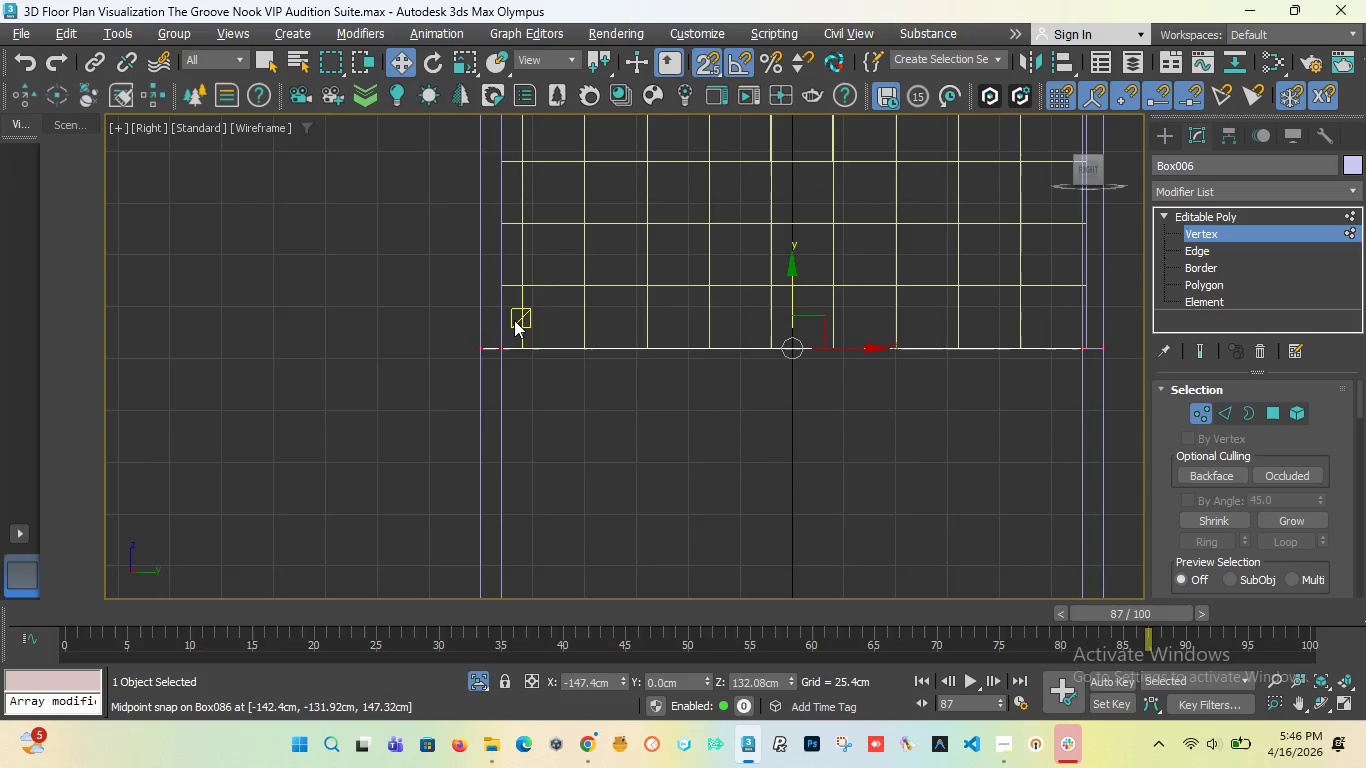 
scroll: coordinate [514, 320], scroll_direction: up, amount: 4.0
 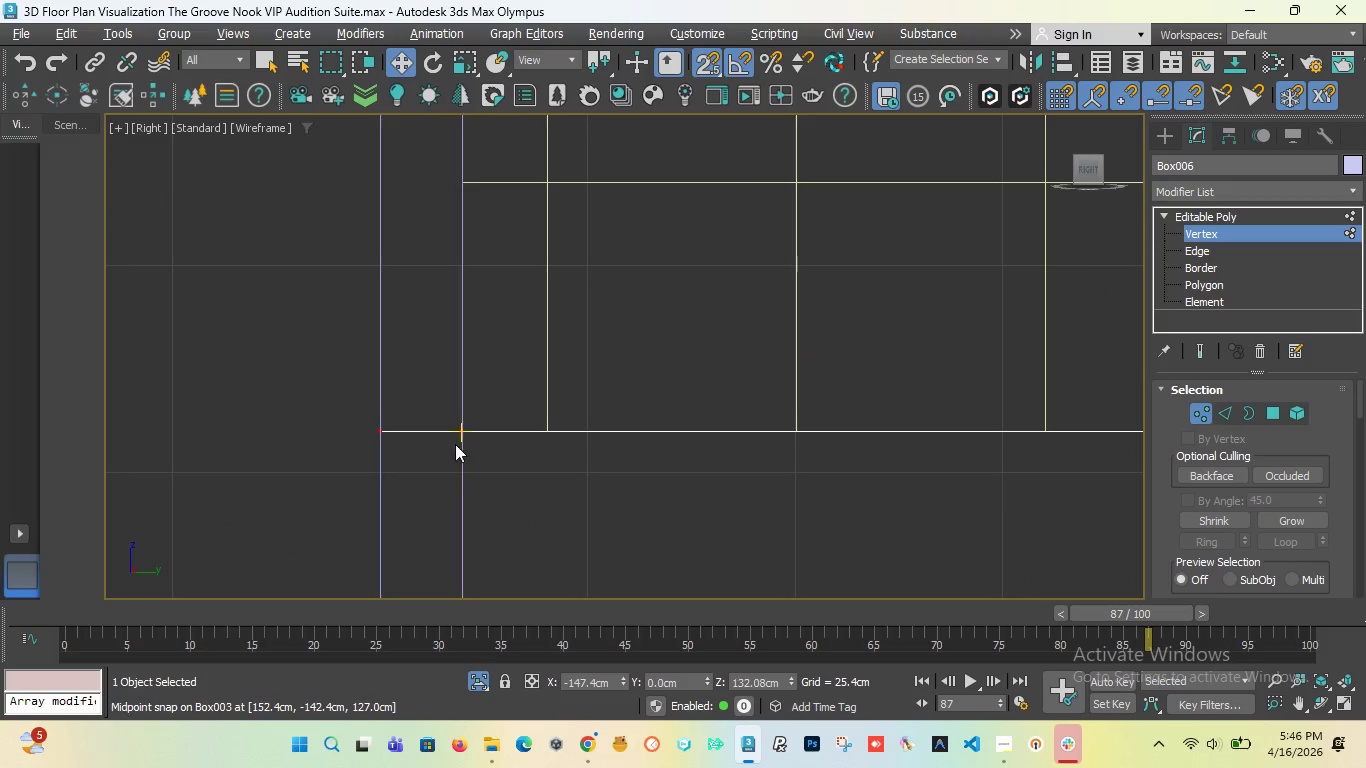 
scroll: coordinate [450, 470], scroll_direction: down, amount: 16.0
 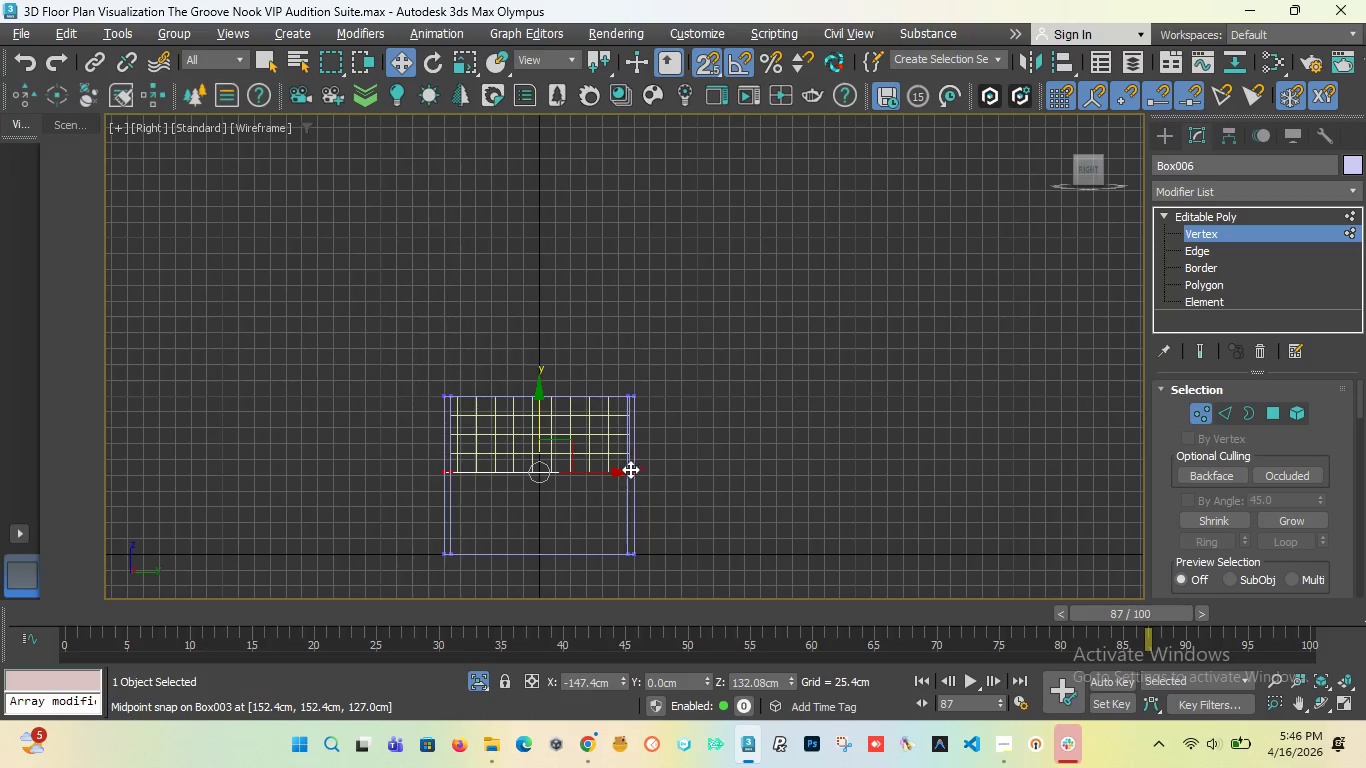 
scroll: coordinate [668, 516], scroll_direction: up, amount: 14.0
 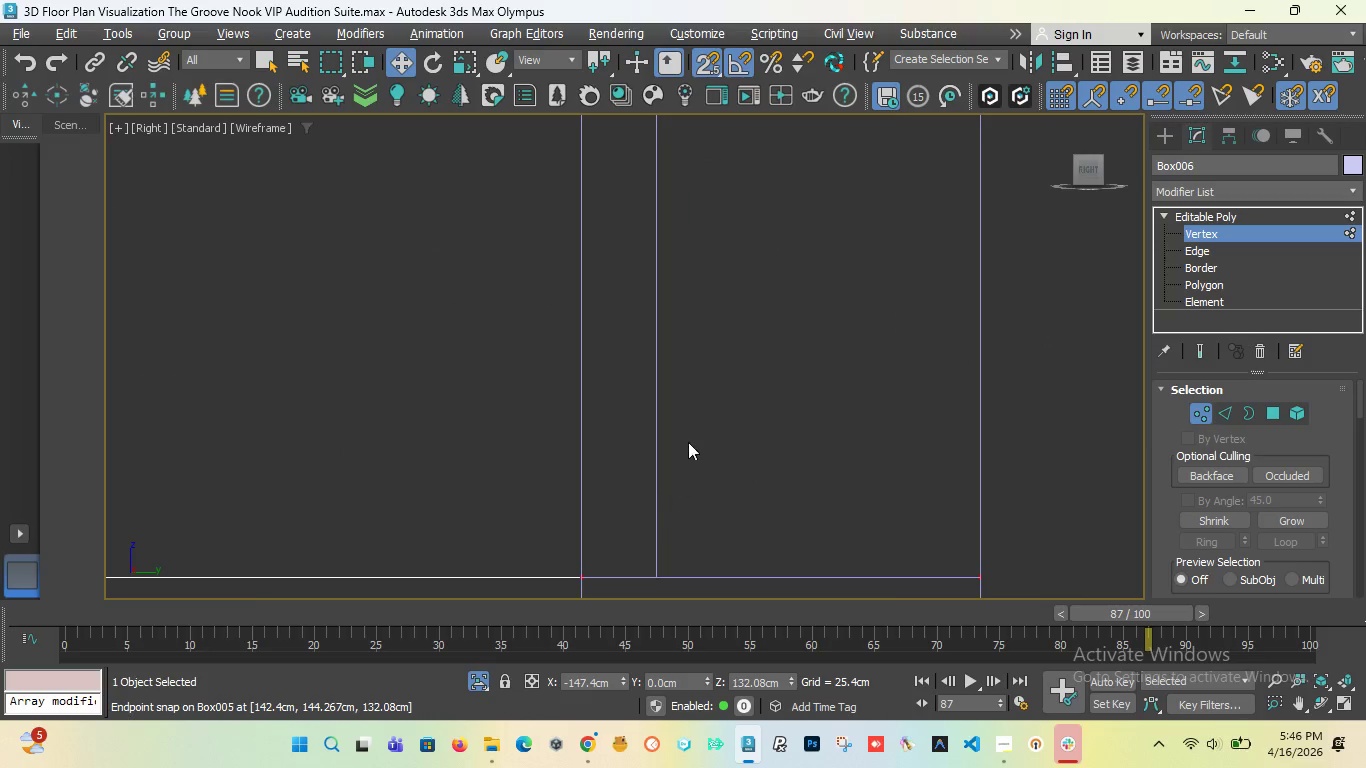 
scroll: coordinate [688, 441], scroll_direction: down, amount: 12.0
 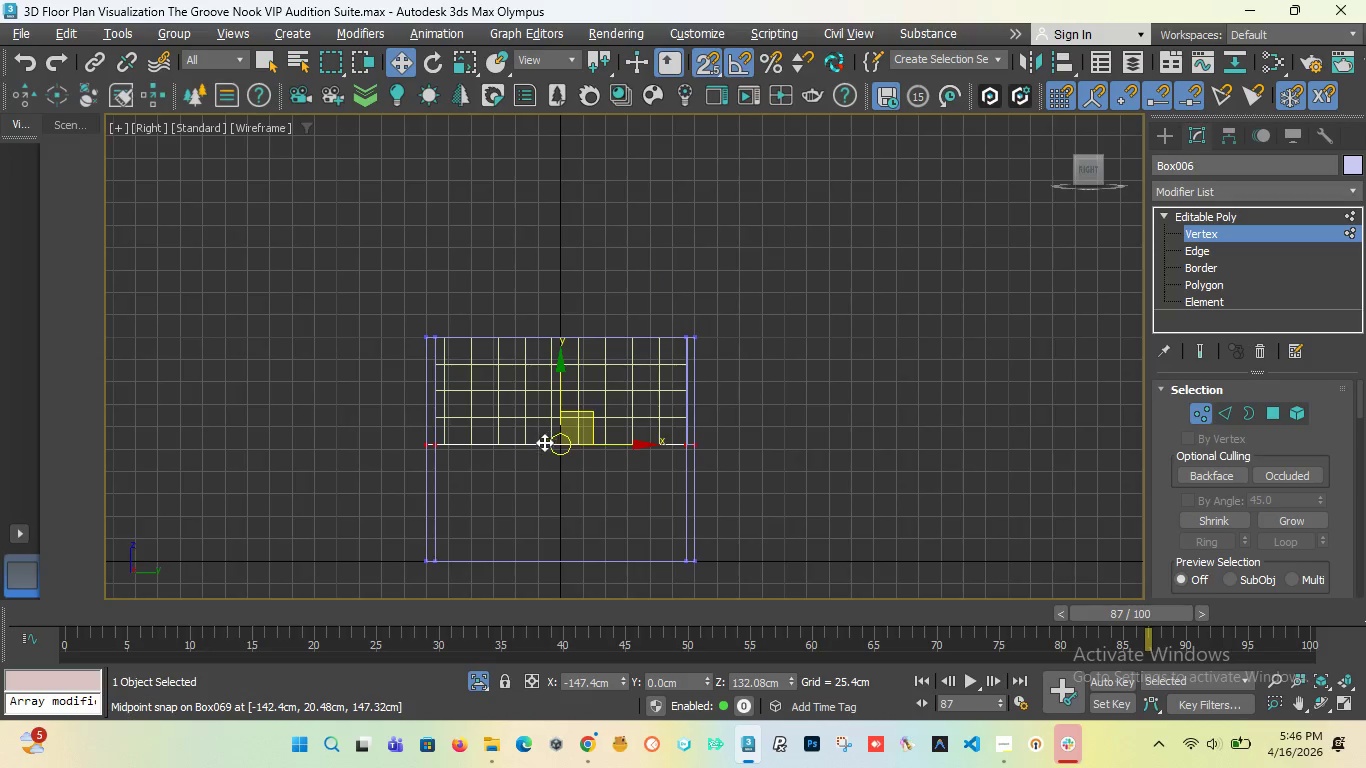 
scroll: coordinate [543, 443], scroll_direction: up, amount: 3.0
 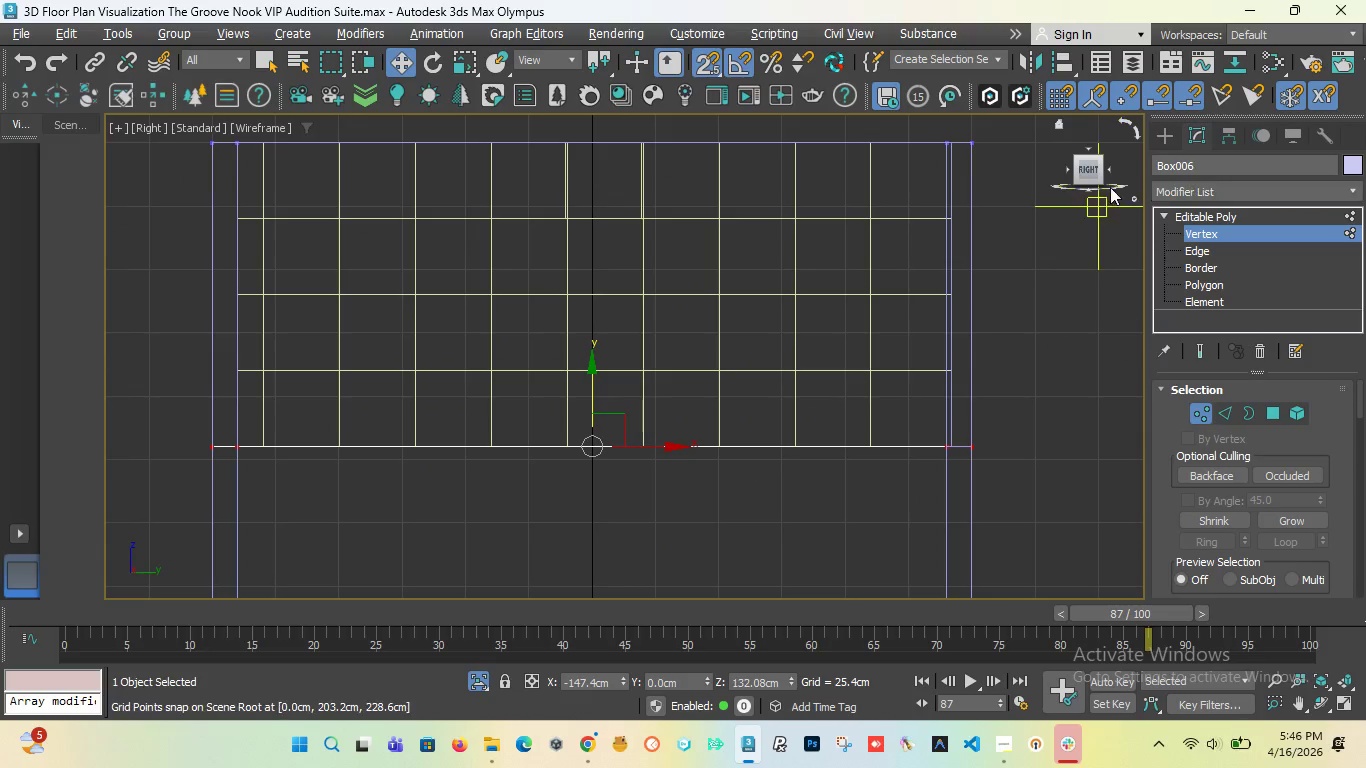 
left_click_drag(start_coordinate=[1090, 174], to_coordinate=[1127, 204])
 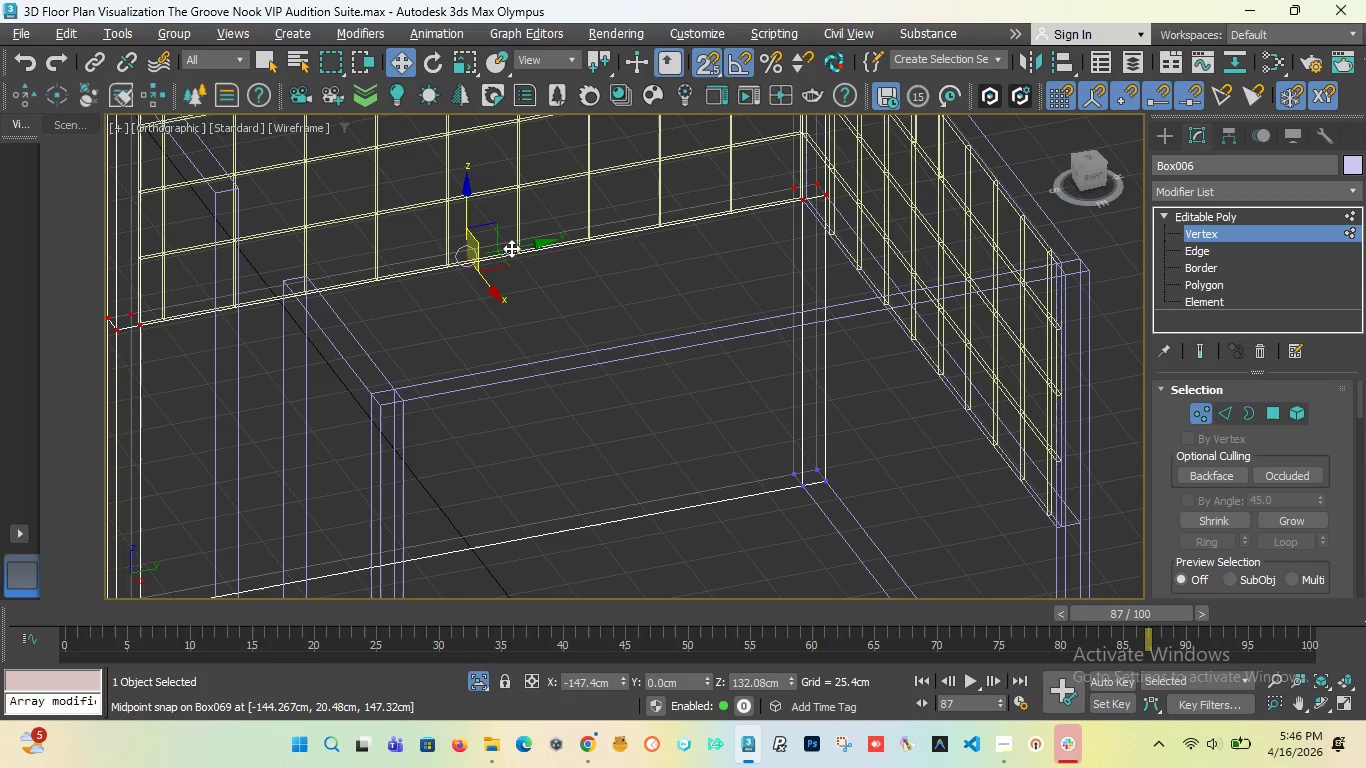 
scroll: coordinate [679, 248], scroll_direction: down, amount: 2.0
 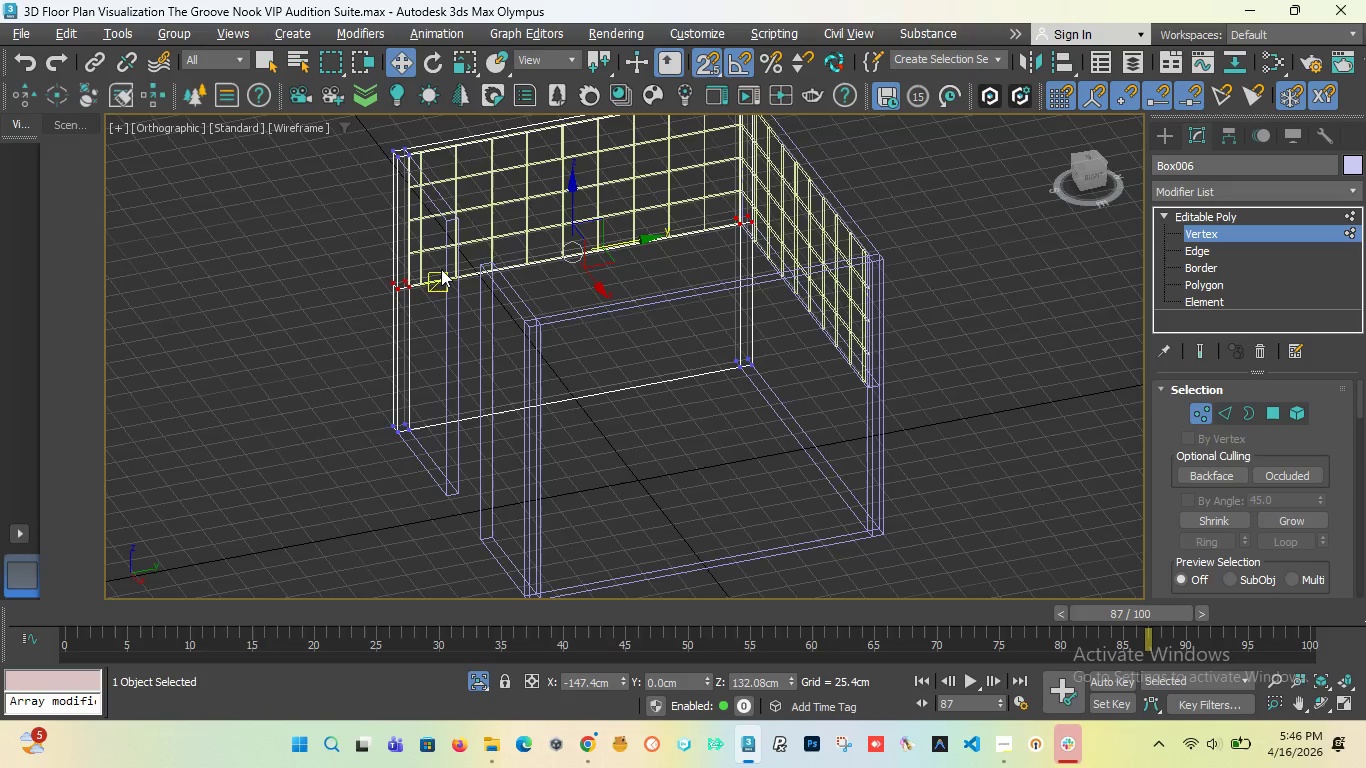 
scroll: coordinate [418, 271], scroll_direction: up, amount: 3.0
 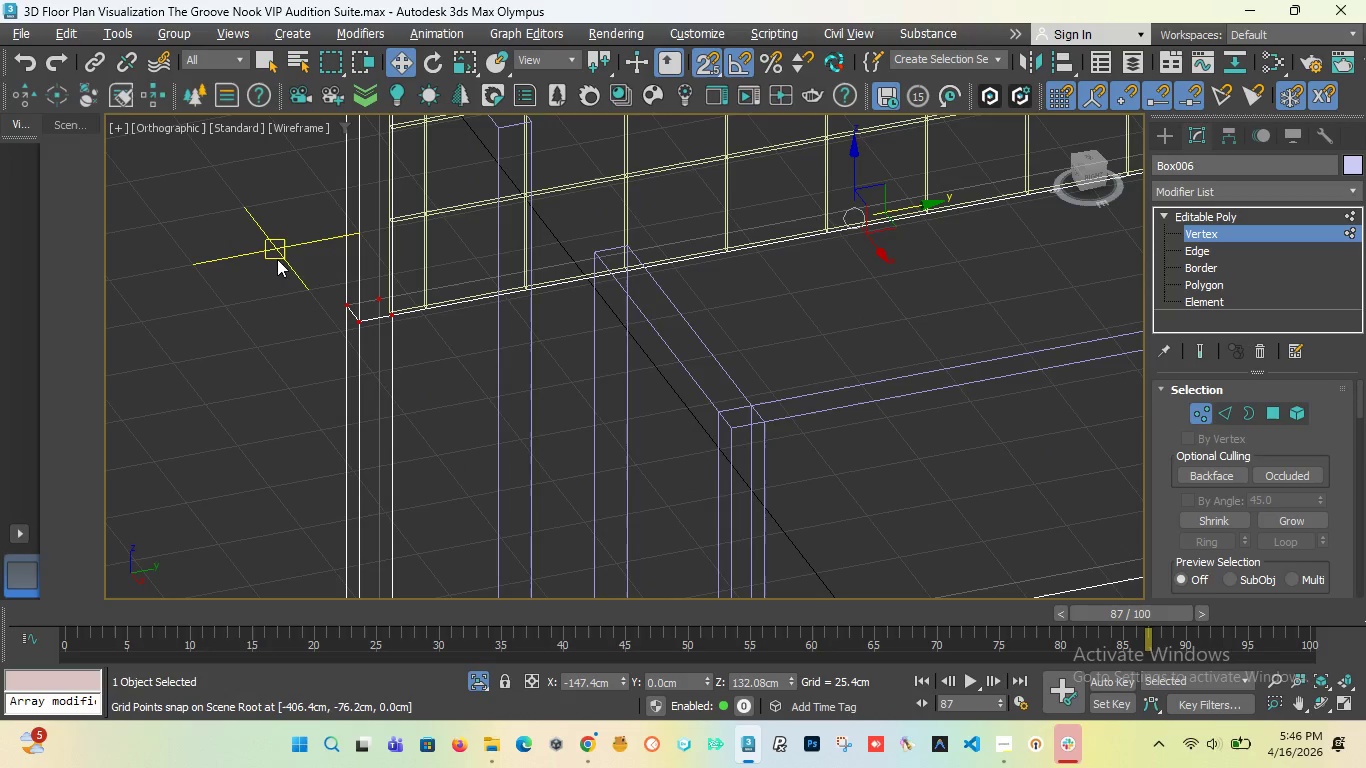 
left_click([272, 259])
 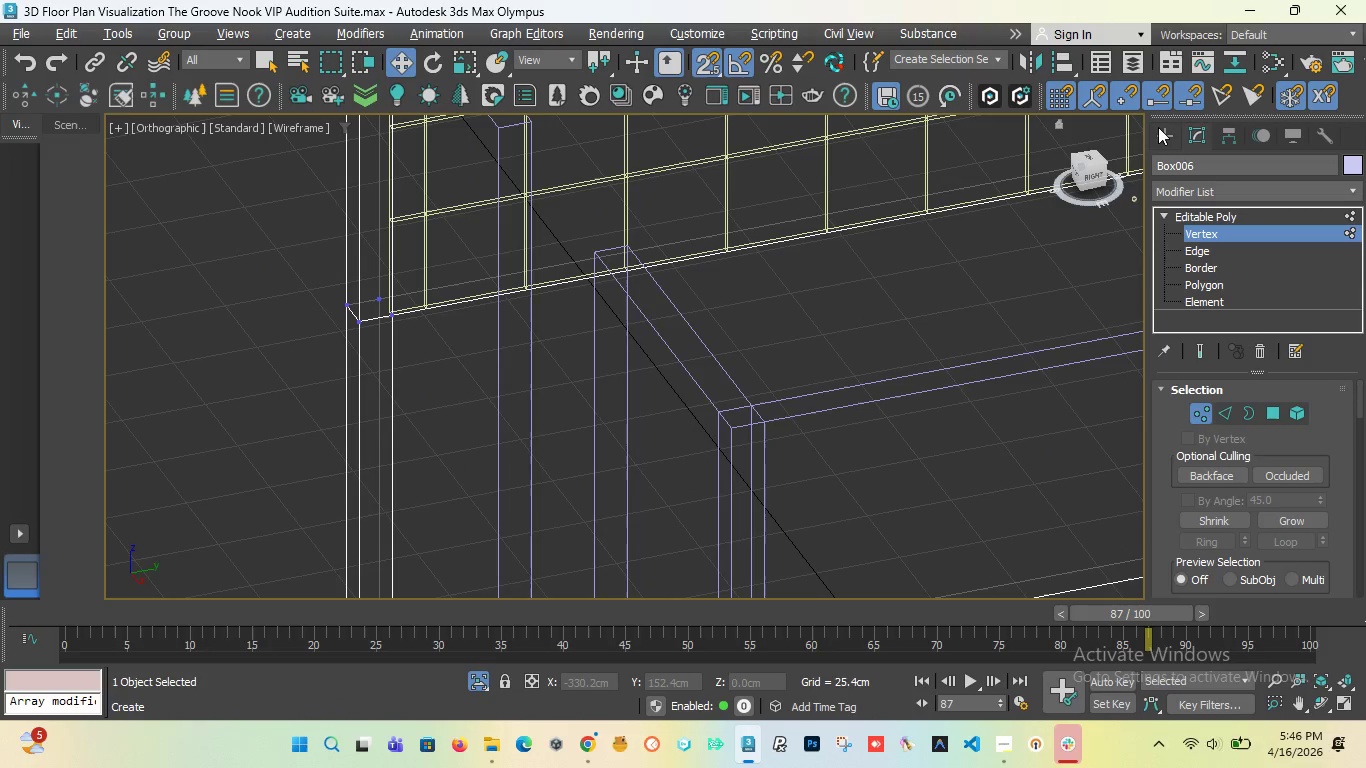 
left_click([1157, 132])
 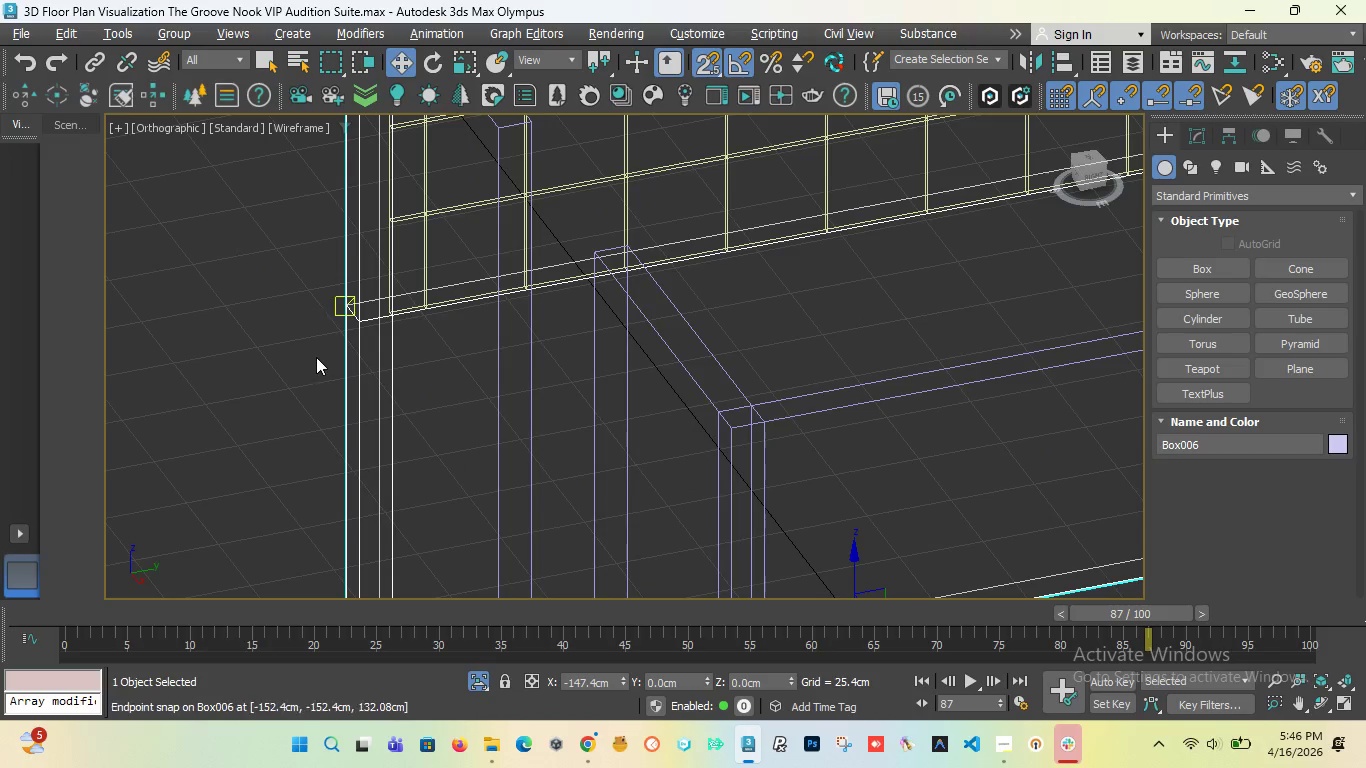 
left_click([310, 353])
 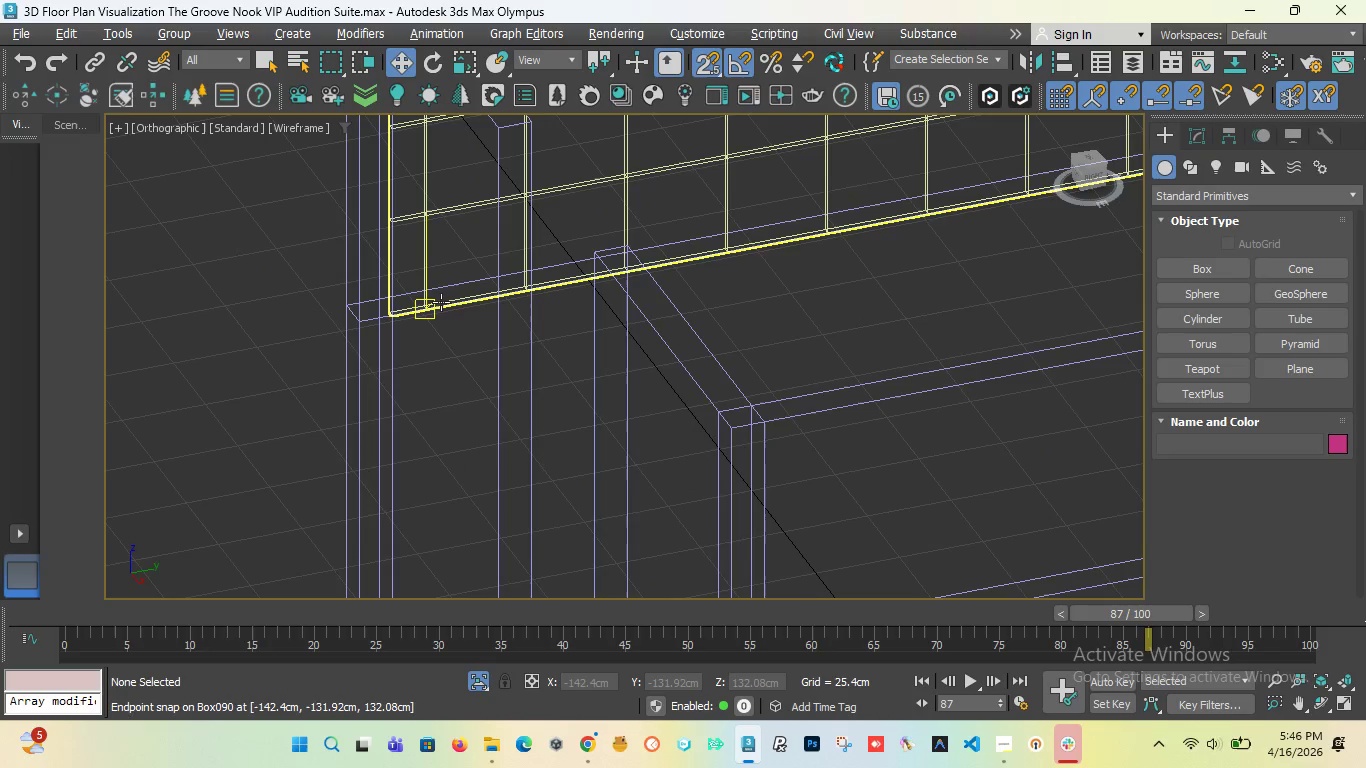 
left_click([441, 302])
 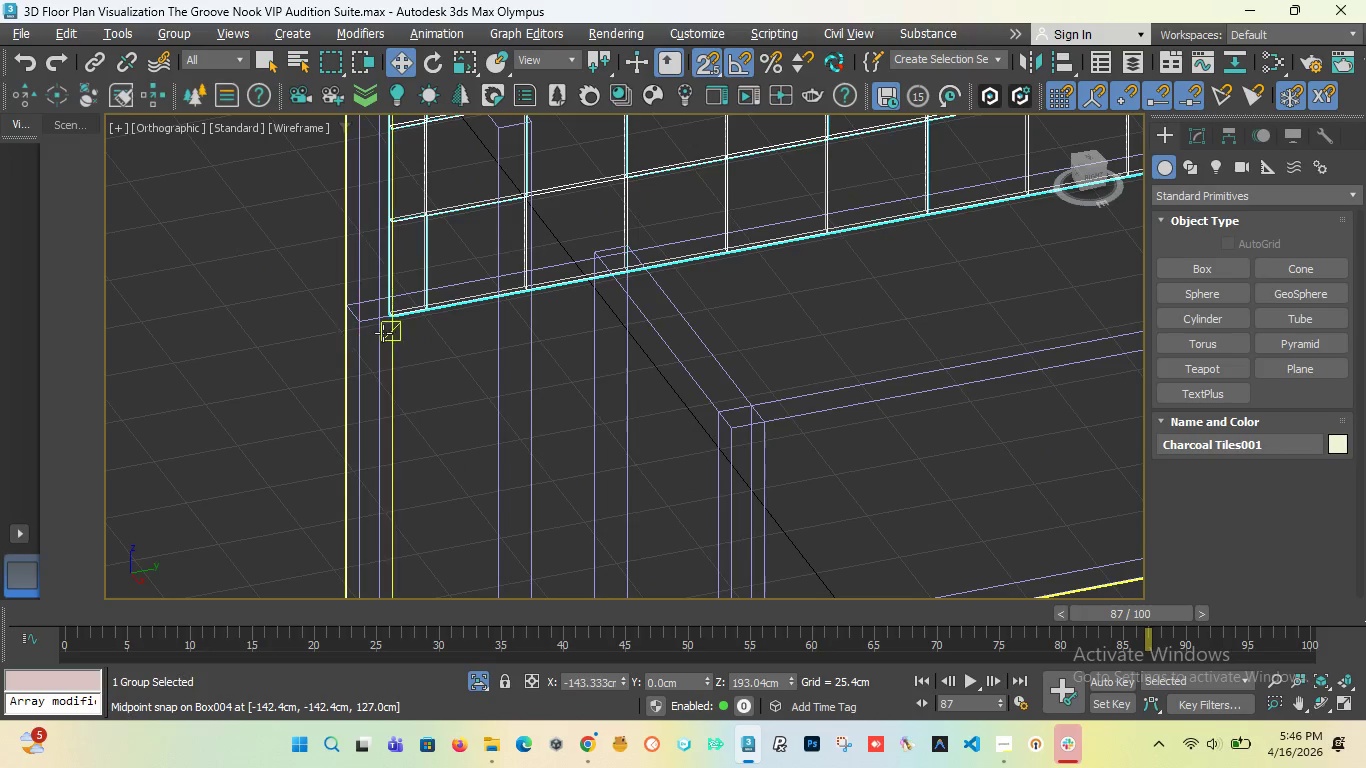 
scroll: coordinate [387, 265], scroll_direction: up, amount: 6.0
 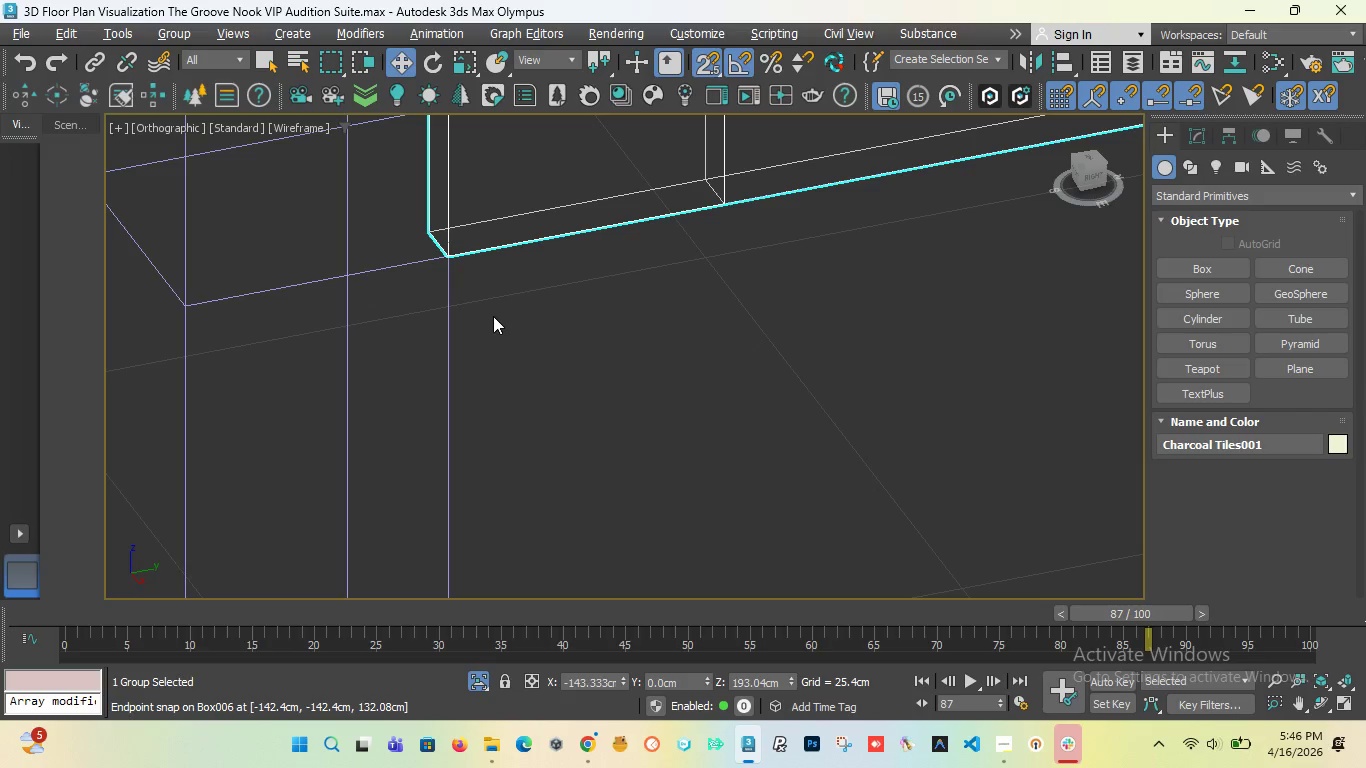 
key(T)
 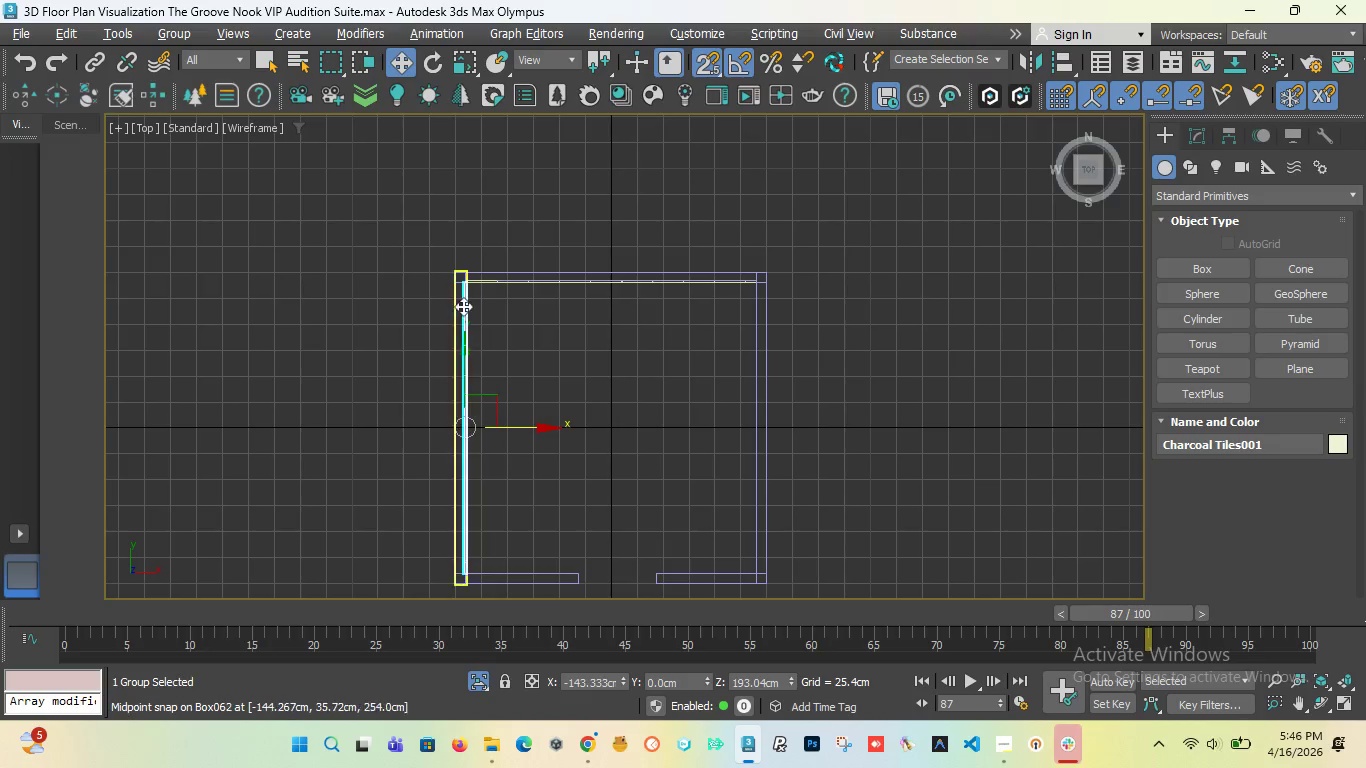 
scroll: coordinate [447, 310], scroll_direction: down, amount: 12.0
 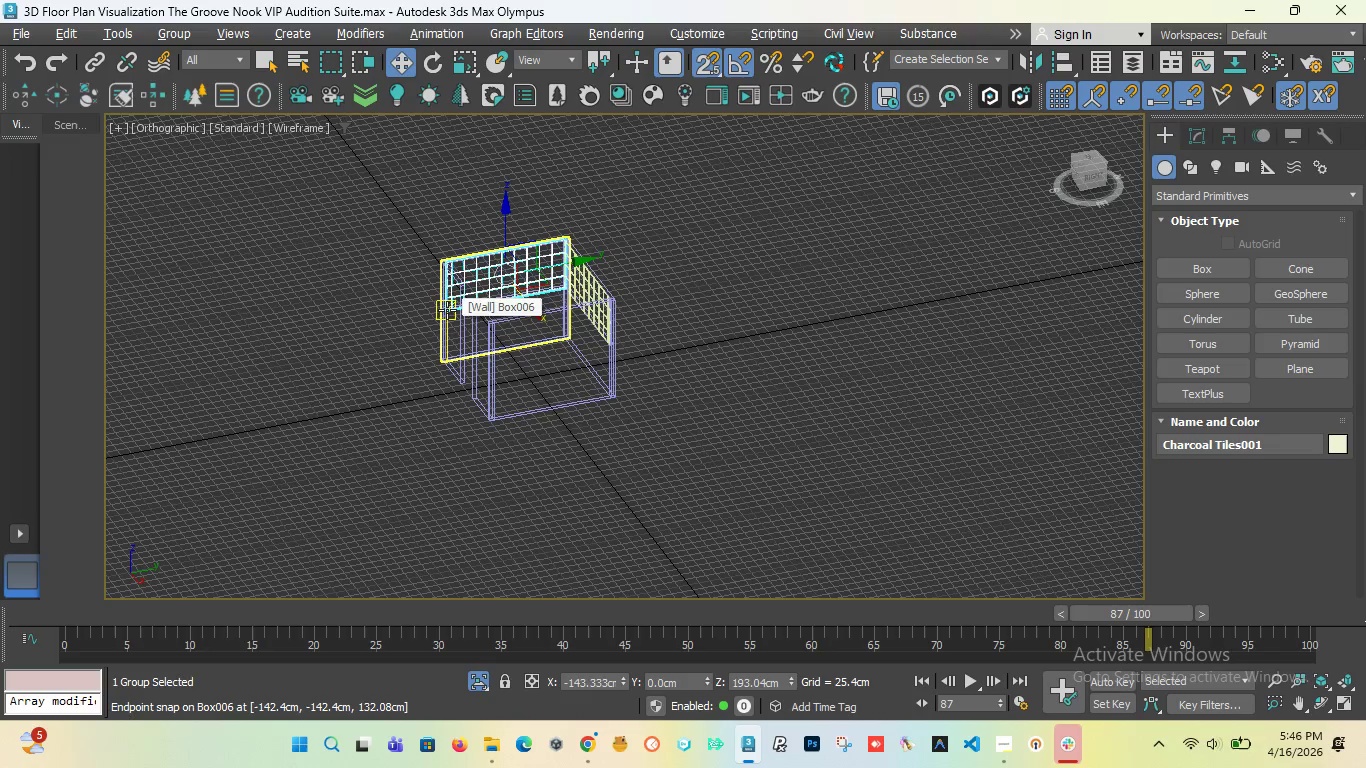 
scroll: coordinate [471, 285], scroll_direction: up, amount: 8.0
 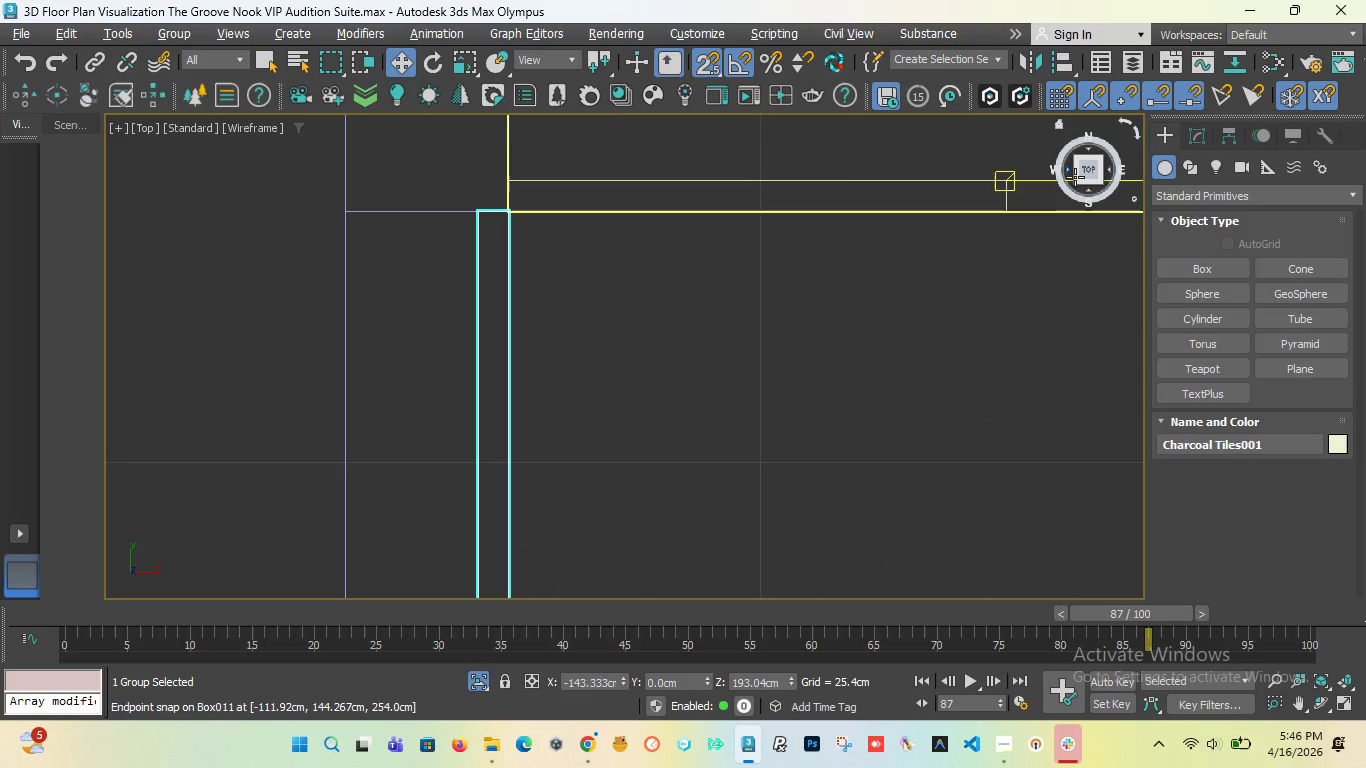 
left_click_drag(start_coordinate=[1094, 173], to_coordinate=[1031, 185])
 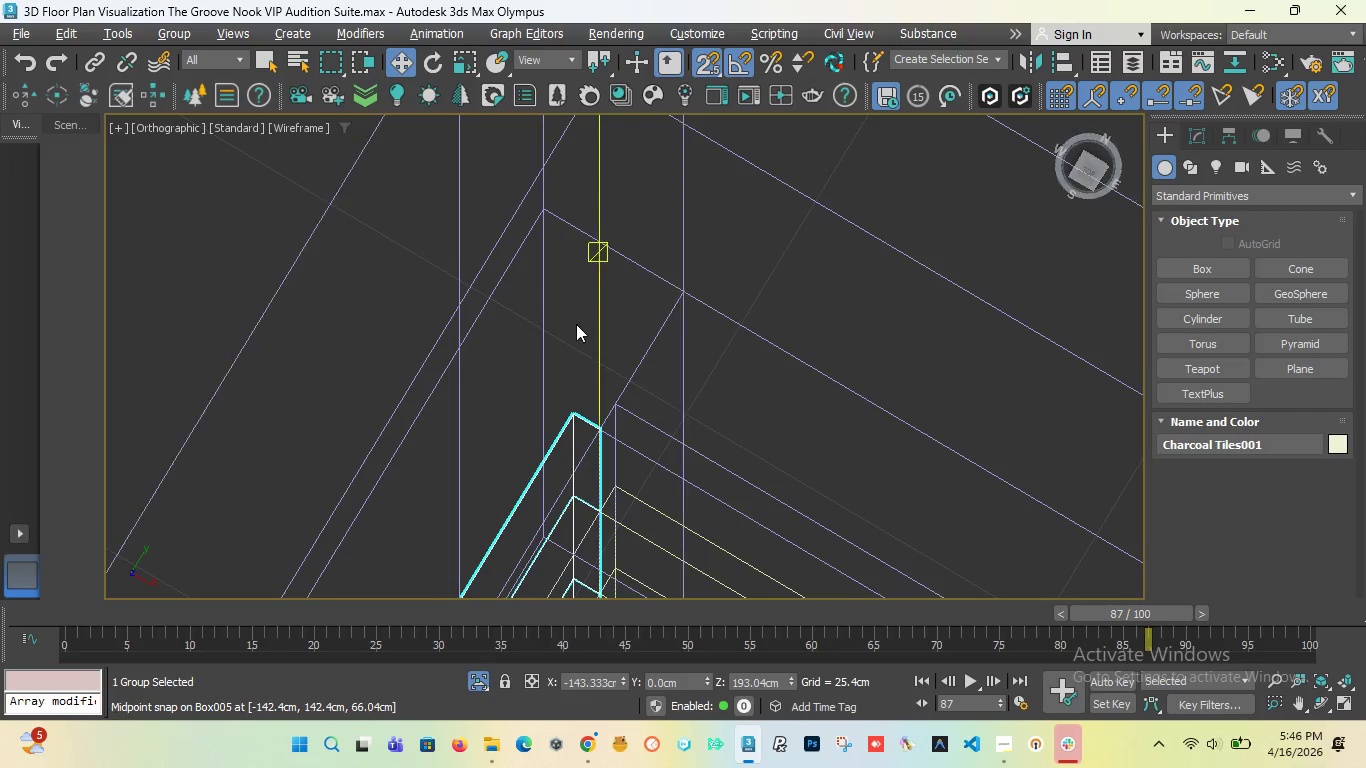 
scroll: coordinate [571, 258], scroll_direction: down, amount: 7.0
 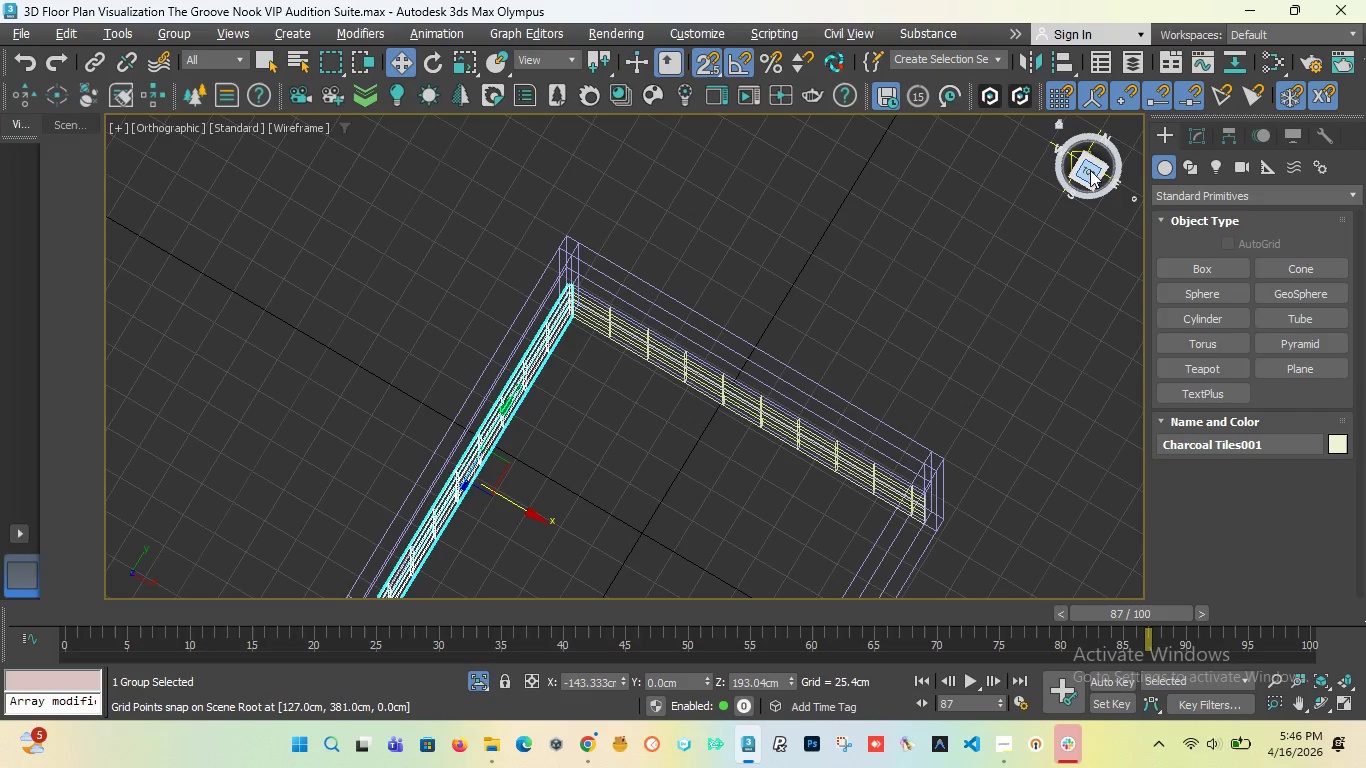 
left_click_drag(start_coordinate=[1092, 170], to_coordinate=[1116, 126])
 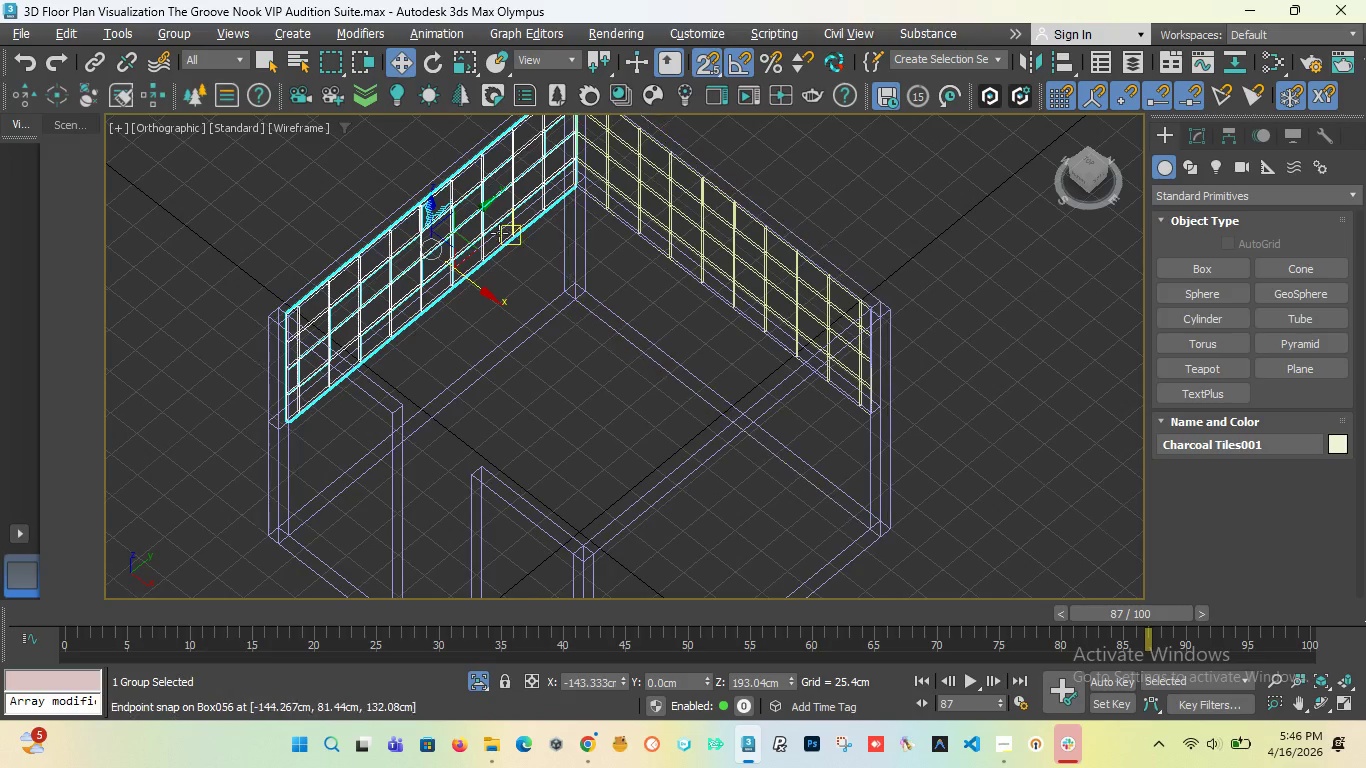 
scroll: coordinate [508, 218], scroll_direction: up, amount: 3.0
 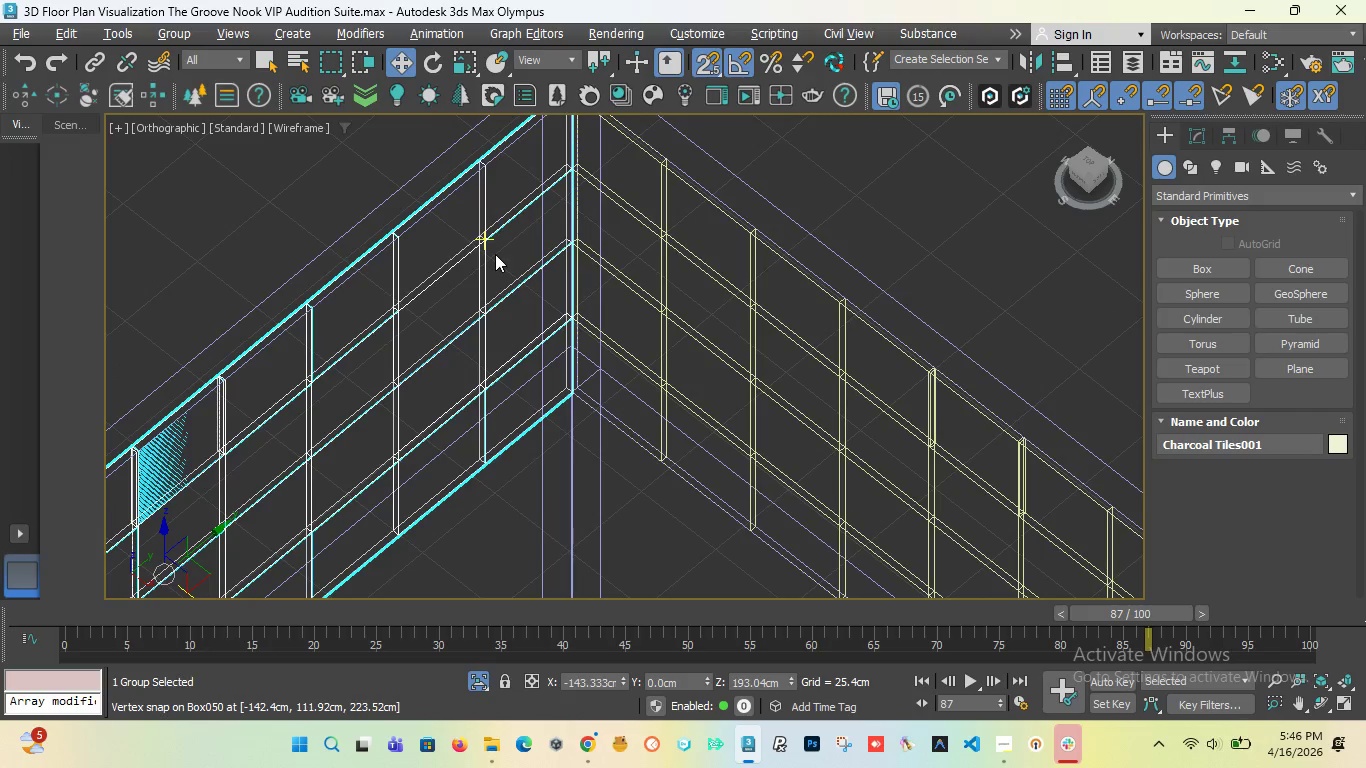 
scroll: coordinate [537, 265], scroll_direction: down, amount: 5.0
 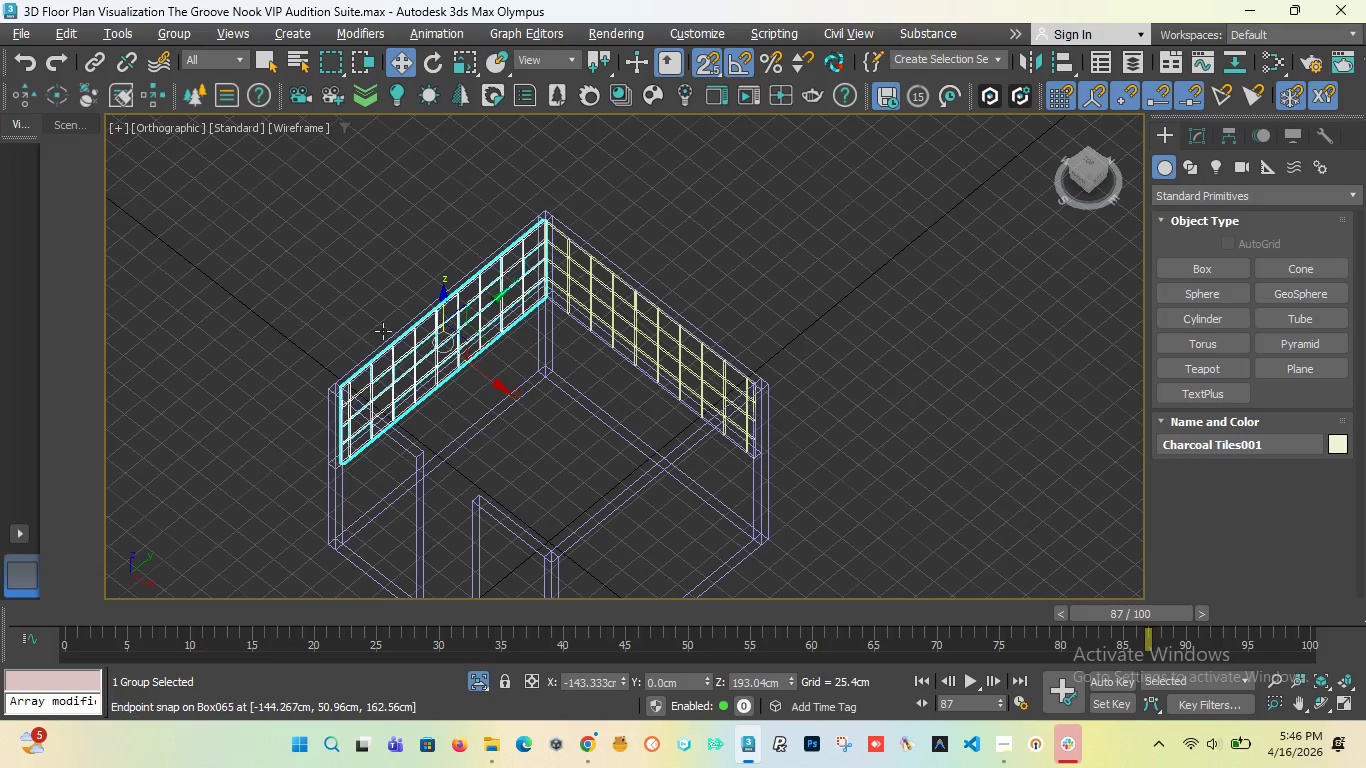 
scroll: coordinate [634, 177], scroll_direction: up, amount: 7.0
 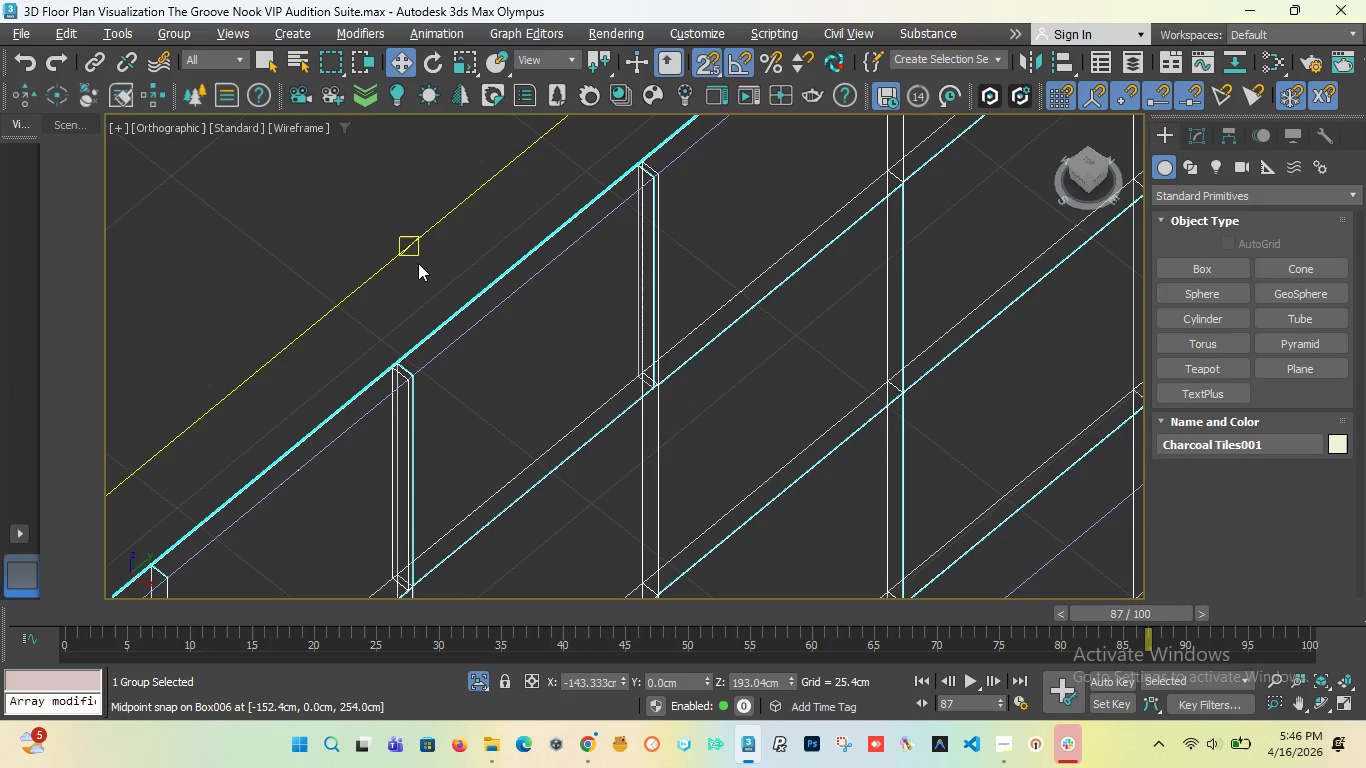 
scroll: coordinate [403, 264], scroll_direction: down, amount: 5.0
 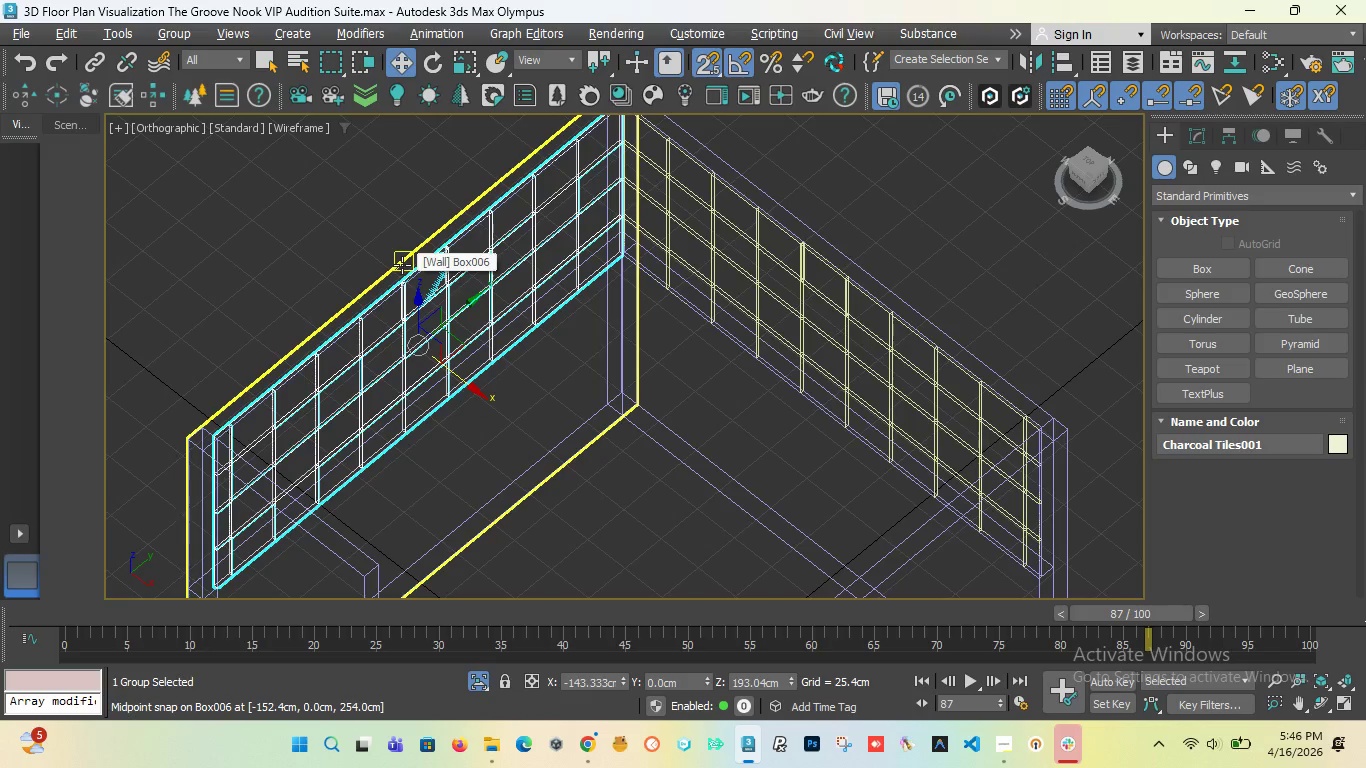 
scroll: coordinate [895, 368], scroll_direction: up, amount: 1.0
 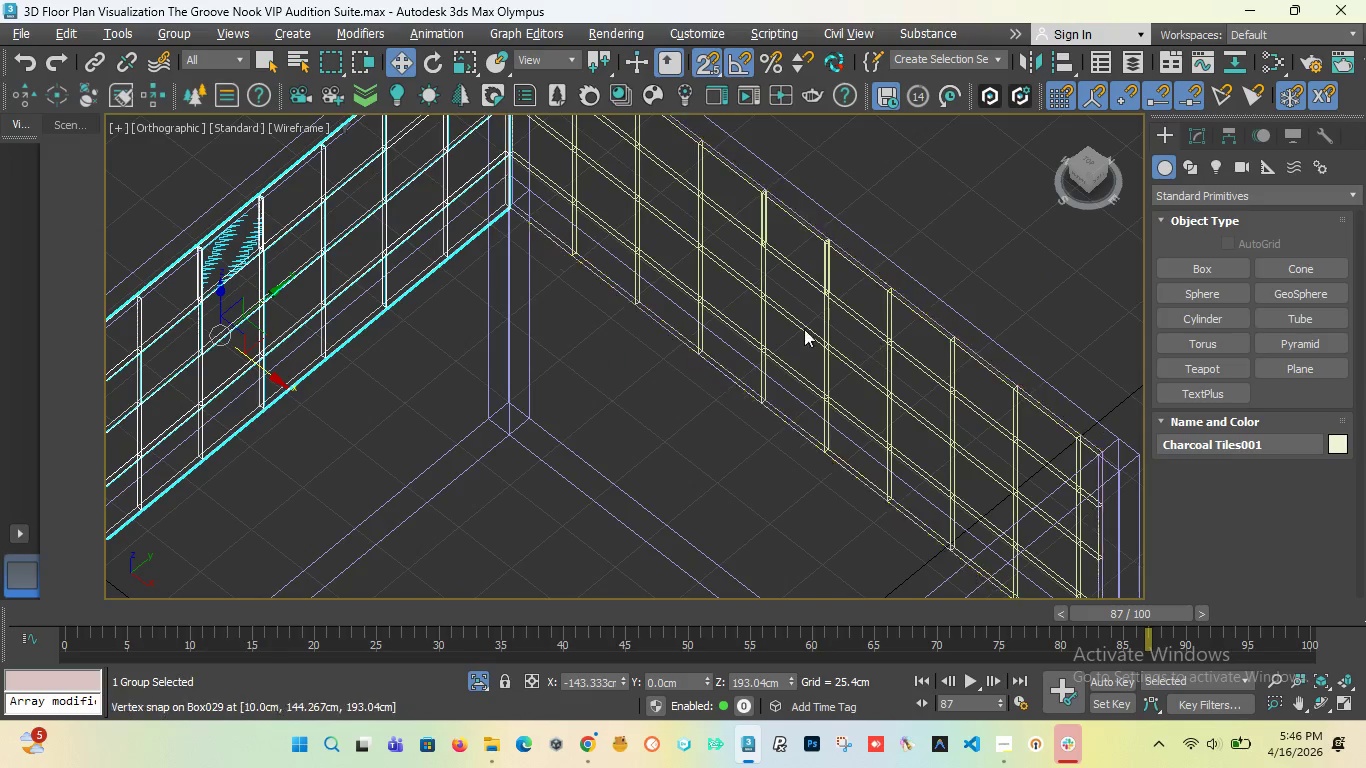 
scroll: coordinate [646, 297], scroll_direction: down, amount: 3.0
 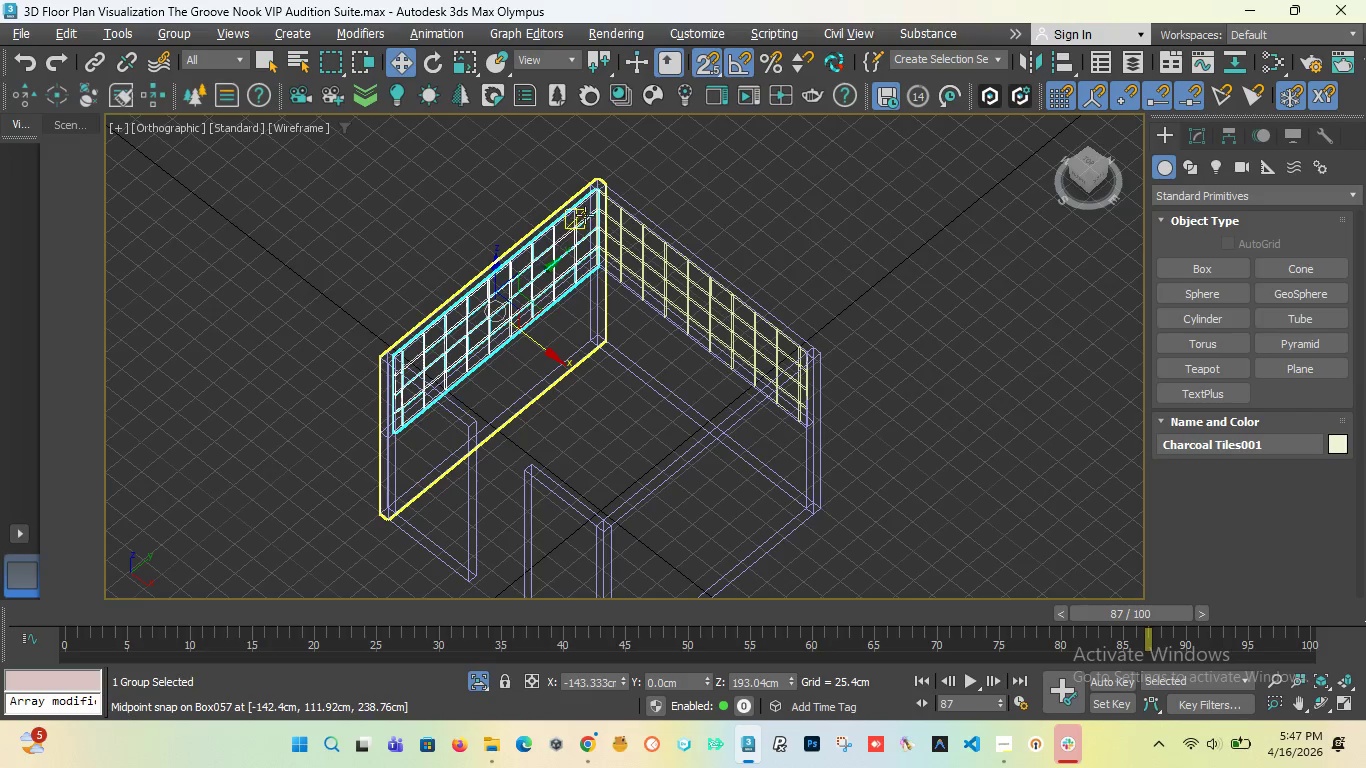 
scroll: coordinate [585, 182], scroll_direction: up, amount: 7.0
 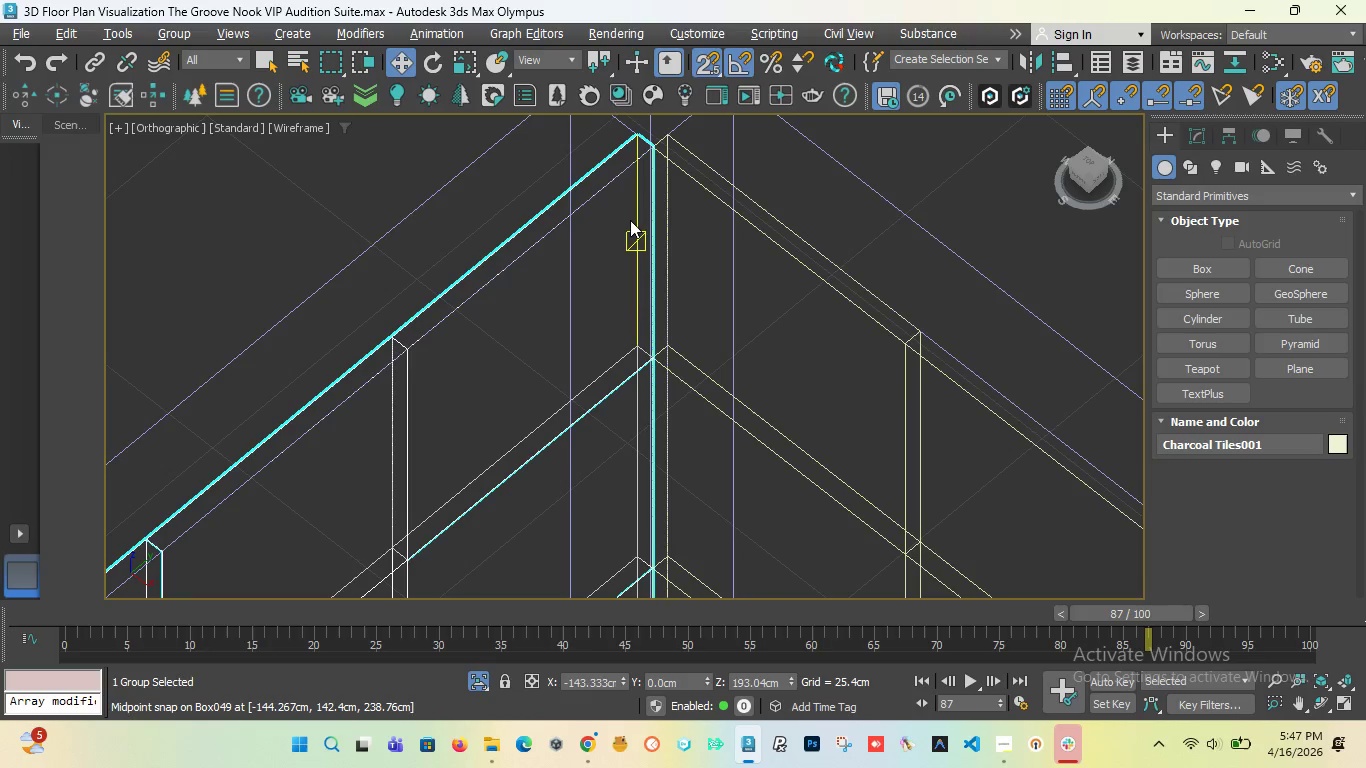 
wait(6.82)
 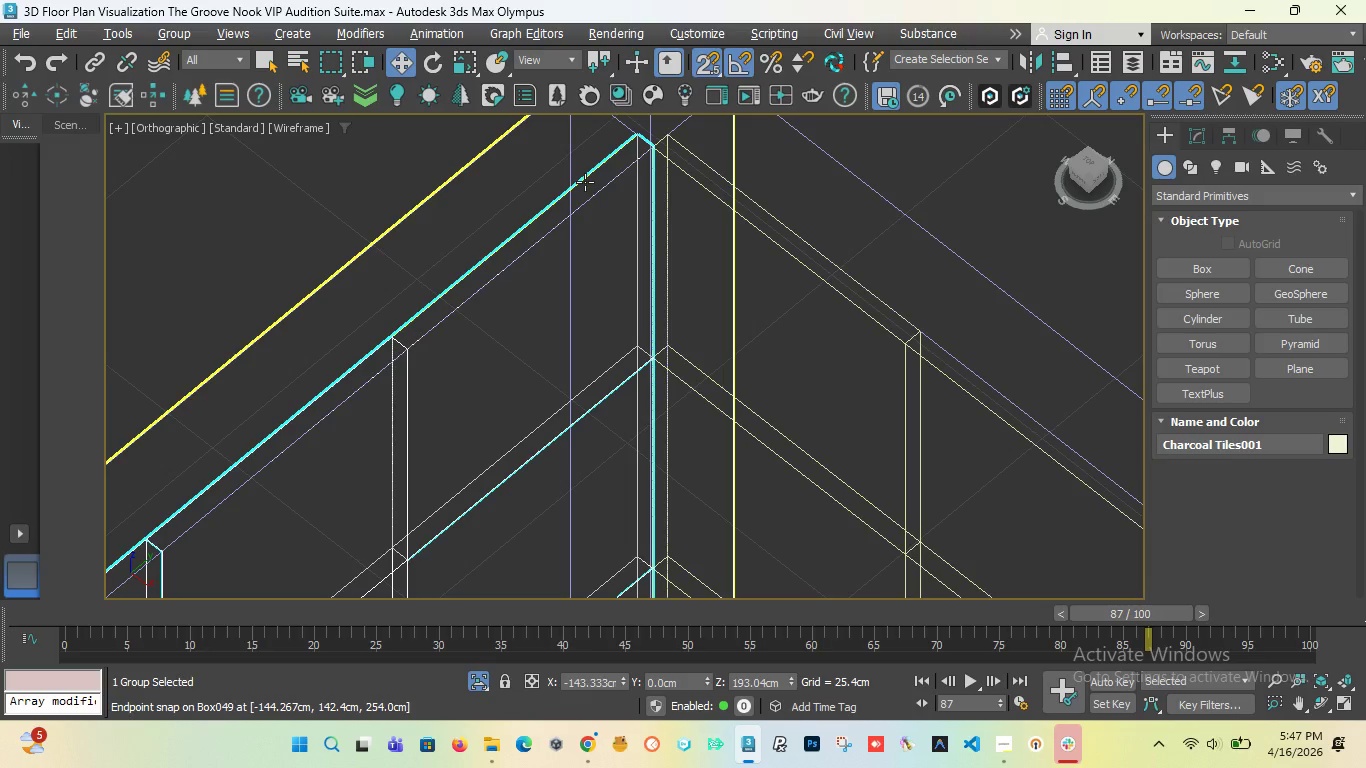 
right_click([579, 226])
 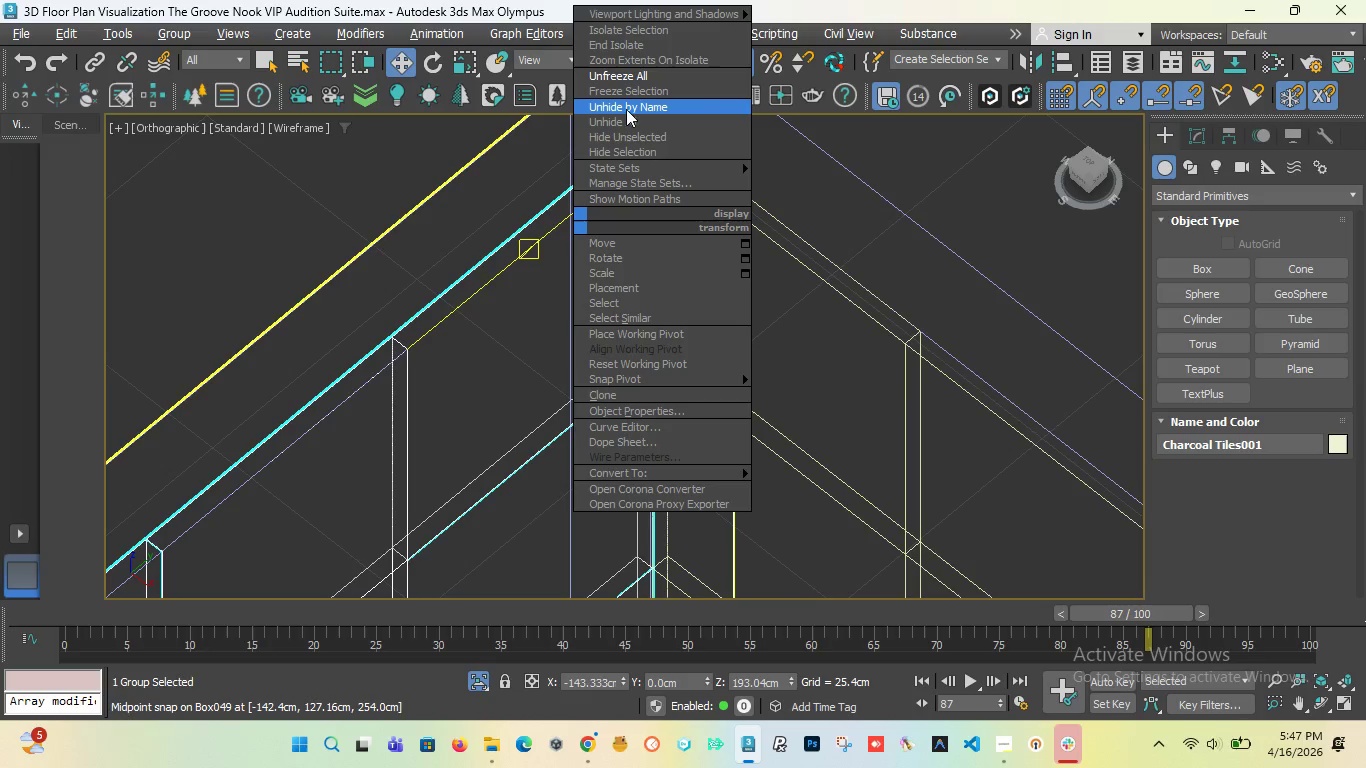 
left_click([621, 90])
 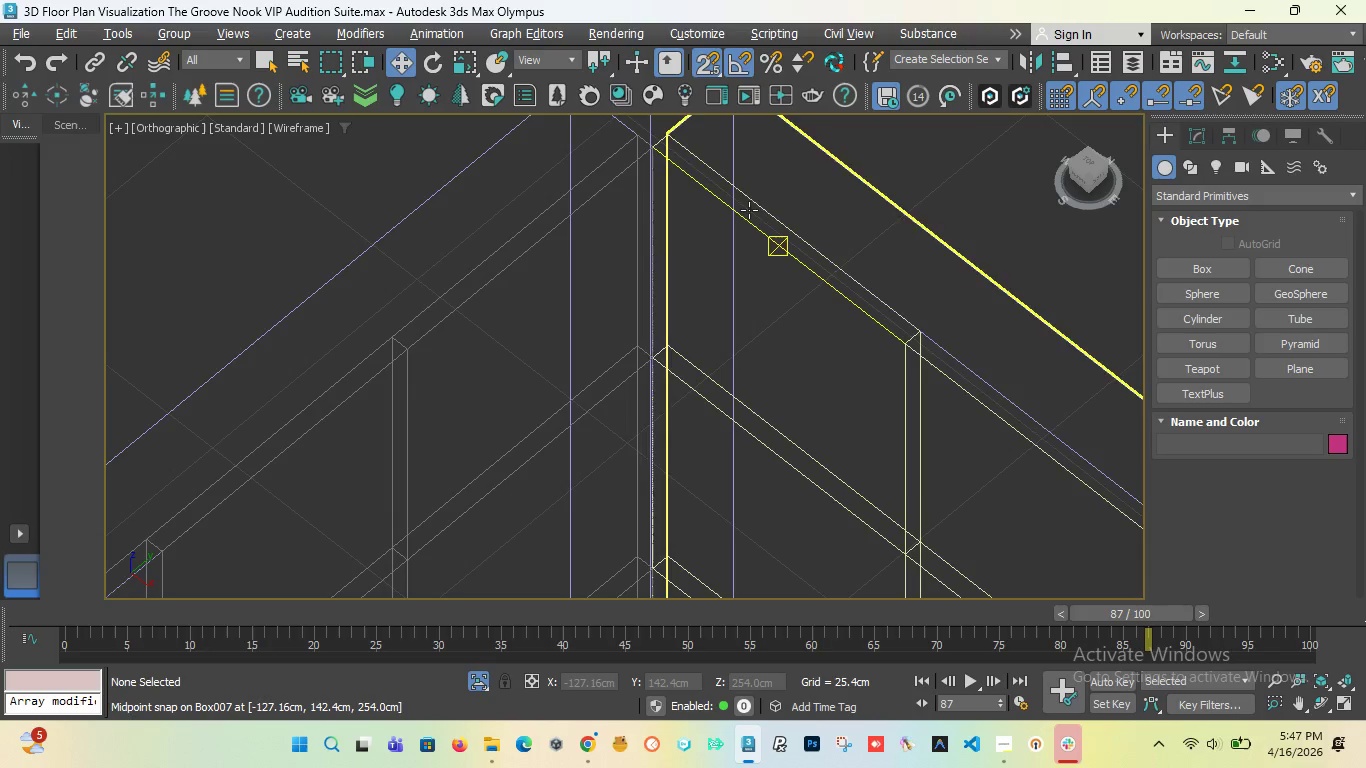 
key(Control+Z)
 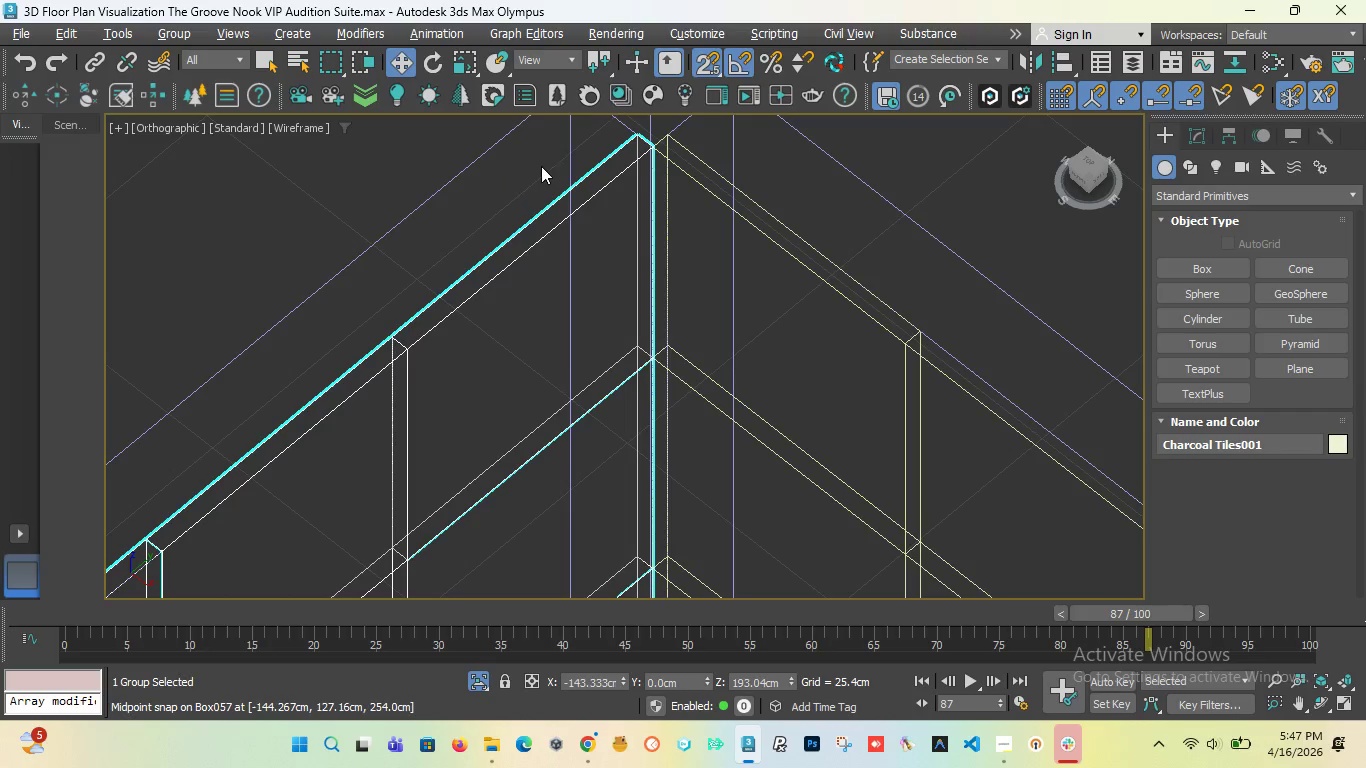 
left_click([463, 162])
 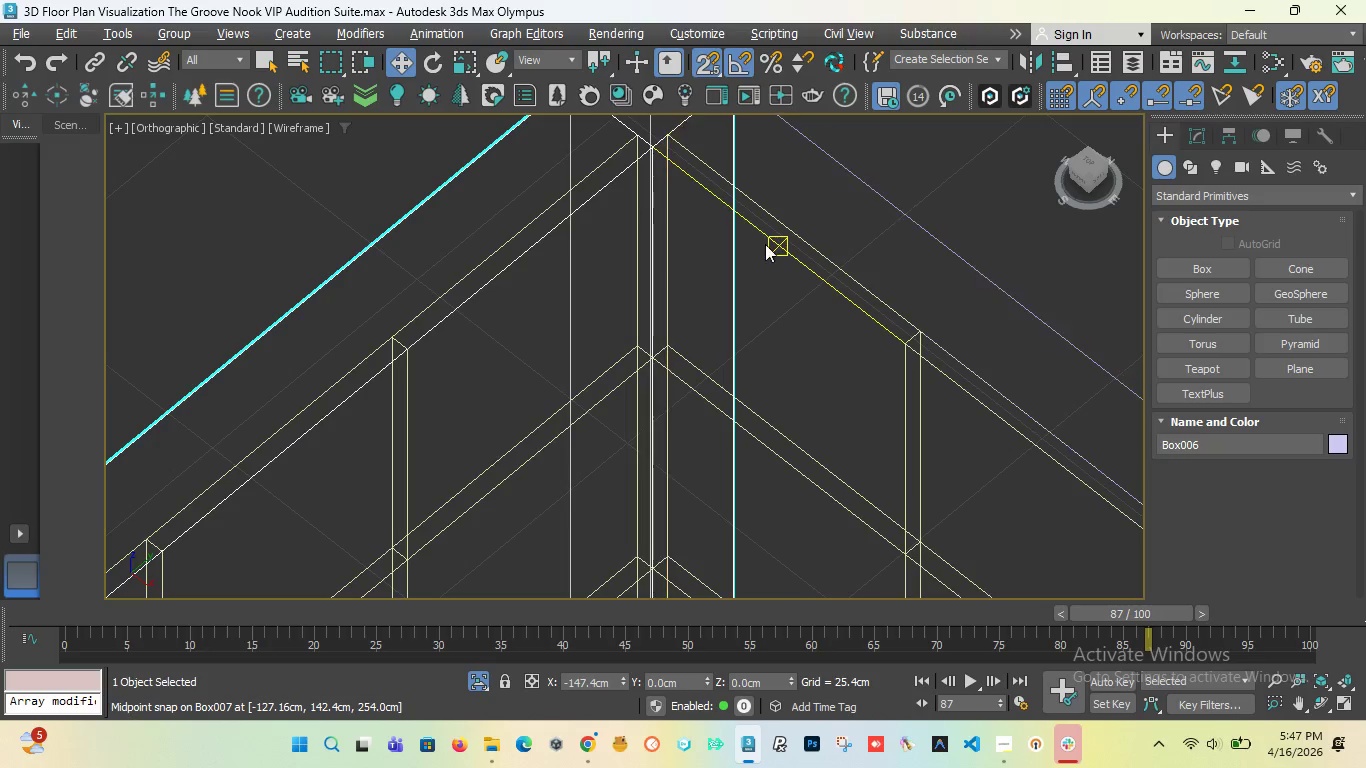 
scroll: coordinate [767, 244], scroll_direction: down, amount: 5.0
 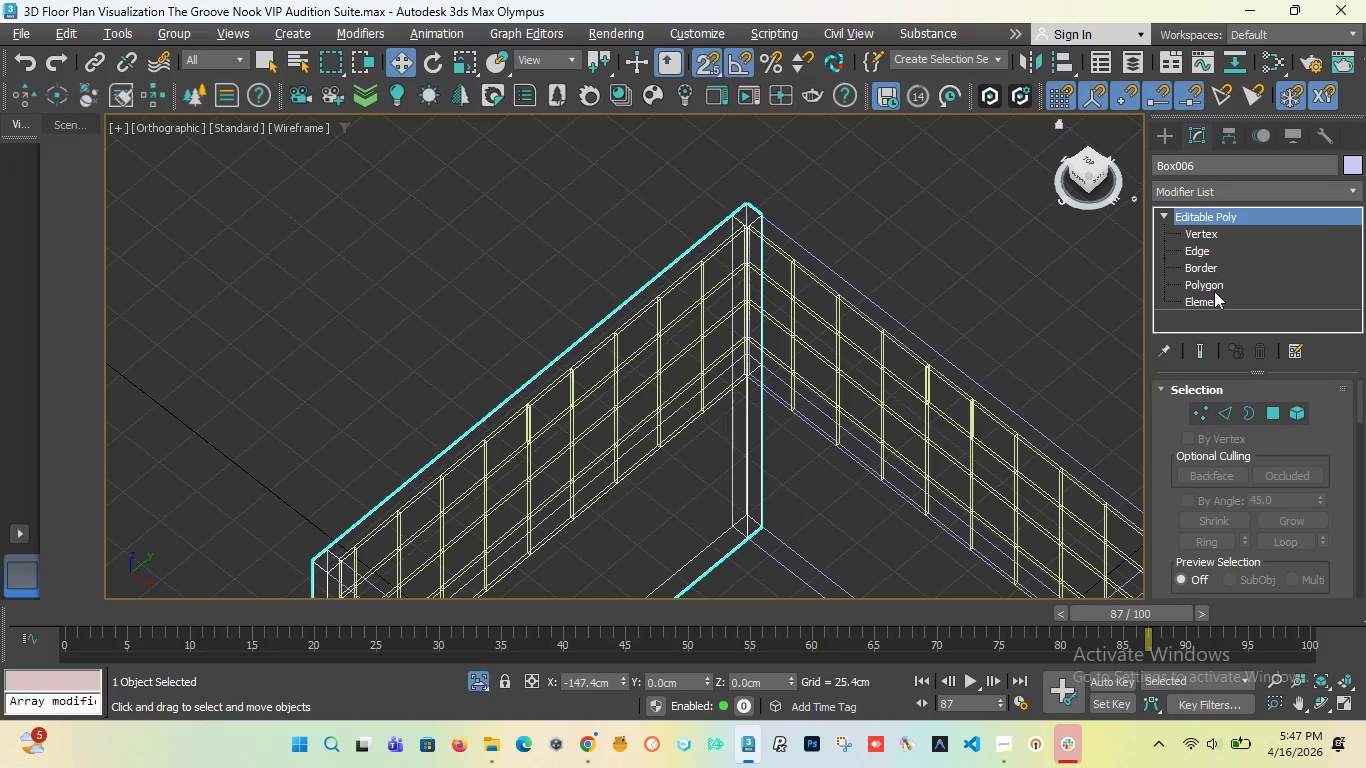 
left_click([1210, 283])
 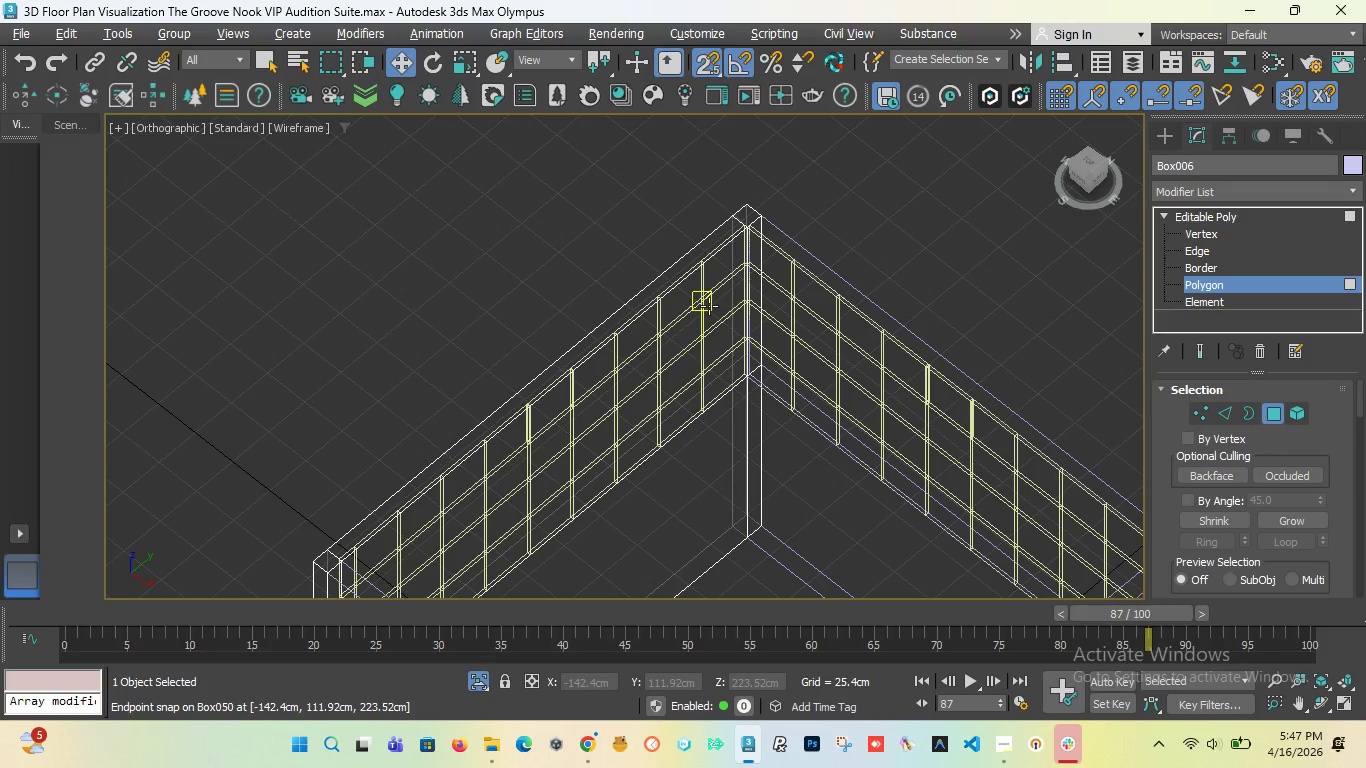 
left_click([709, 306])
 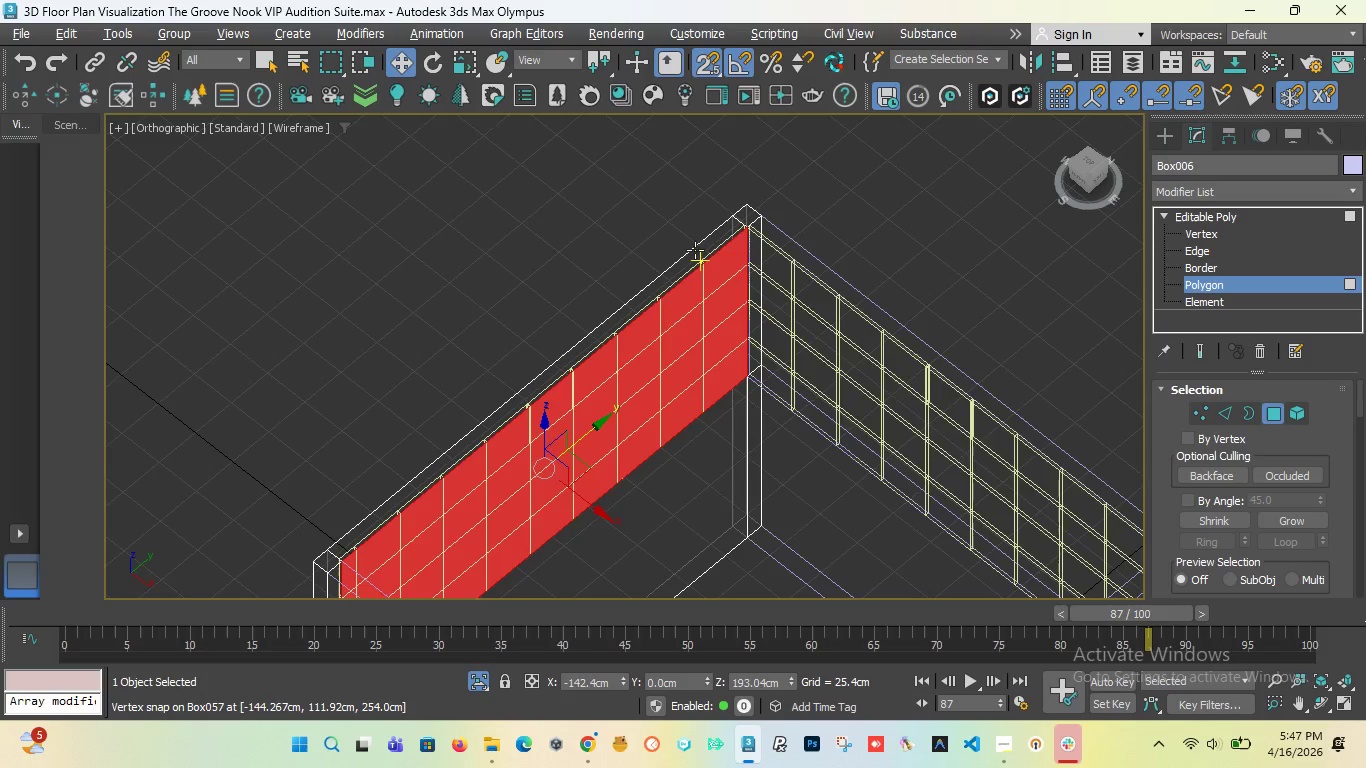 
scroll: coordinate [704, 250], scroll_direction: up, amount: 3.0
 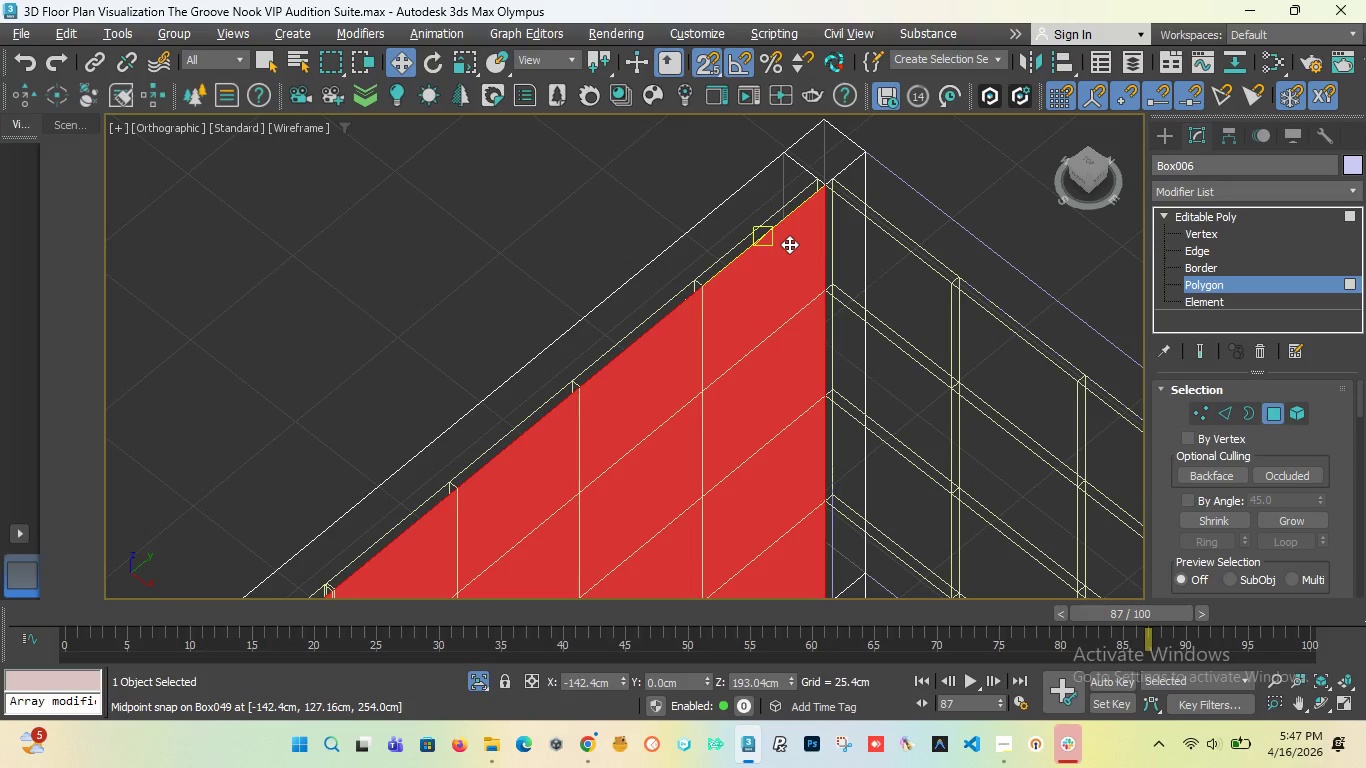 
key(T)
 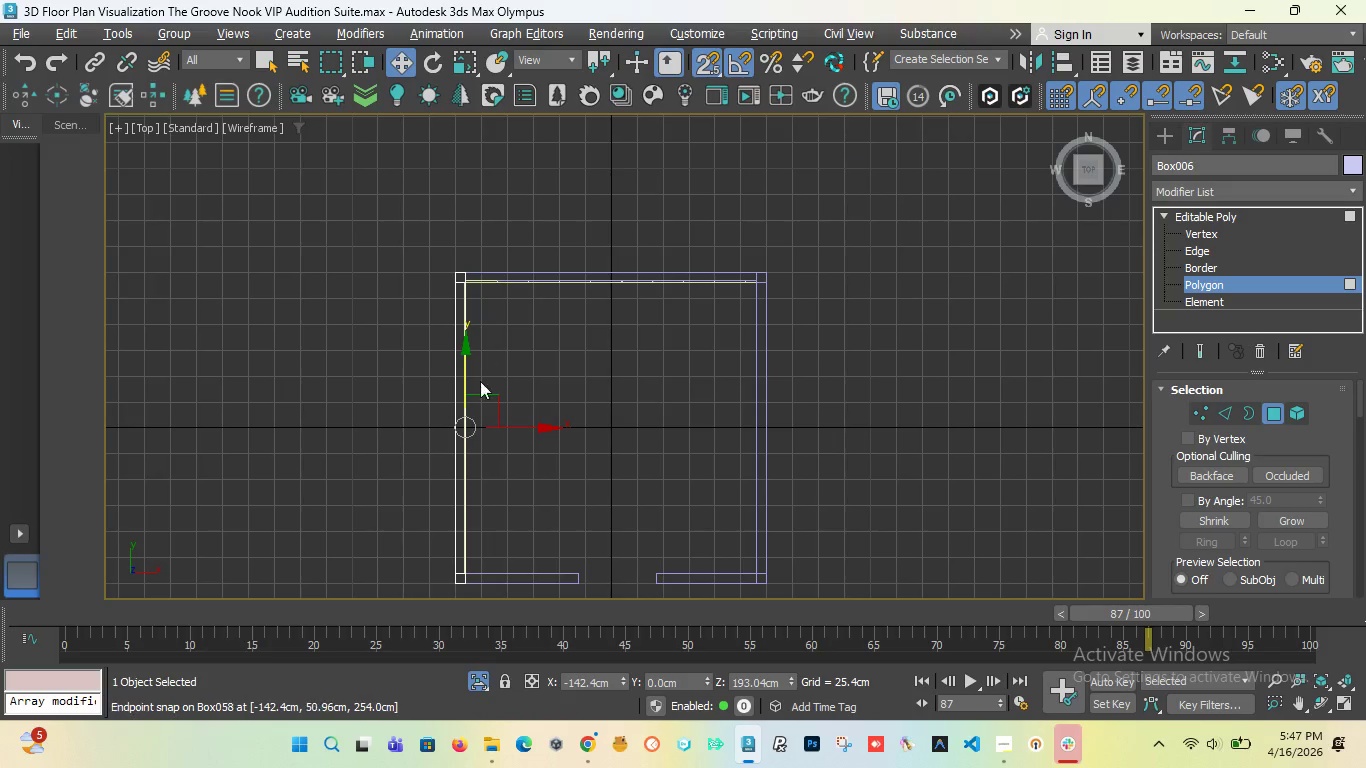 
scroll: coordinate [446, 242], scroll_direction: up, amount: 4.0
 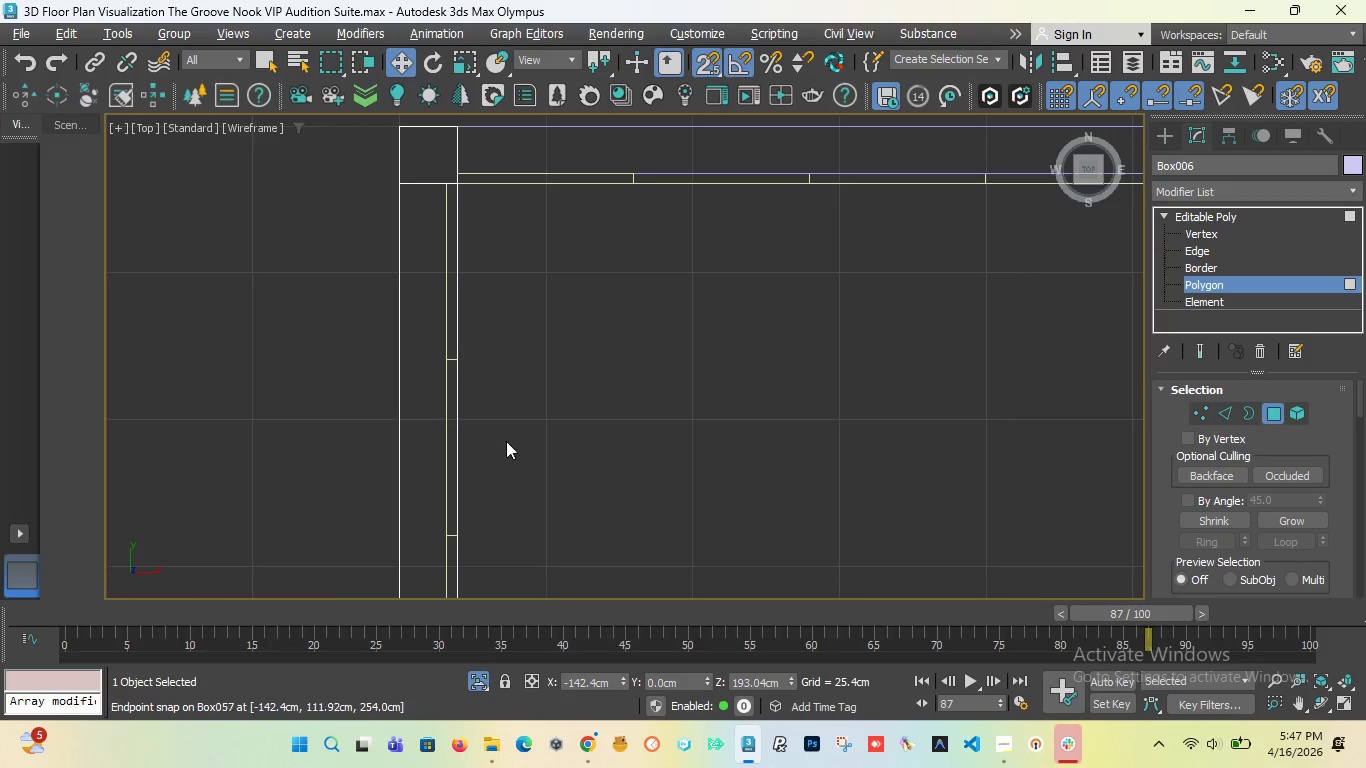 
scroll: coordinate [508, 481], scroll_direction: down, amount: 3.0
 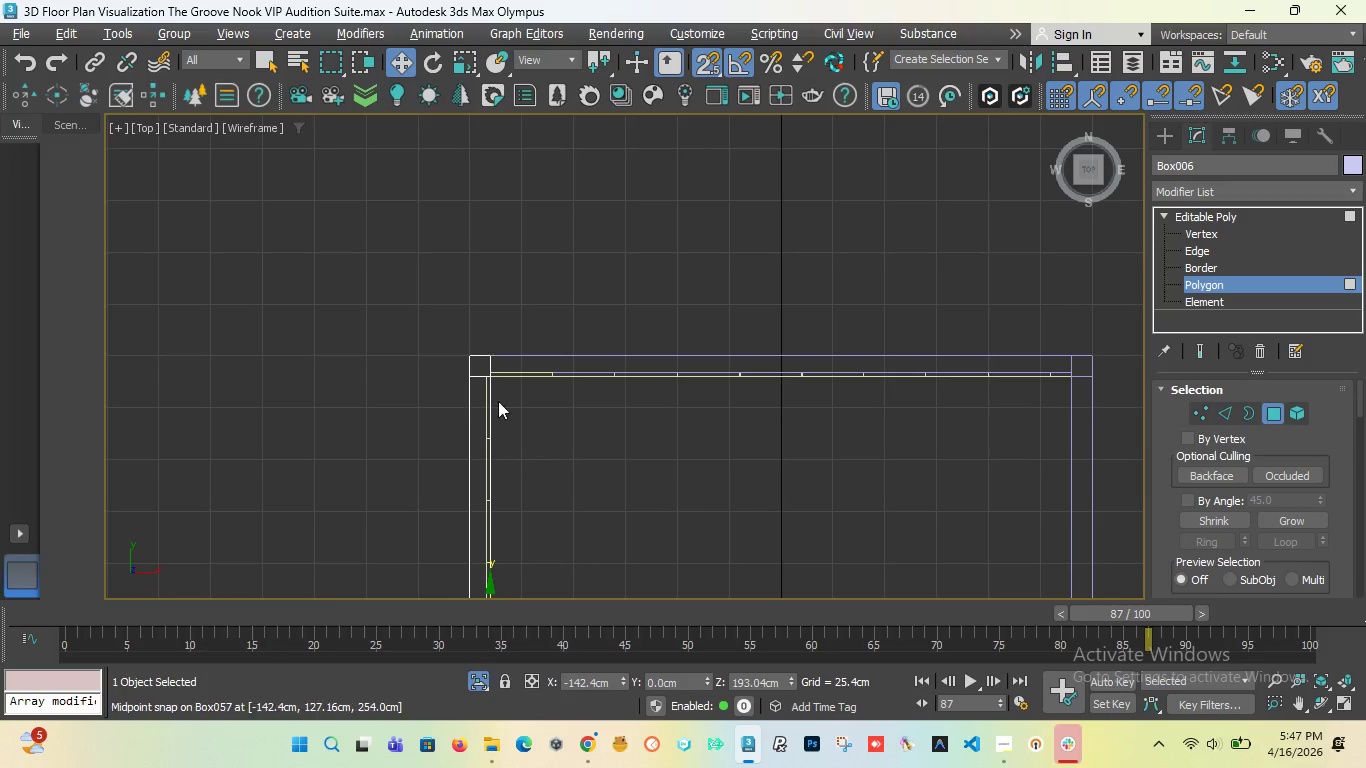 
scroll: coordinate [481, 502], scroll_direction: up, amount: 4.0
 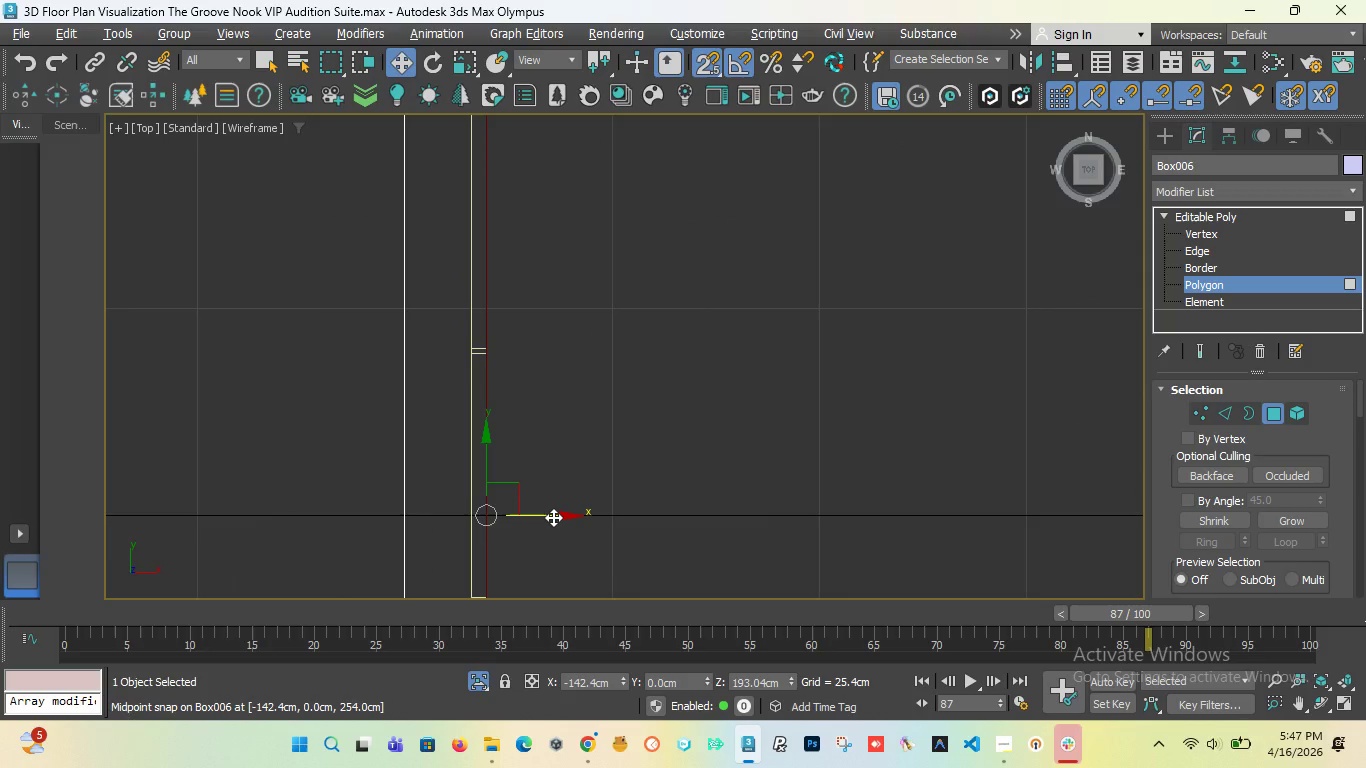 
hold_key(key=ShiftLeft, duration=1.99)
left_click_drag(start_coordinate=[553, 517], to_coordinate=[473, 356])
 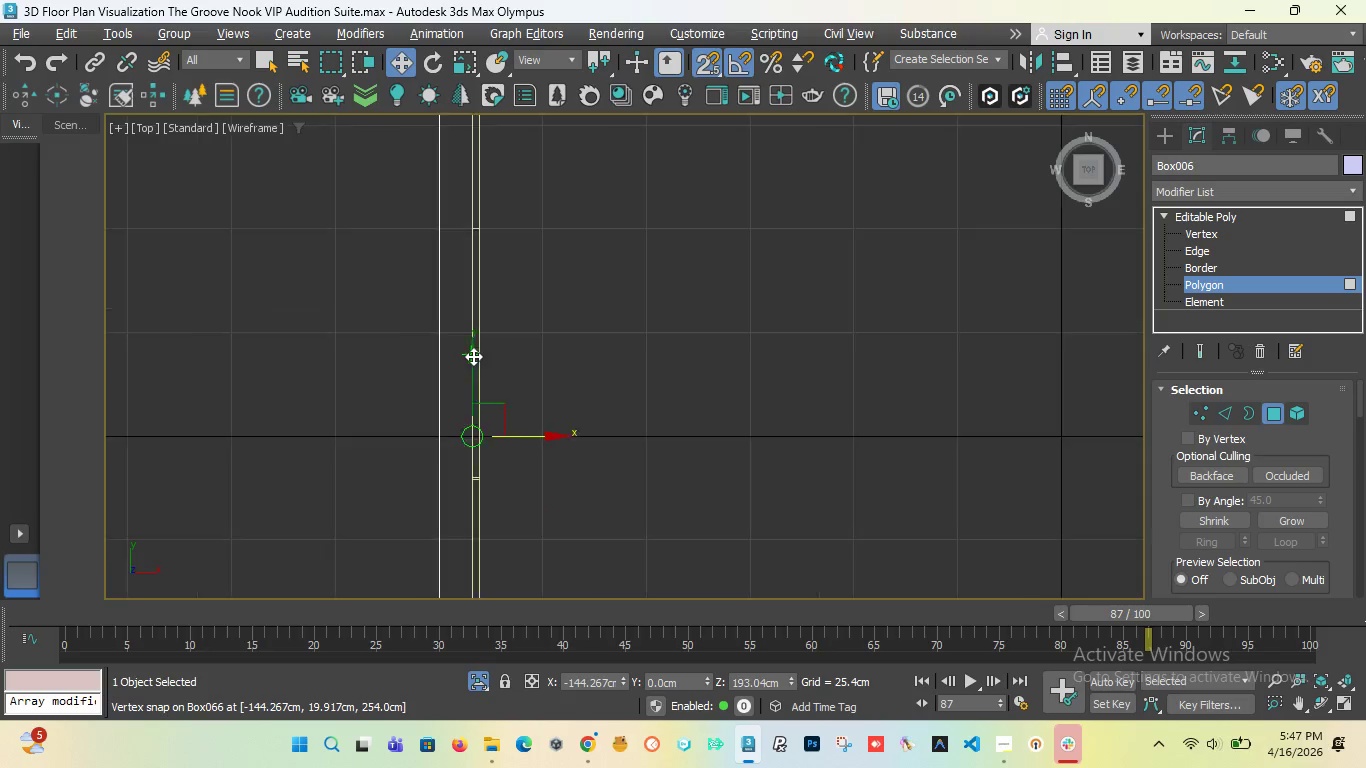 
scroll: coordinate [473, 356], scroll_direction: down, amount: 7.0
 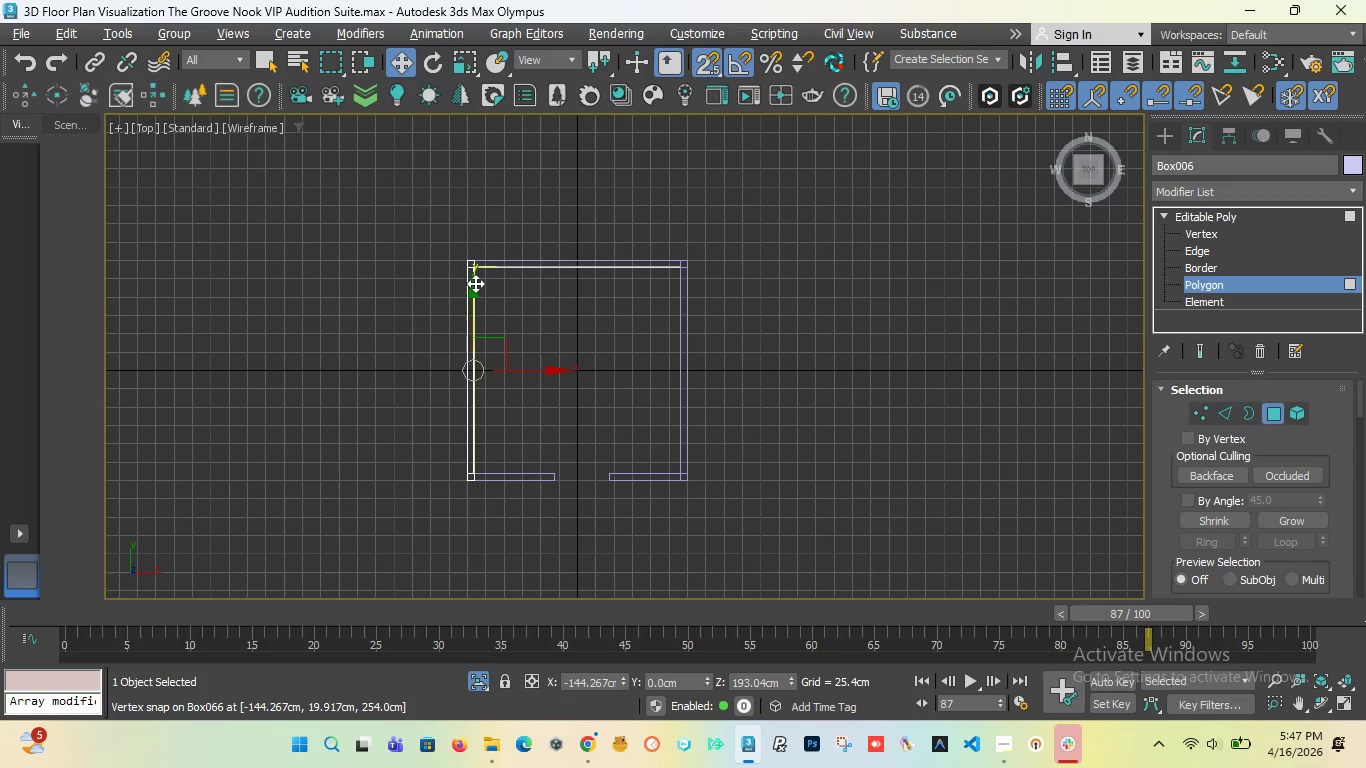 
scroll: coordinate [512, 178], scroll_direction: up, amount: 10.0
 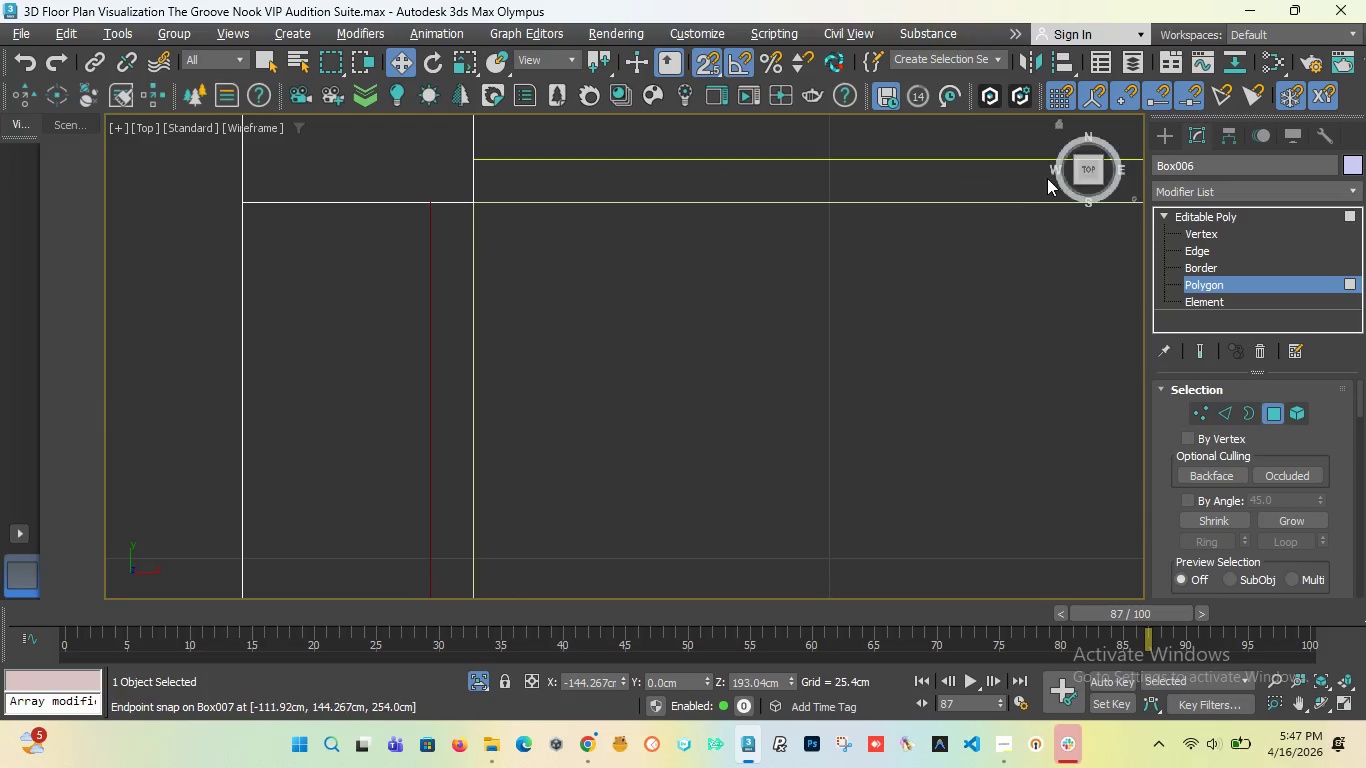 
scroll: coordinate [585, 267], scroll_direction: down, amount: 10.0
 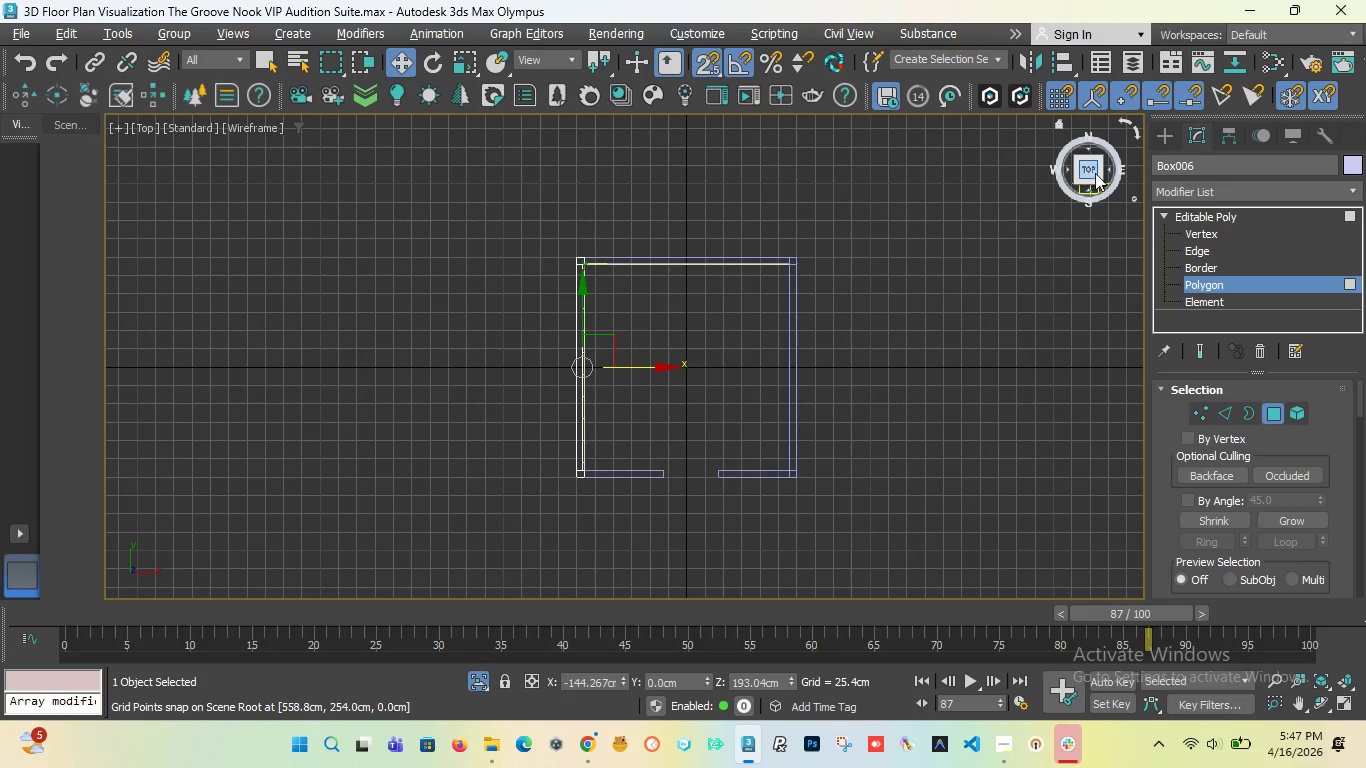 
left_click_drag(start_coordinate=[1096, 163], to_coordinate=[965, 134])
 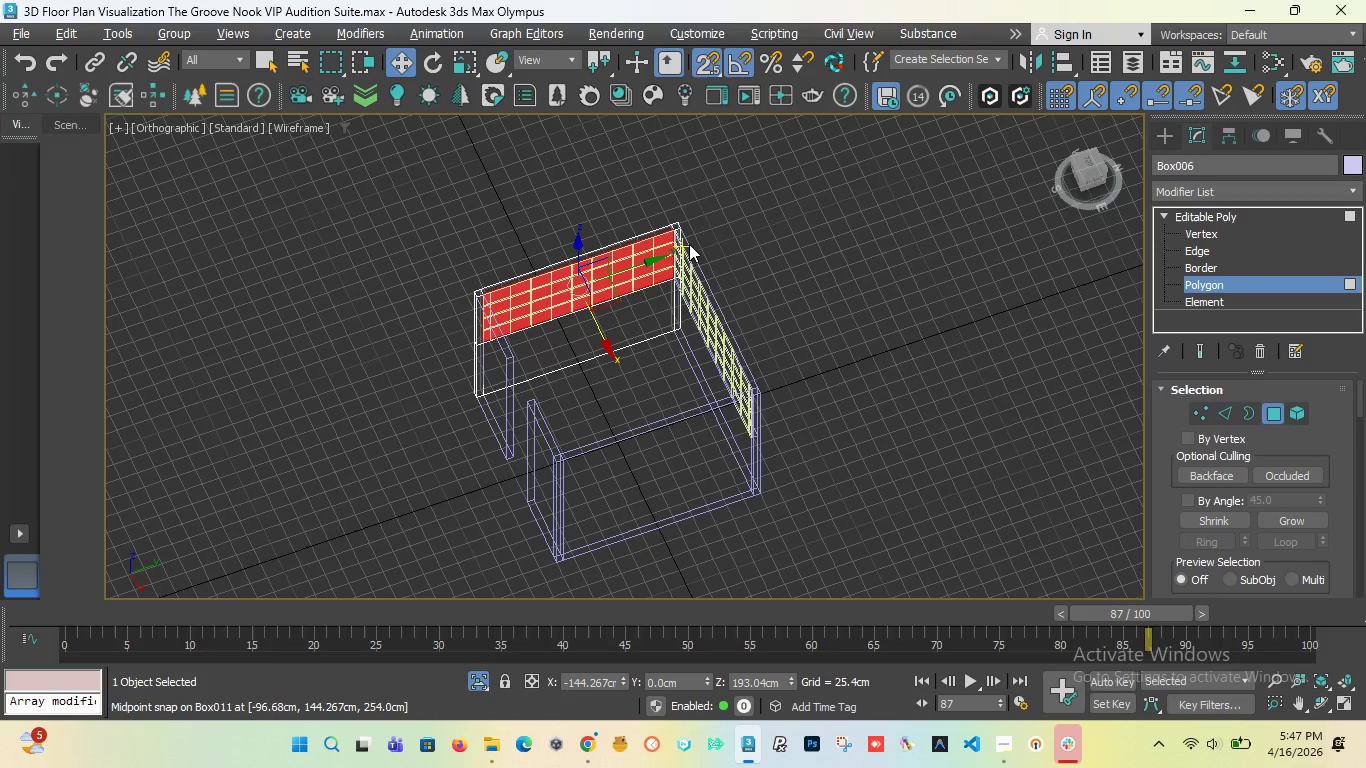 
scroll: coordinate [623, 207], scroll_direction: up, amount: 11.0
 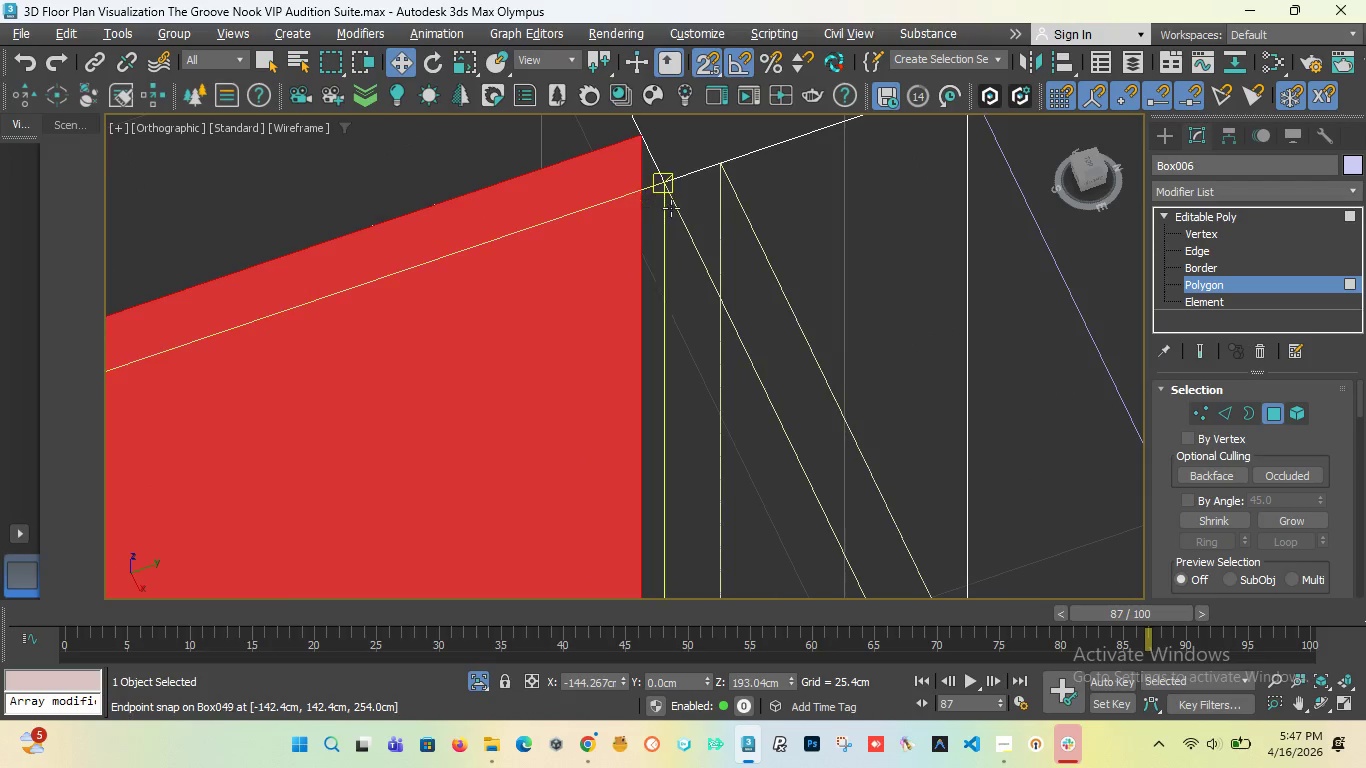 
scroll: coordinate [673, 211], scroll_direction: down, amount: 9.0
 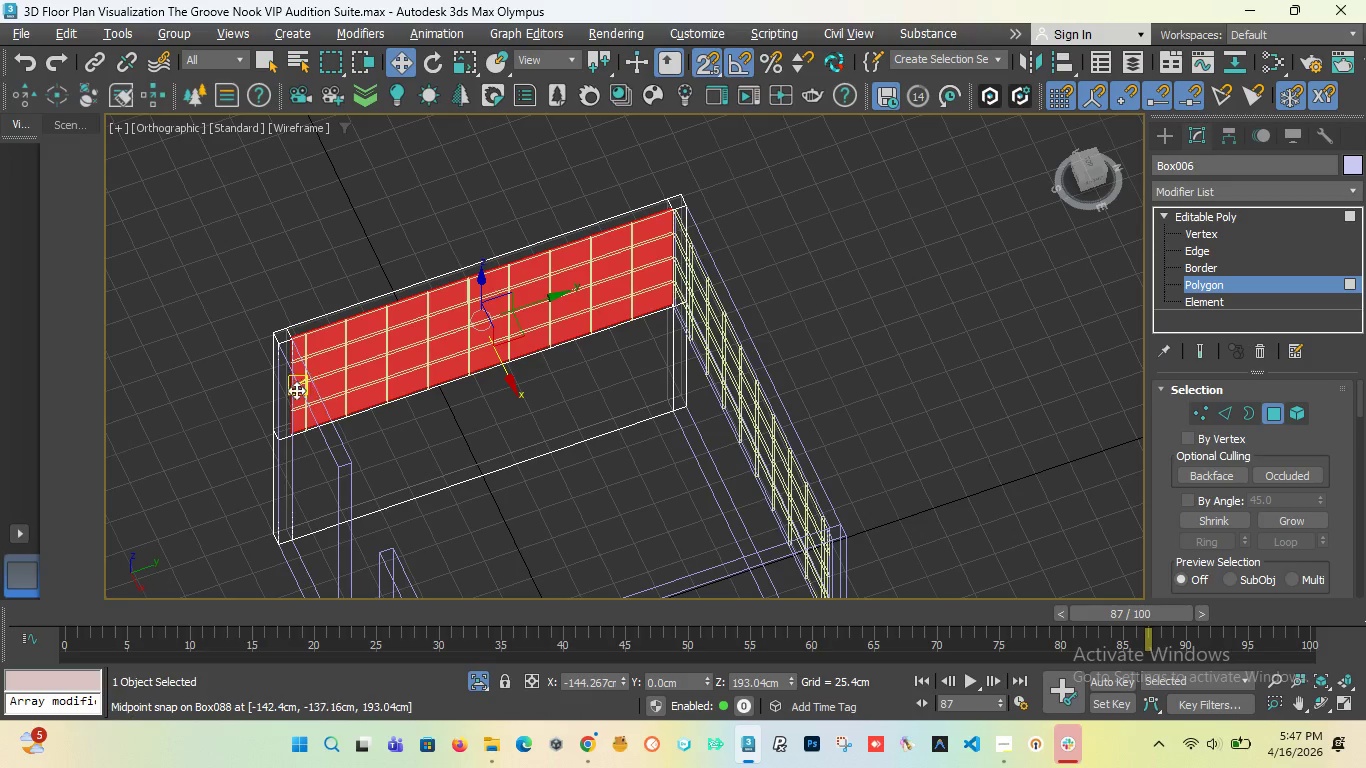 
scroll: coordinate [285, 412], scroll_direction: up, amount: 3.0
 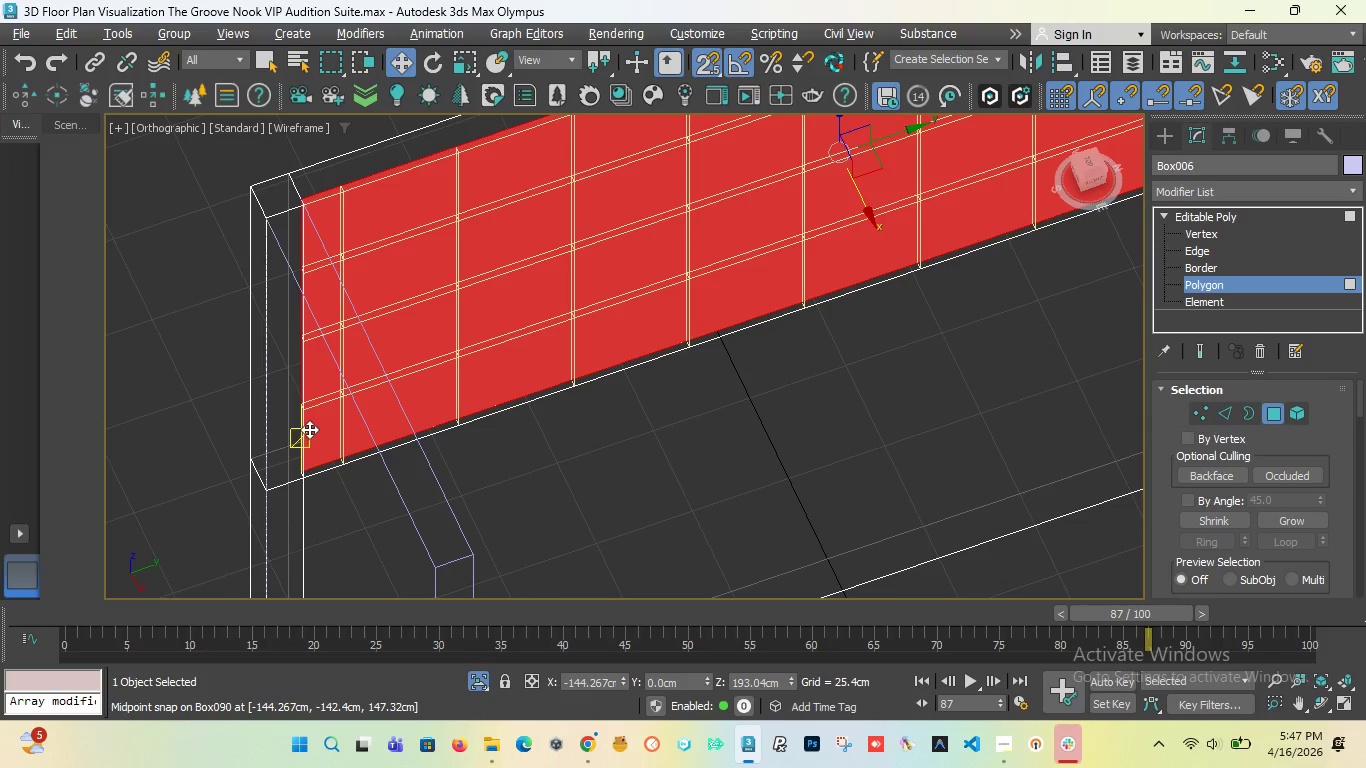 
scroll: coordinate [309, 429], scroll_direction: down, amount: 4.0
 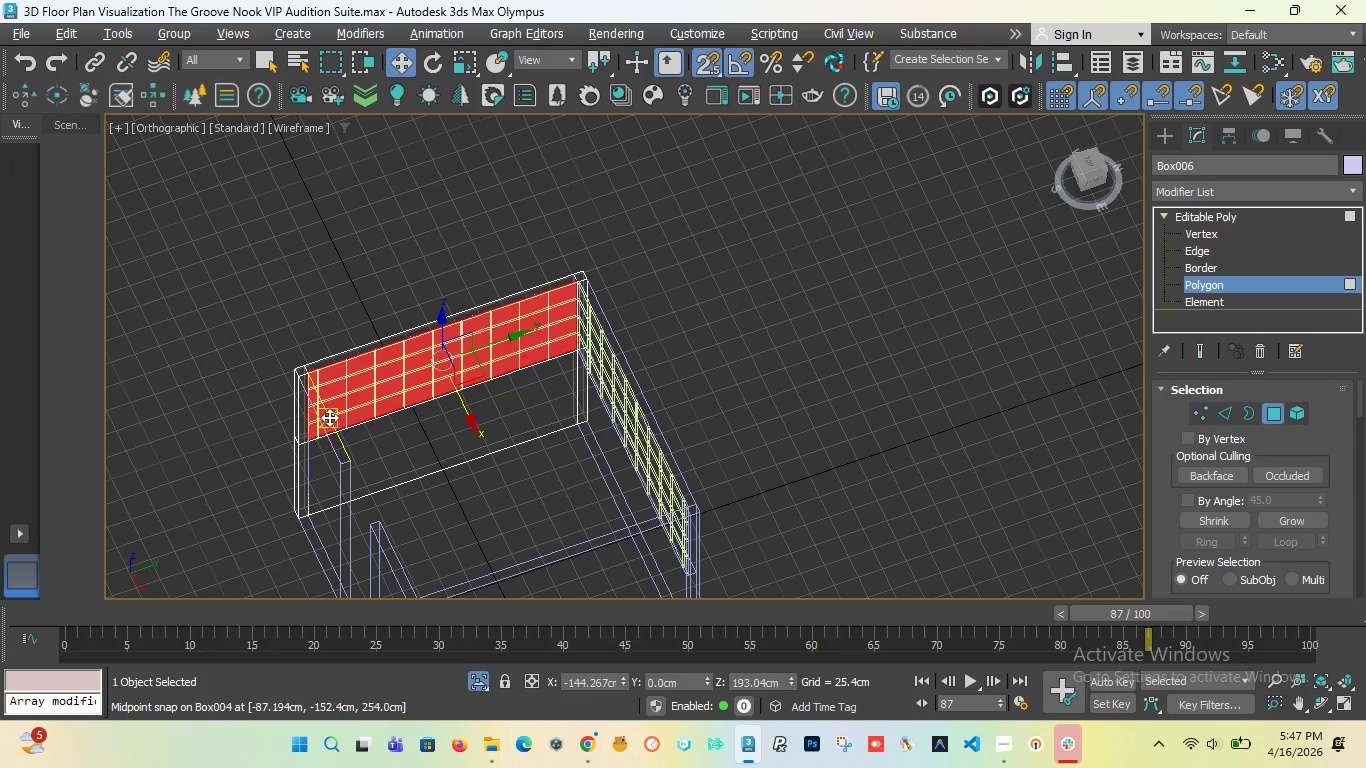 
scroll: coordinate [332, 416], scroll_direction: up, amount: 2.0
 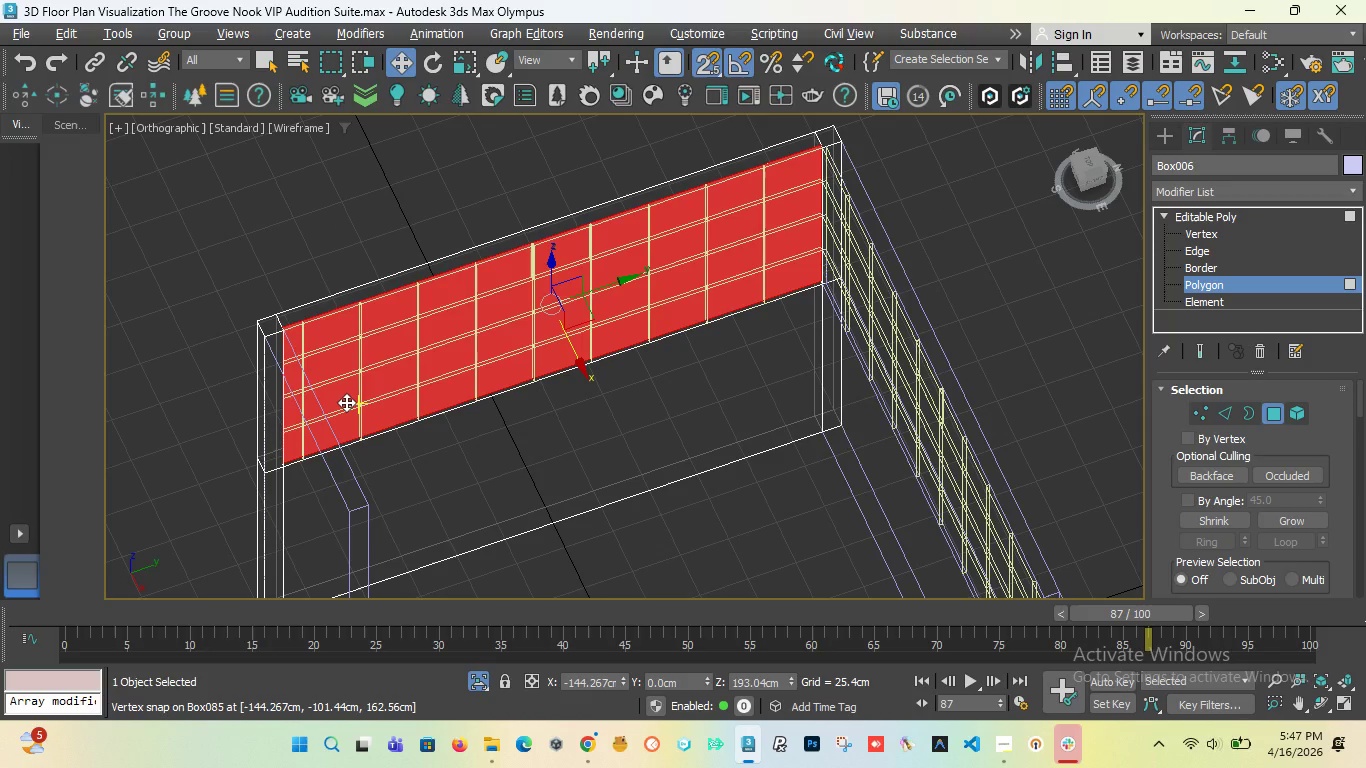 
key(Meta+P)
 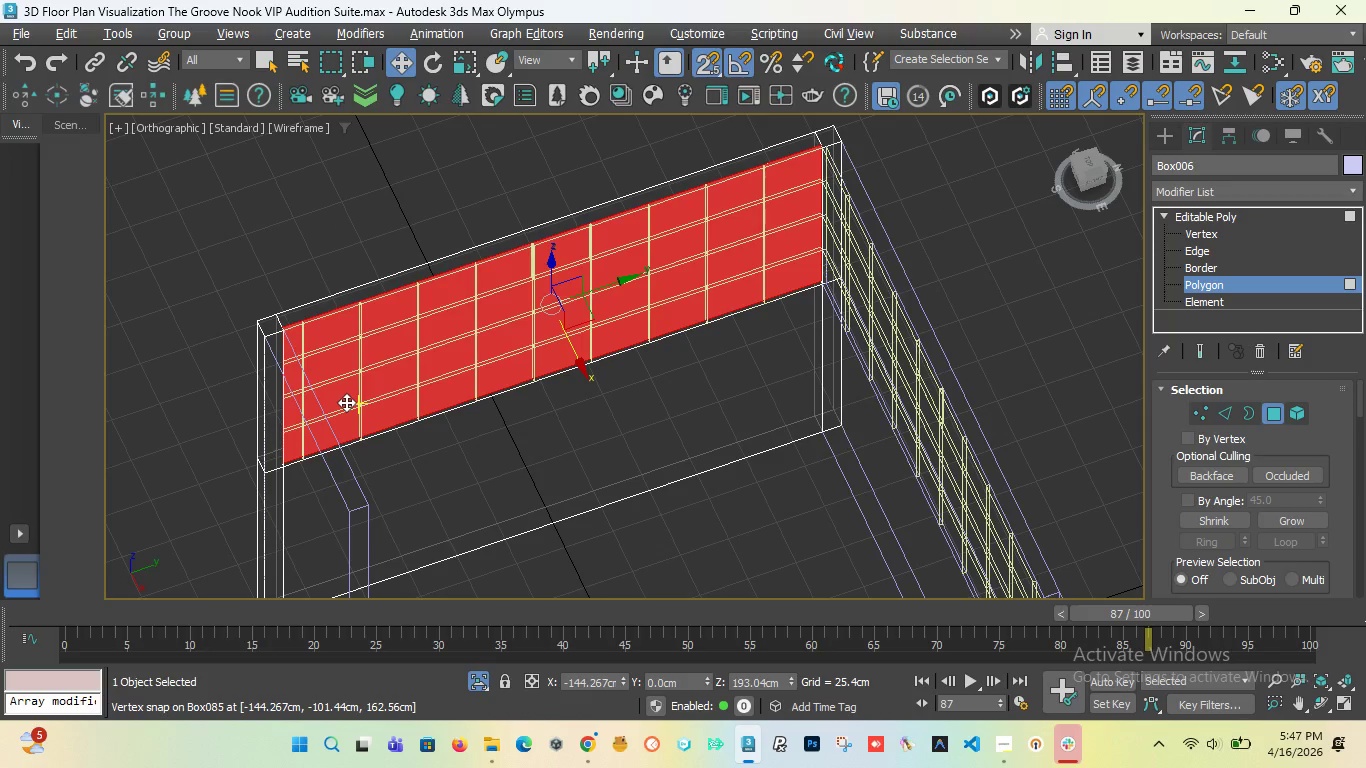 
key(Meta+Unknown)
 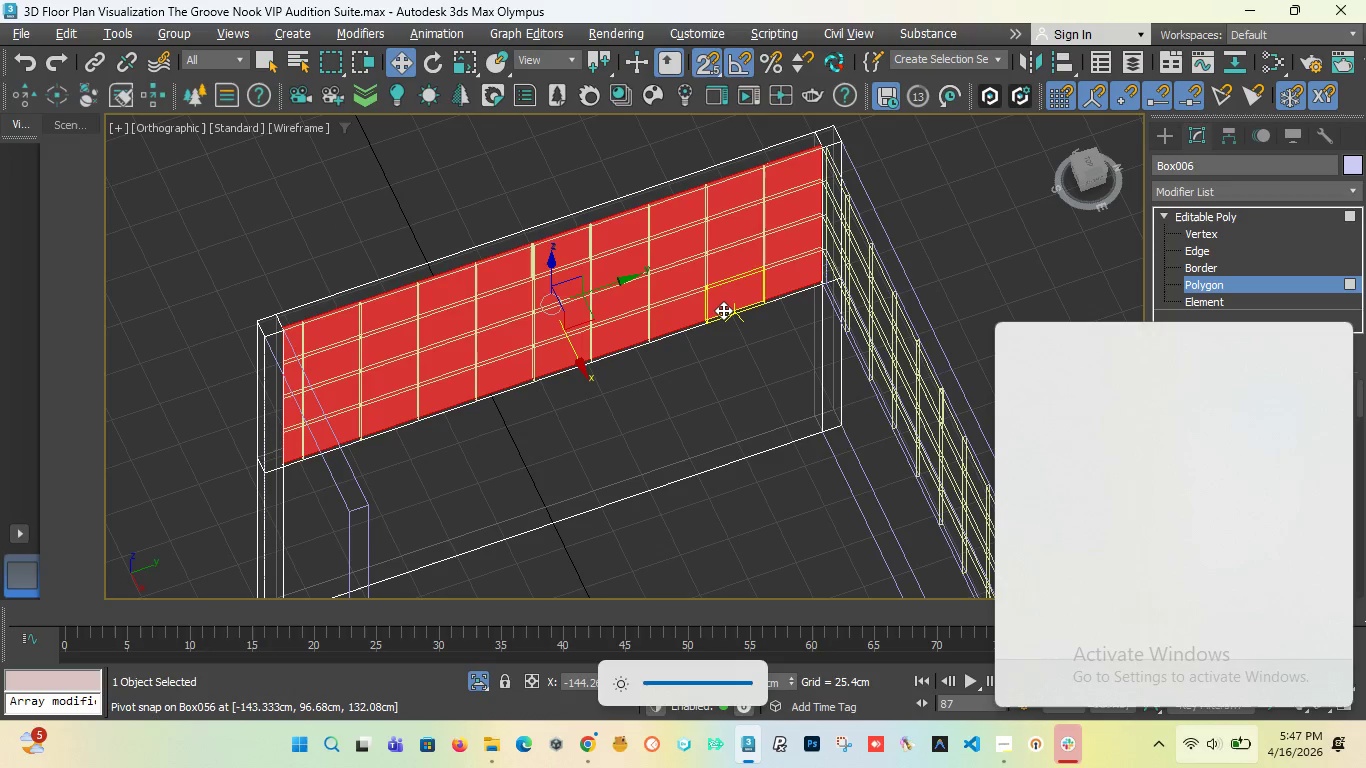 
key(F3)
 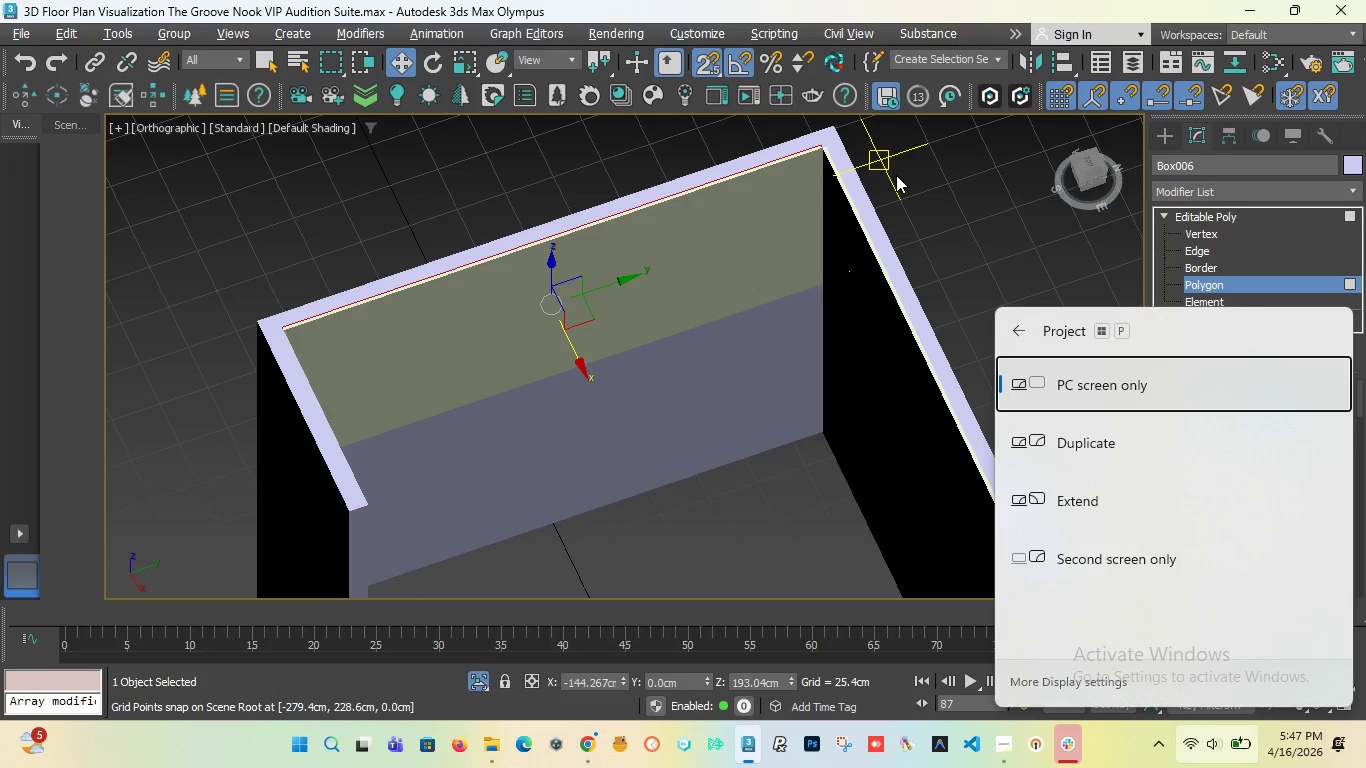 
scroll: coordinate [819, 149], scroll_direction: up, amount: 6.0
 